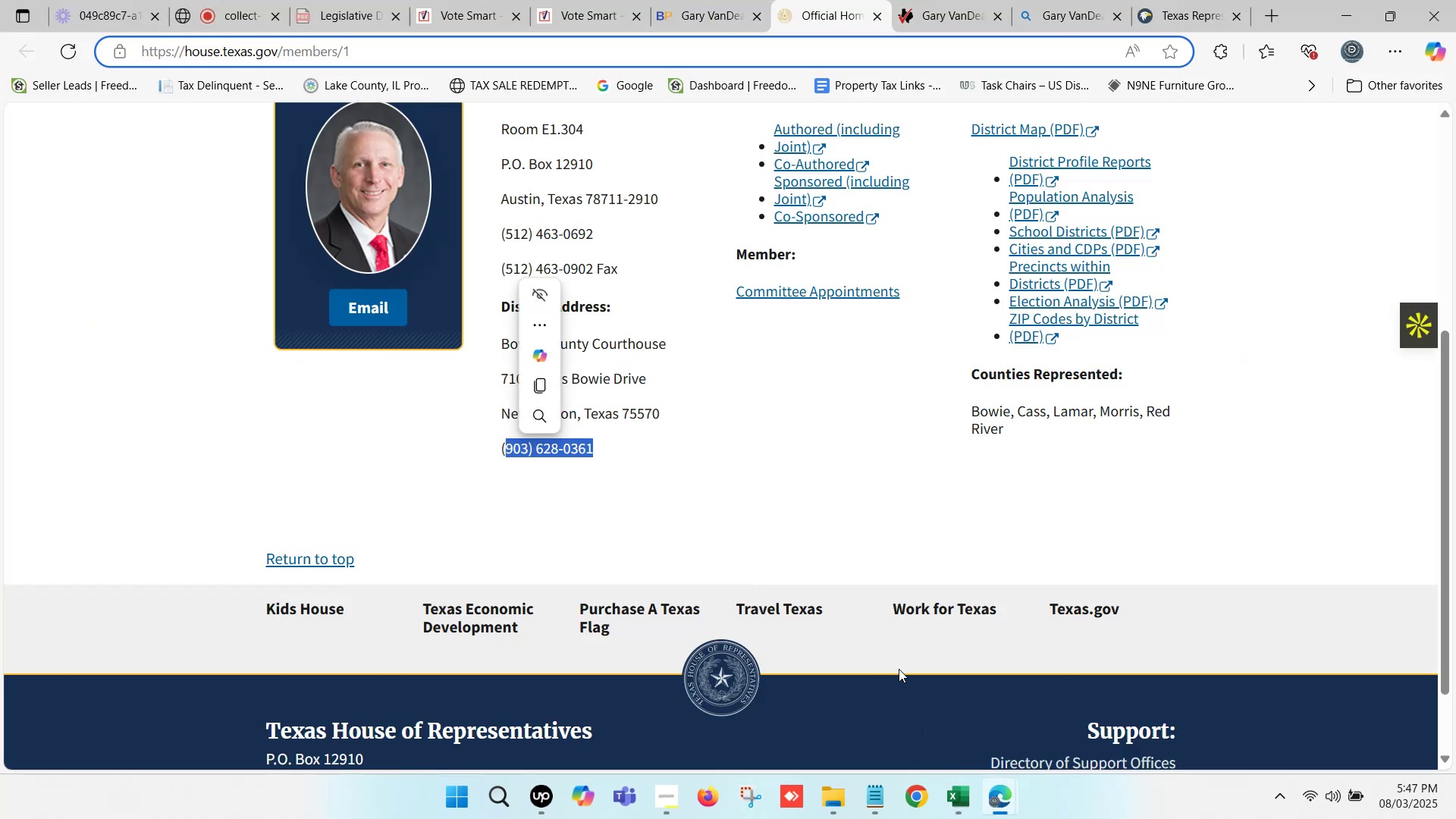 
key(Control+C)
 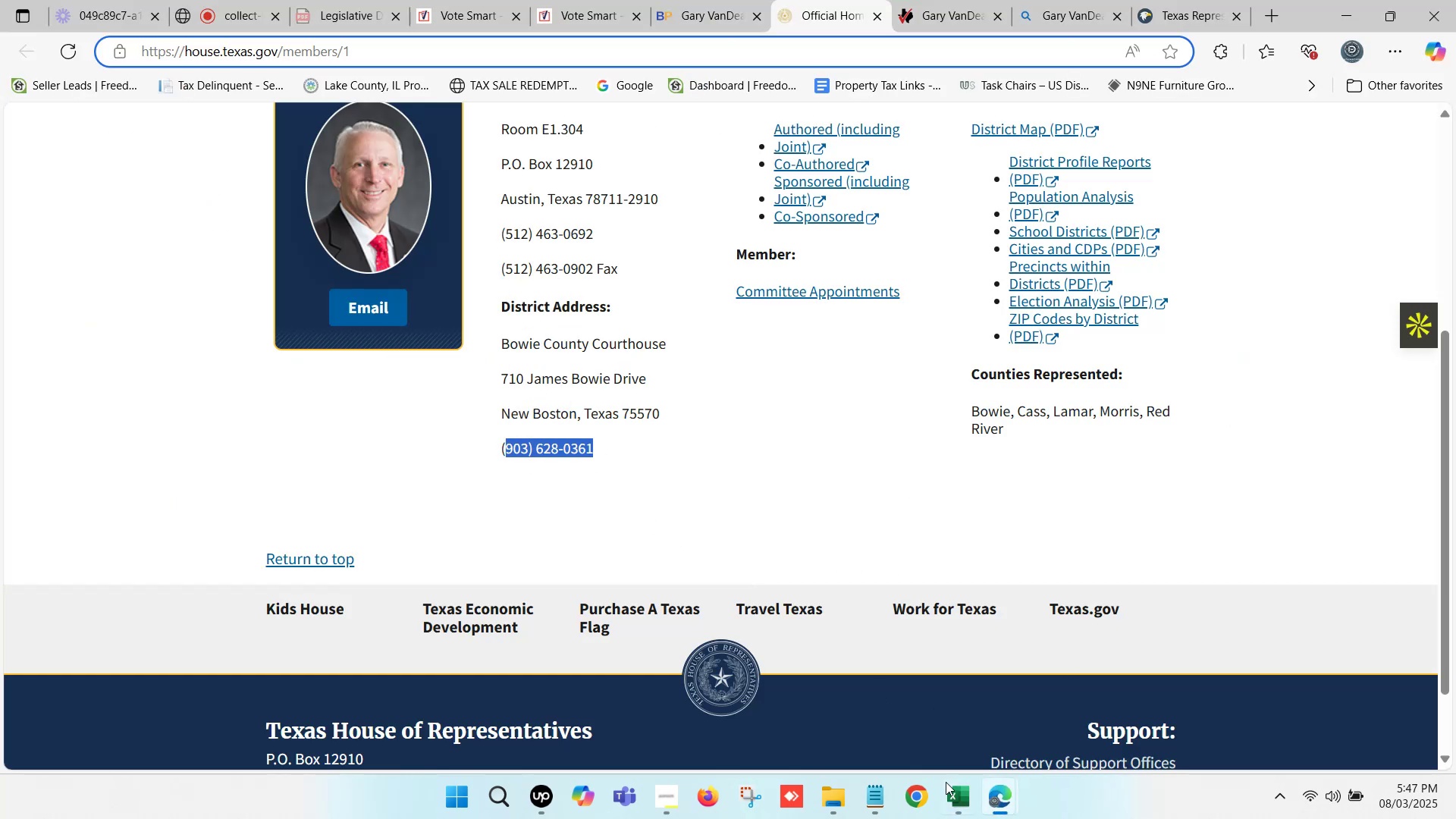 
left_click([949, 797])
 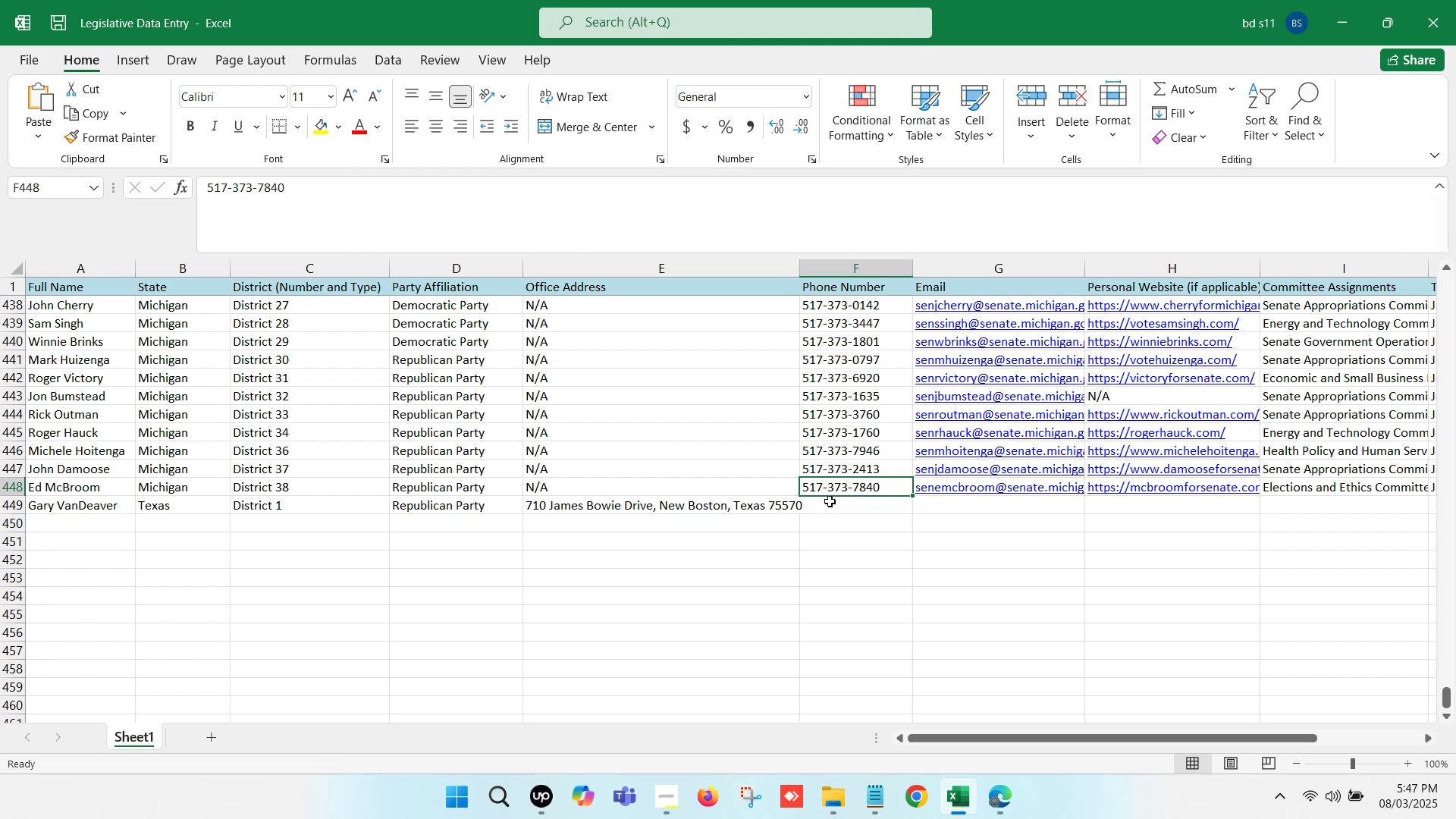 
double_click([830, 501])
 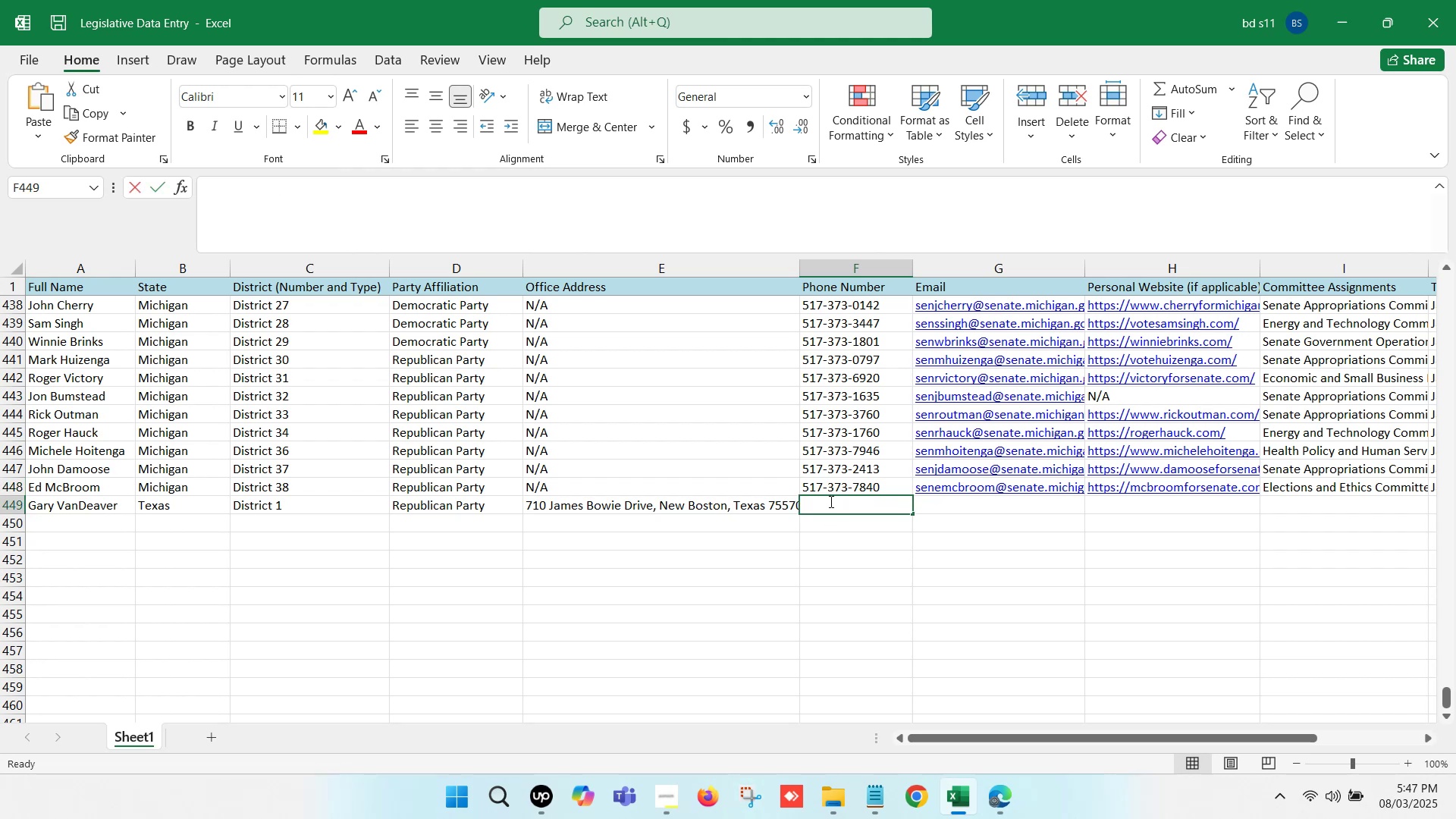 
key(Control+ControlLeft)
 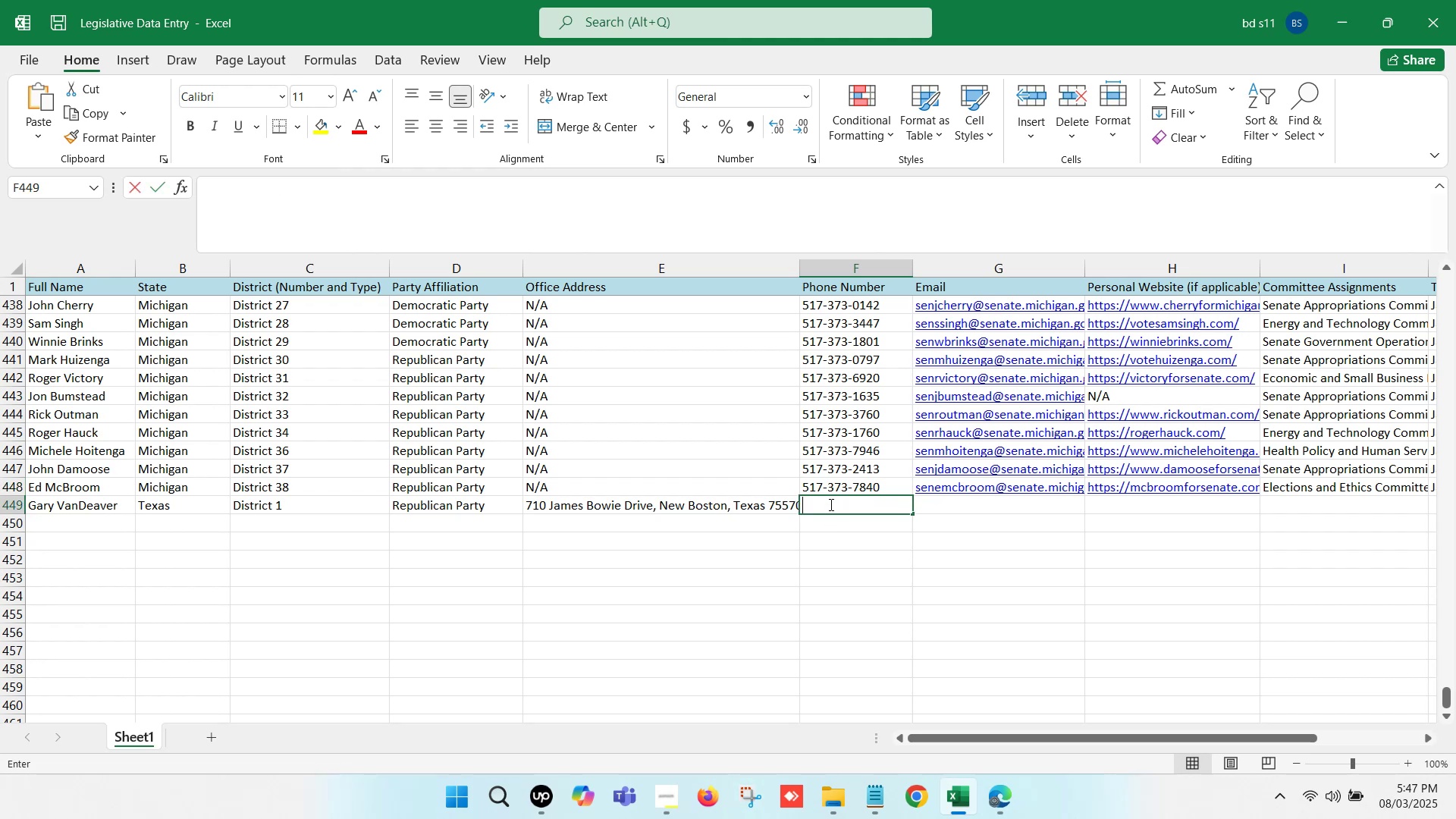 
key(Control+V)
 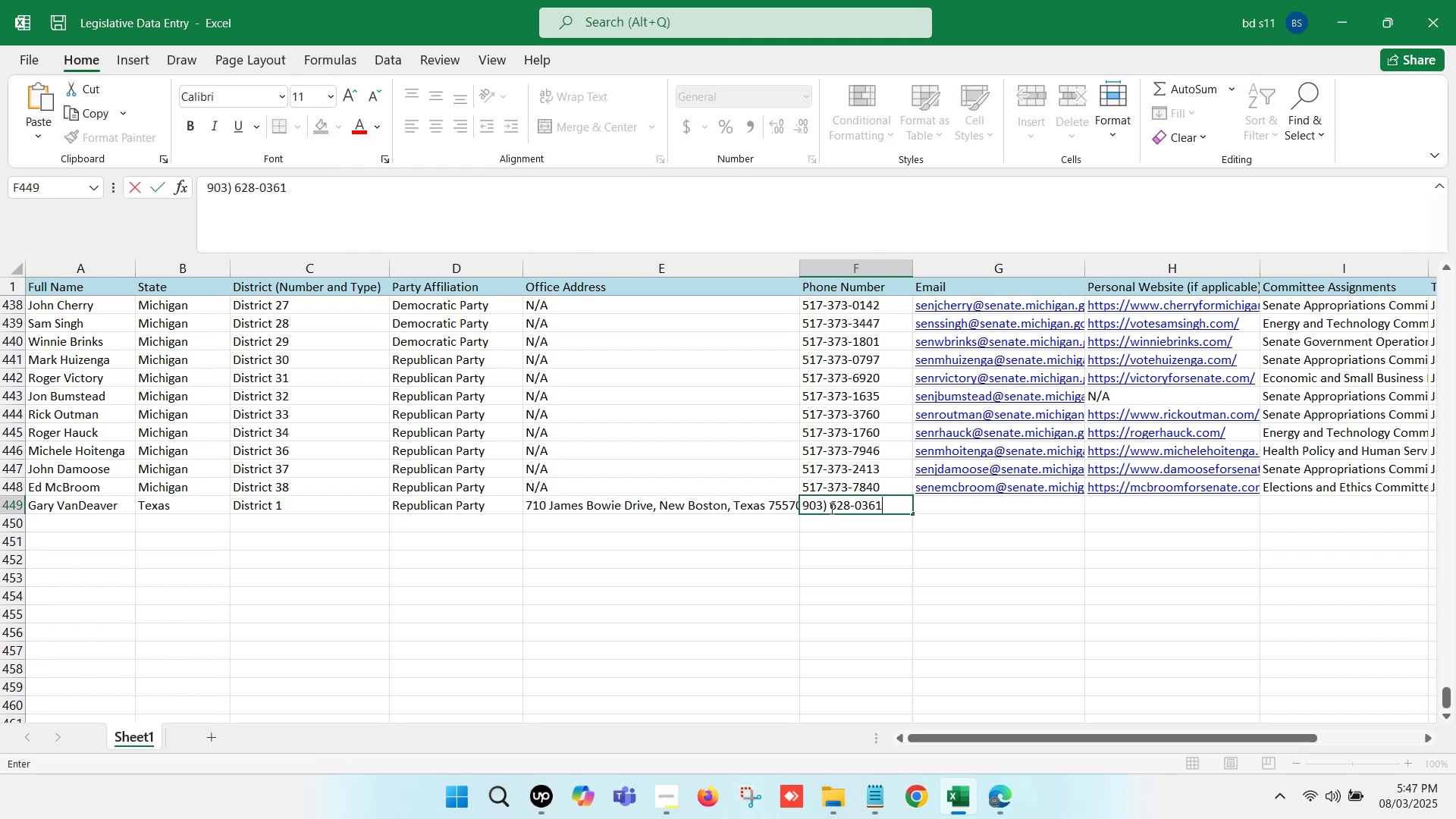 
left_click([831, 504])
 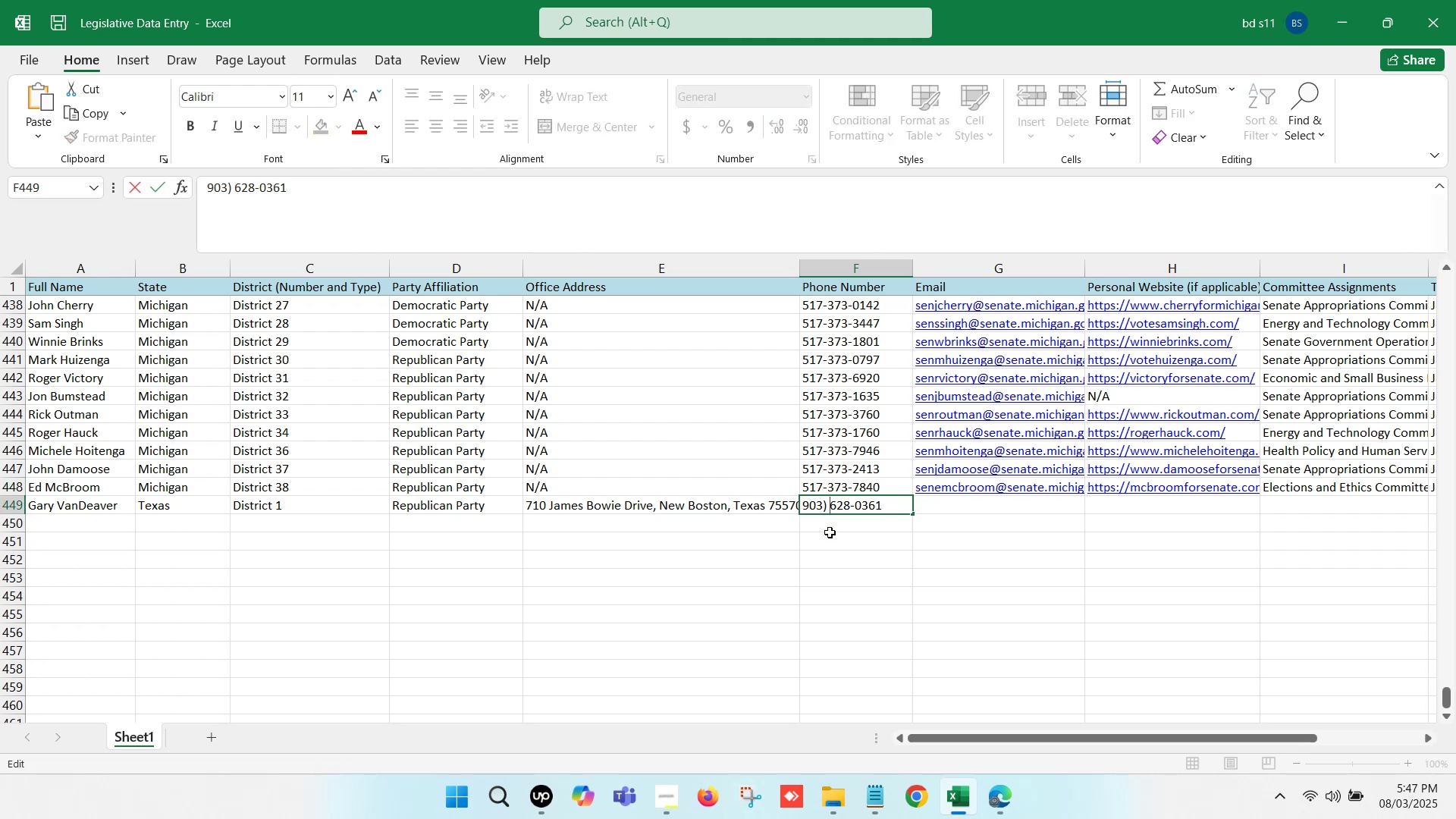 
key(Backspace)
 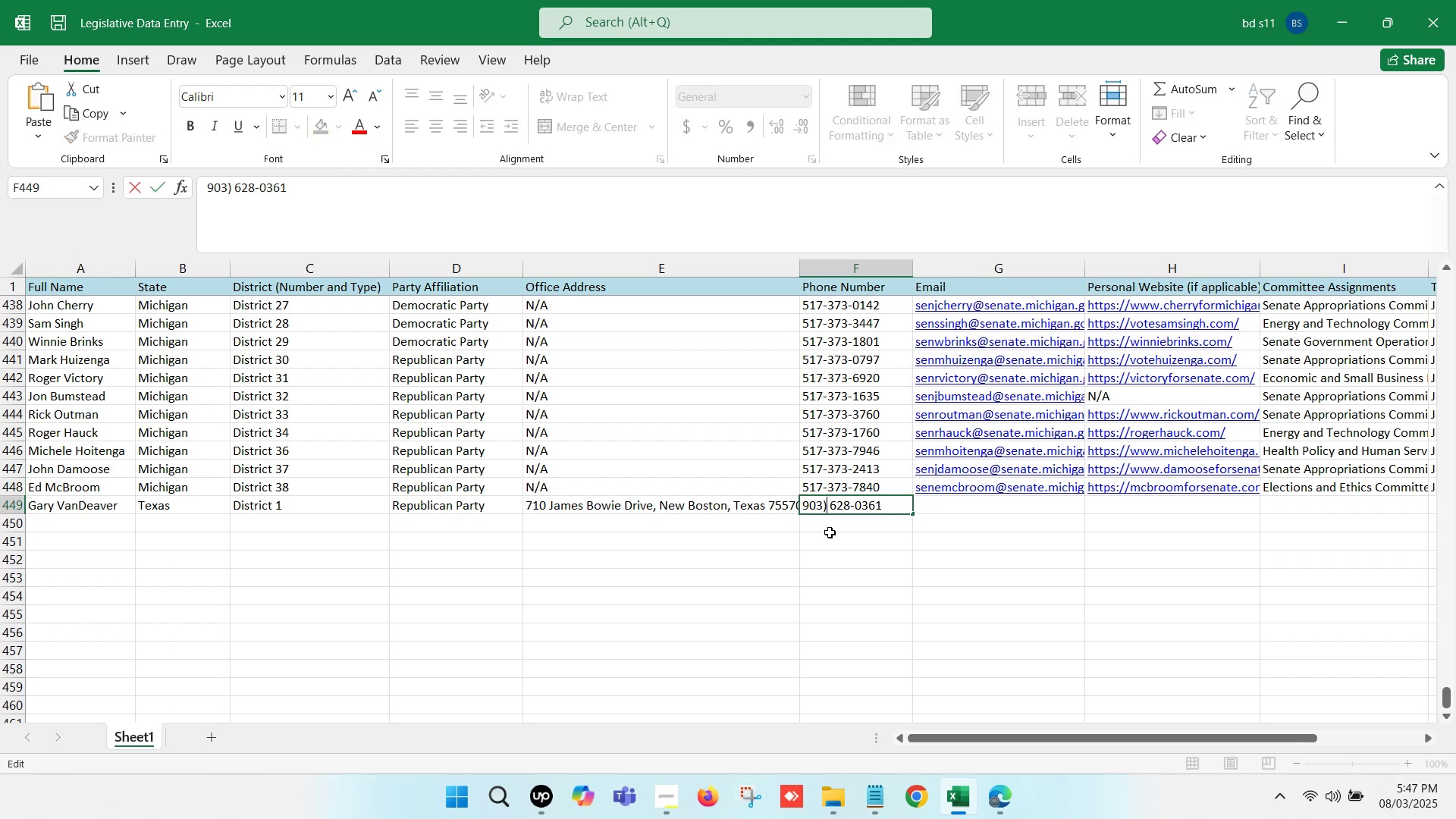 
key(Backspace)
 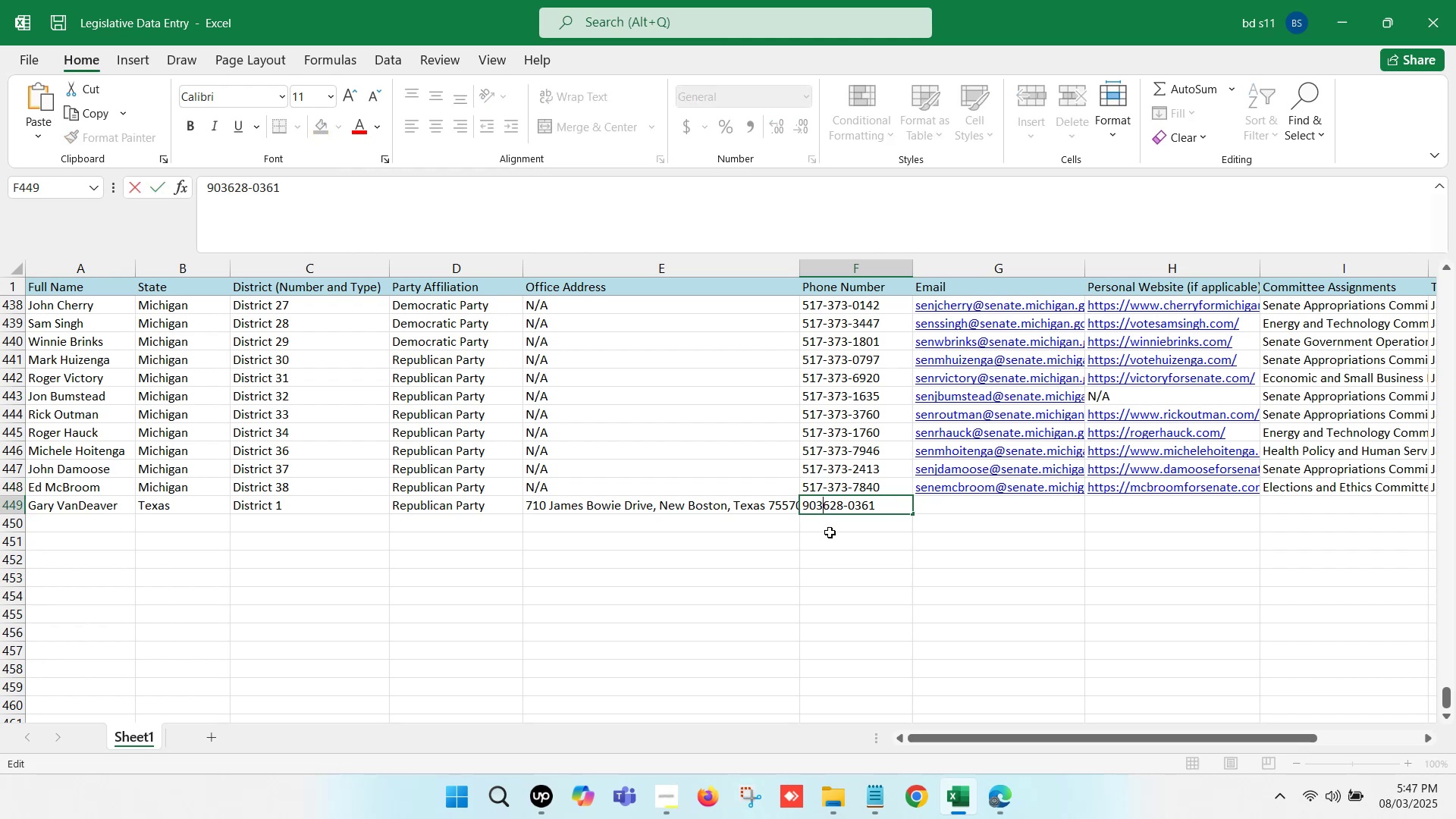 
key(Minus)
 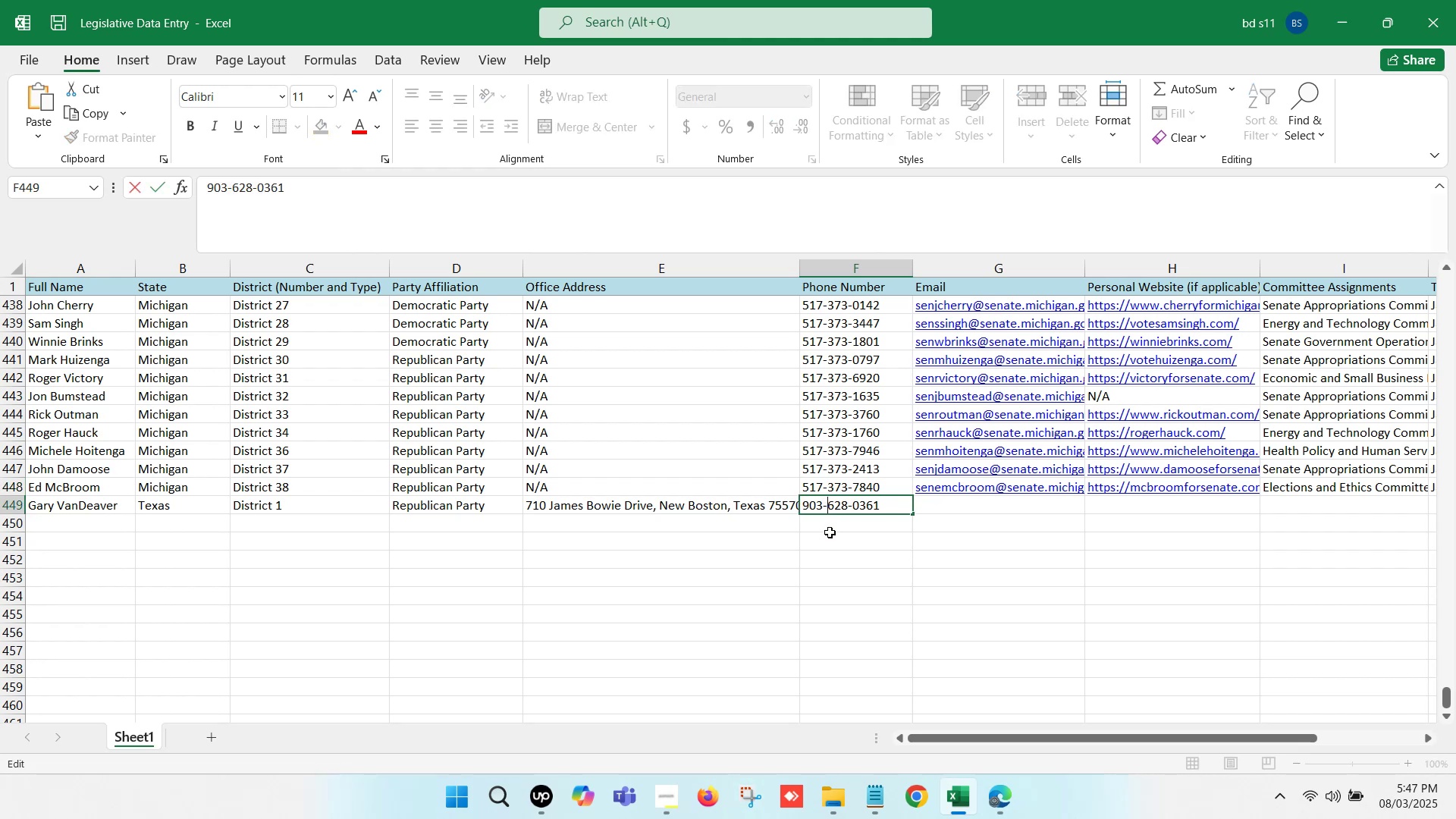 
left_click([830, 532])
 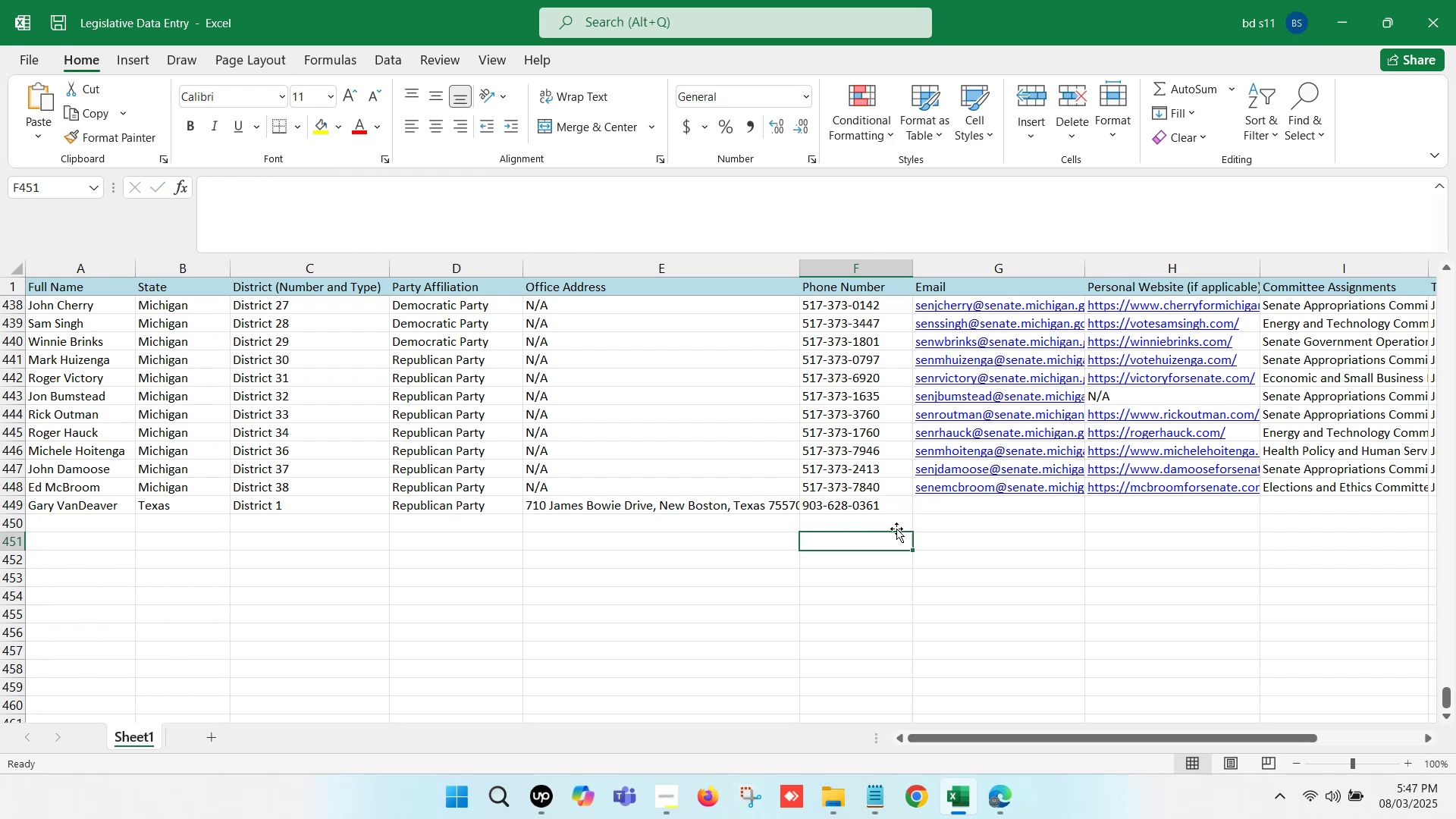 
left_click([950, 509])
 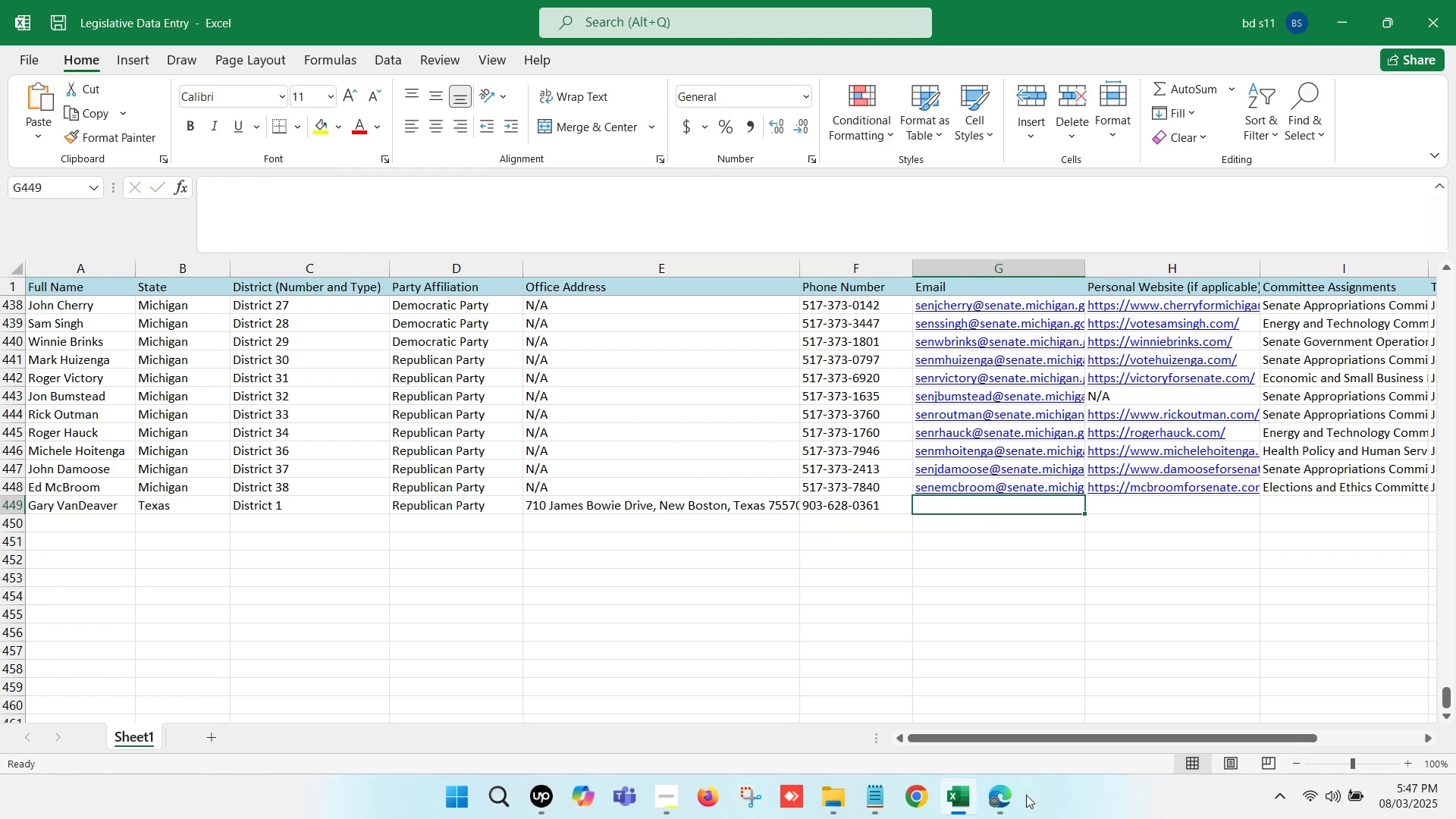 
left_click([1012, 808])
 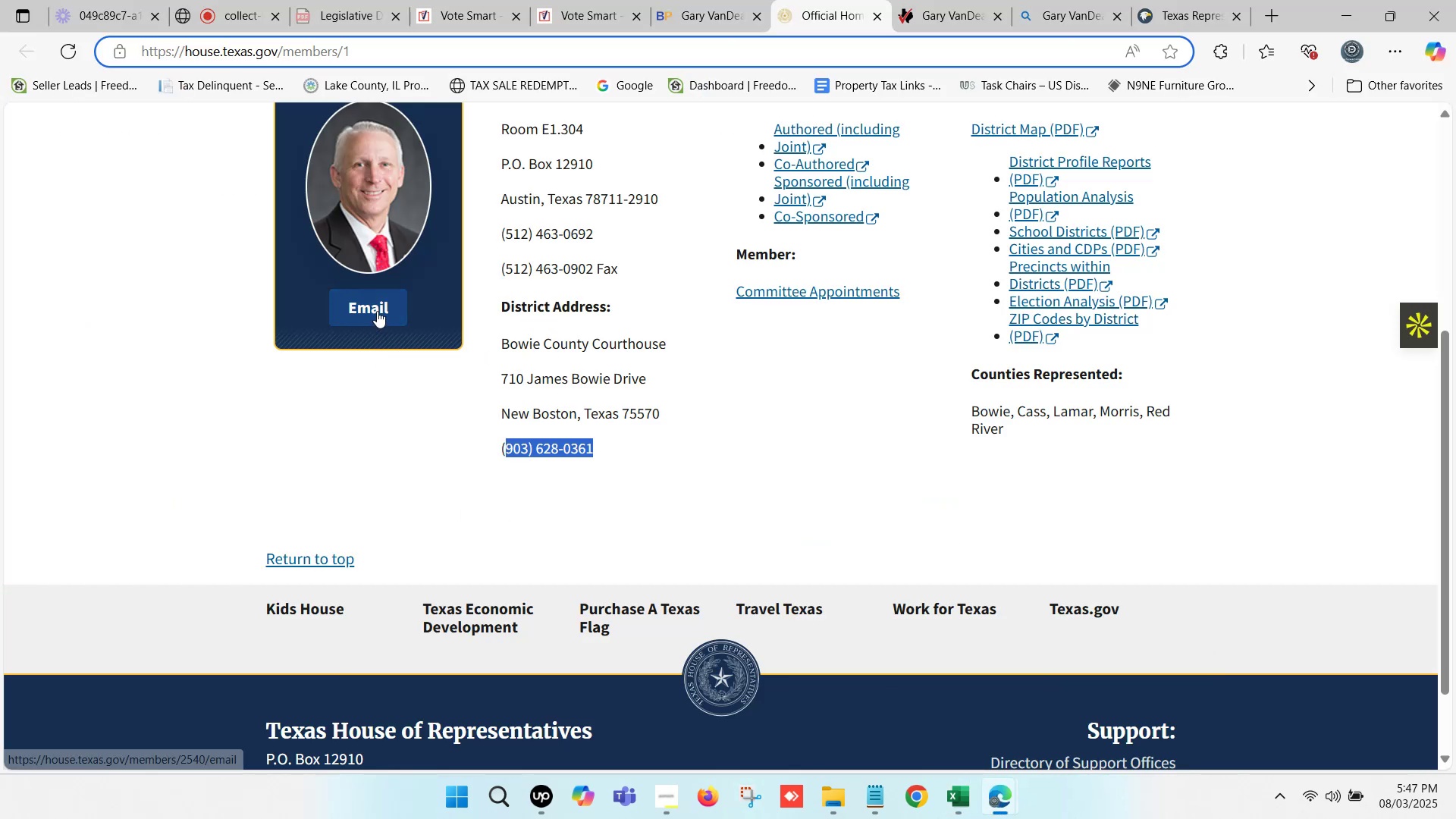 
right_click([377, 311])
 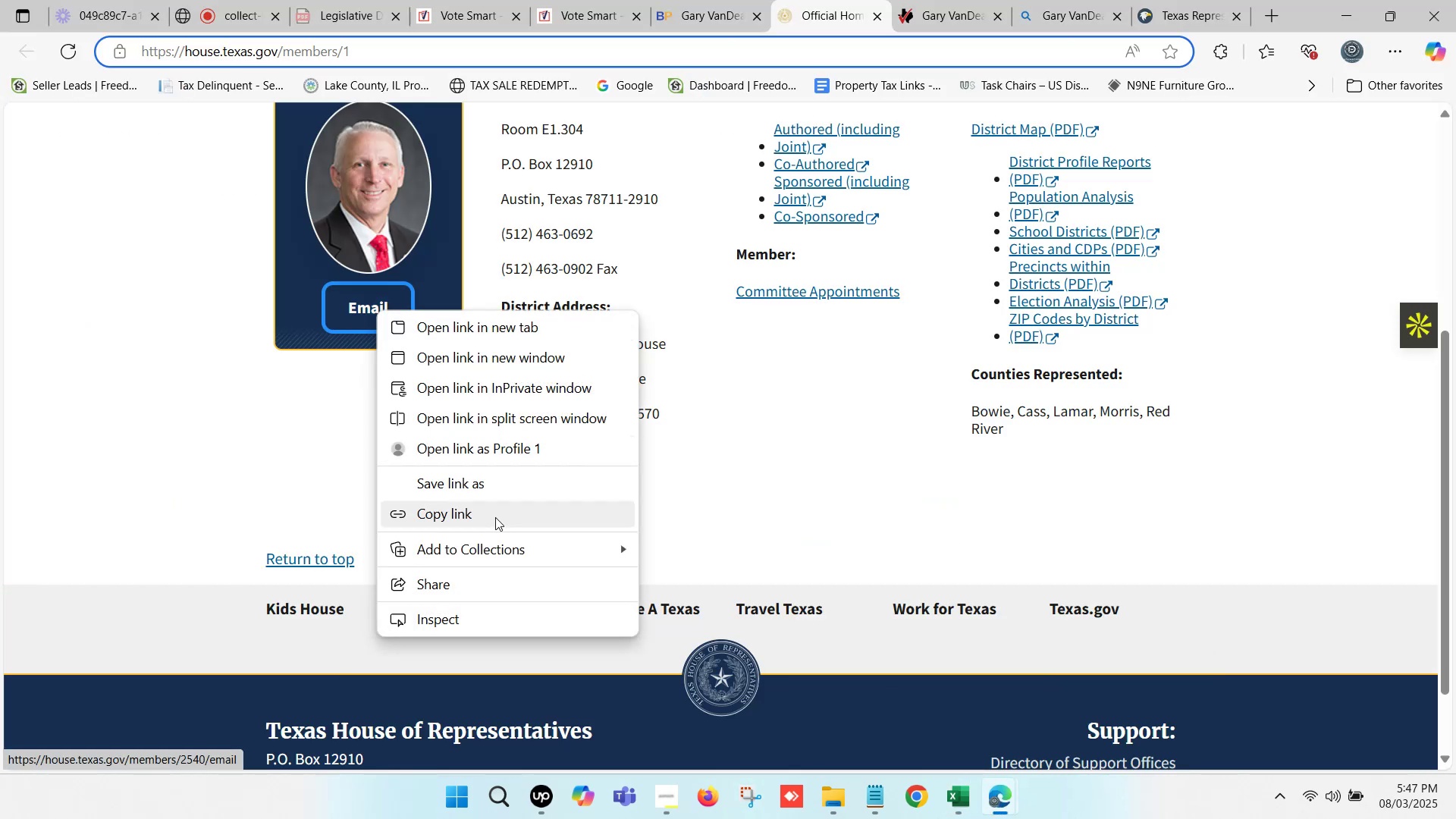 
left_click([485, 550])
 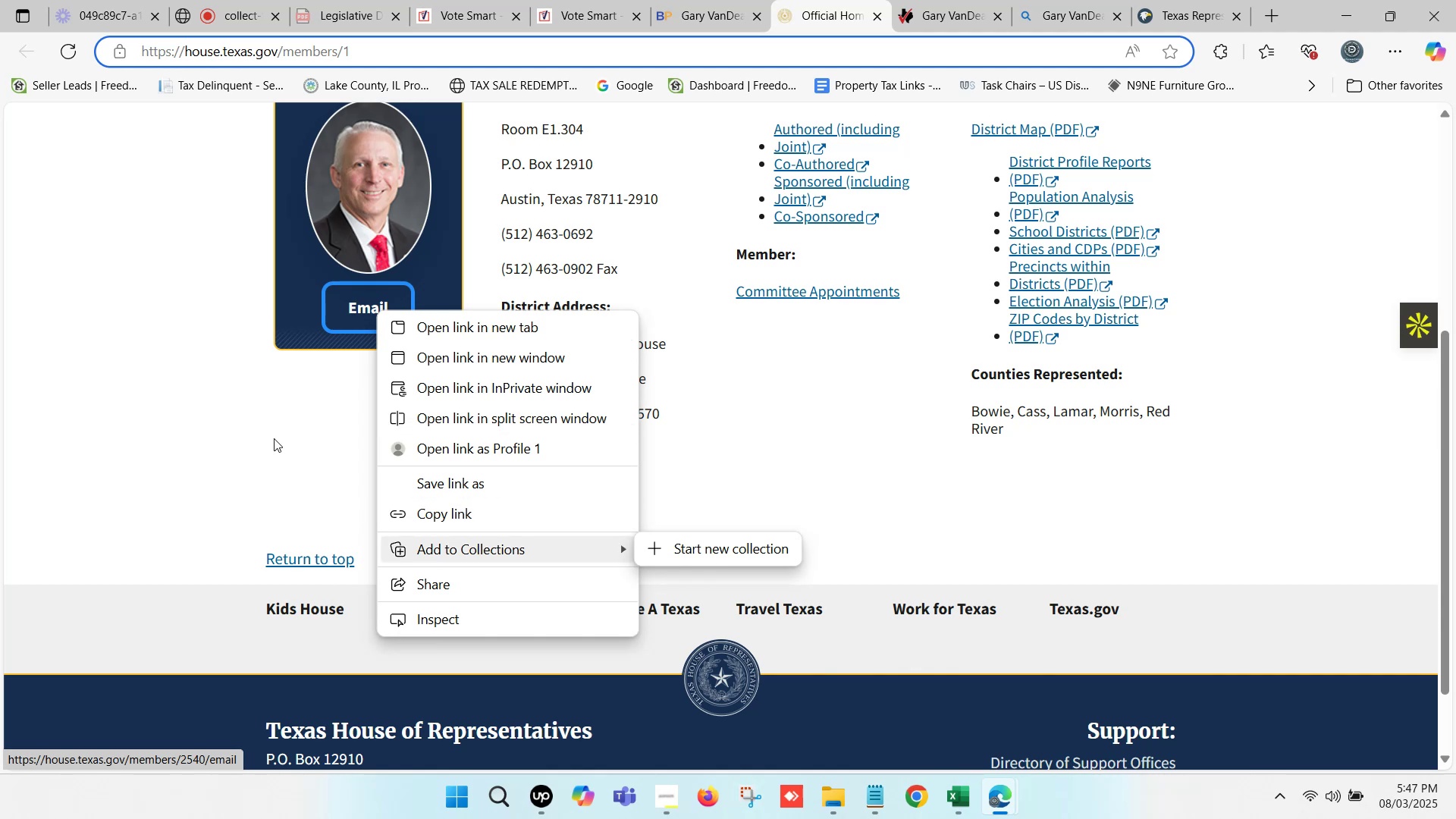 
left_click([360, 297])
 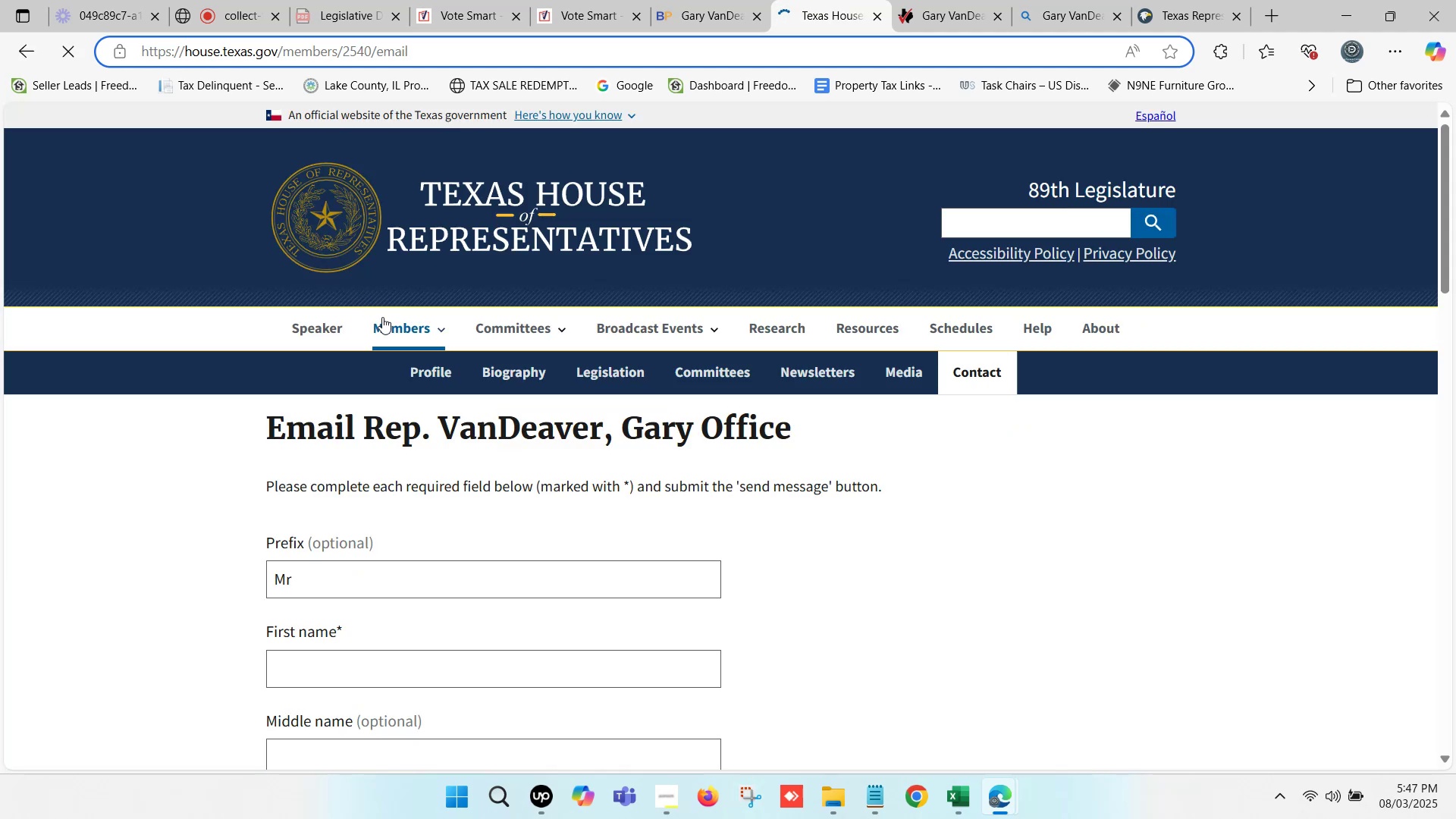 
scroll: coordinate [437, 373], scroll_direction: down, amount: 10.0
 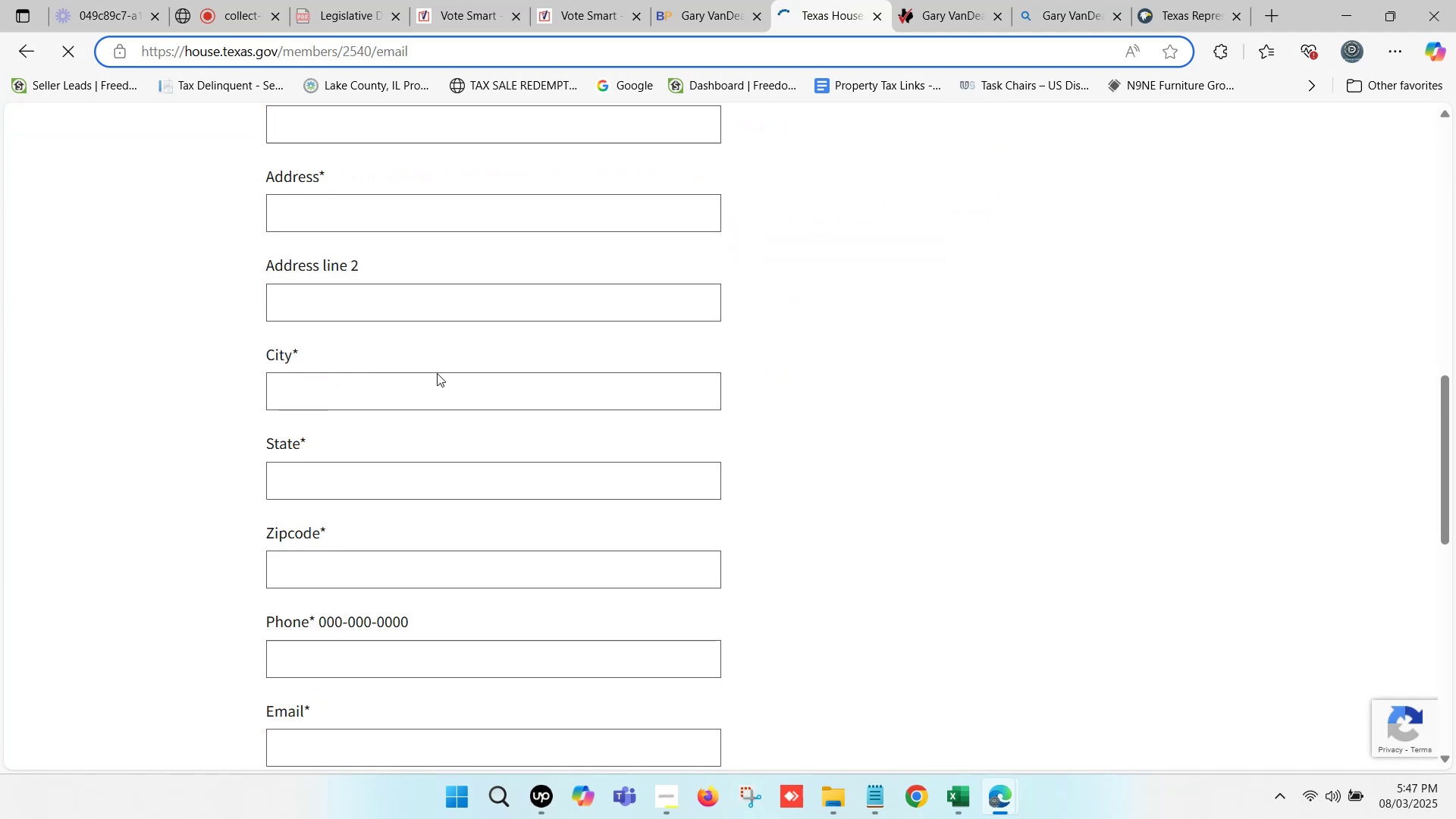 
scroll: coordinate [412, 299], scroll_direction: up, amount: 13.0
 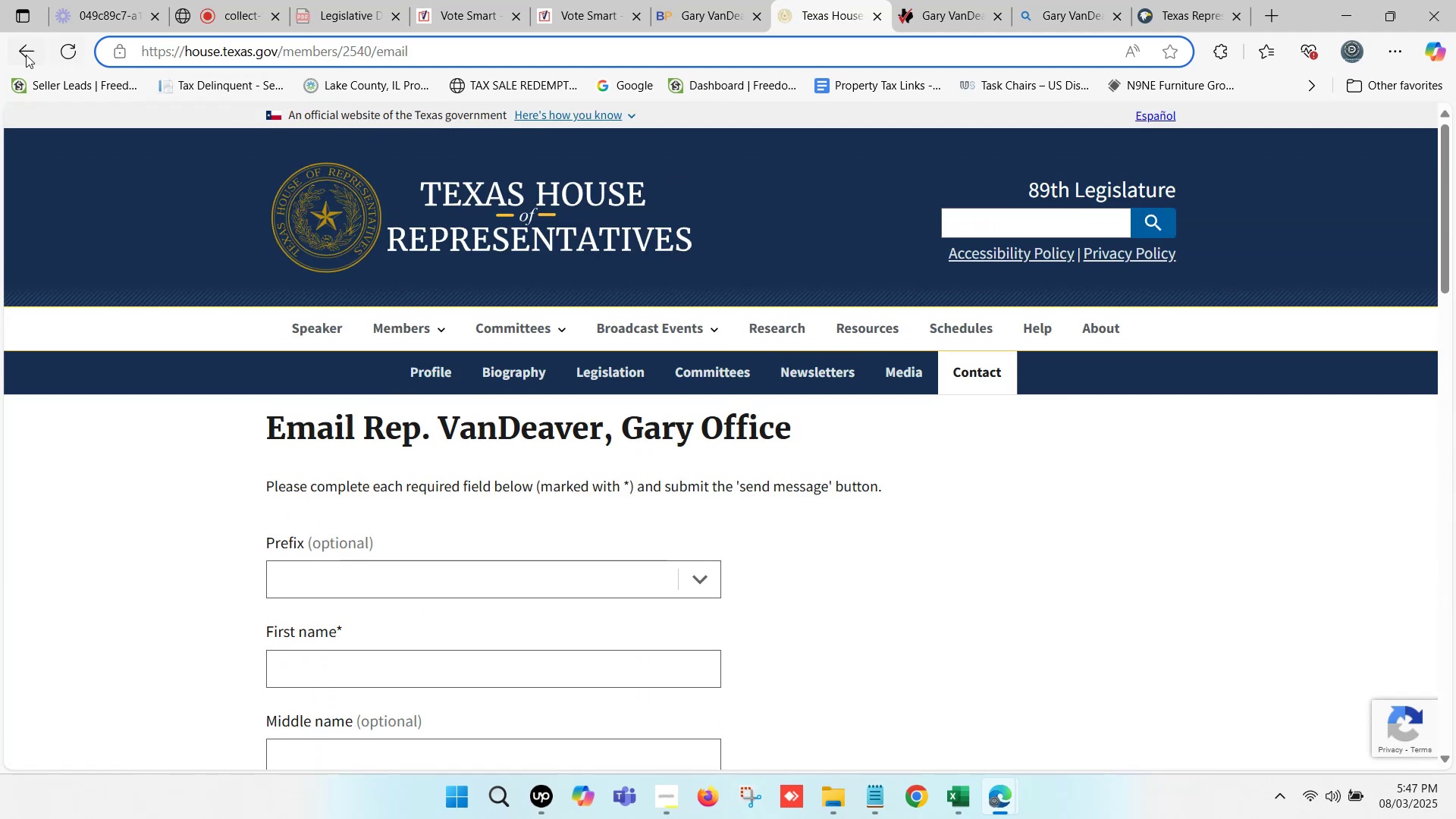 
left_click([21, 52])
 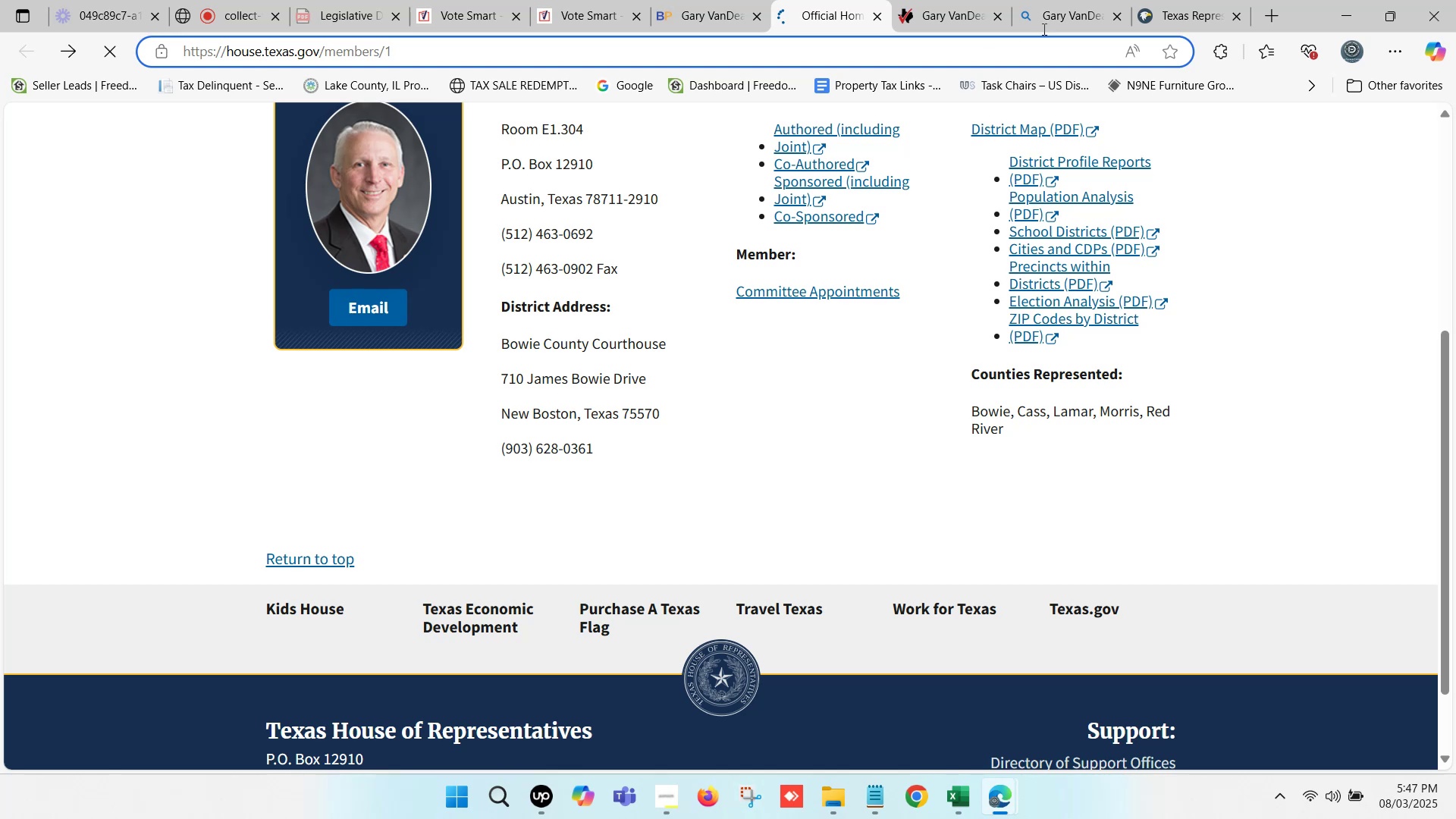 
left_click([1152, 0])
 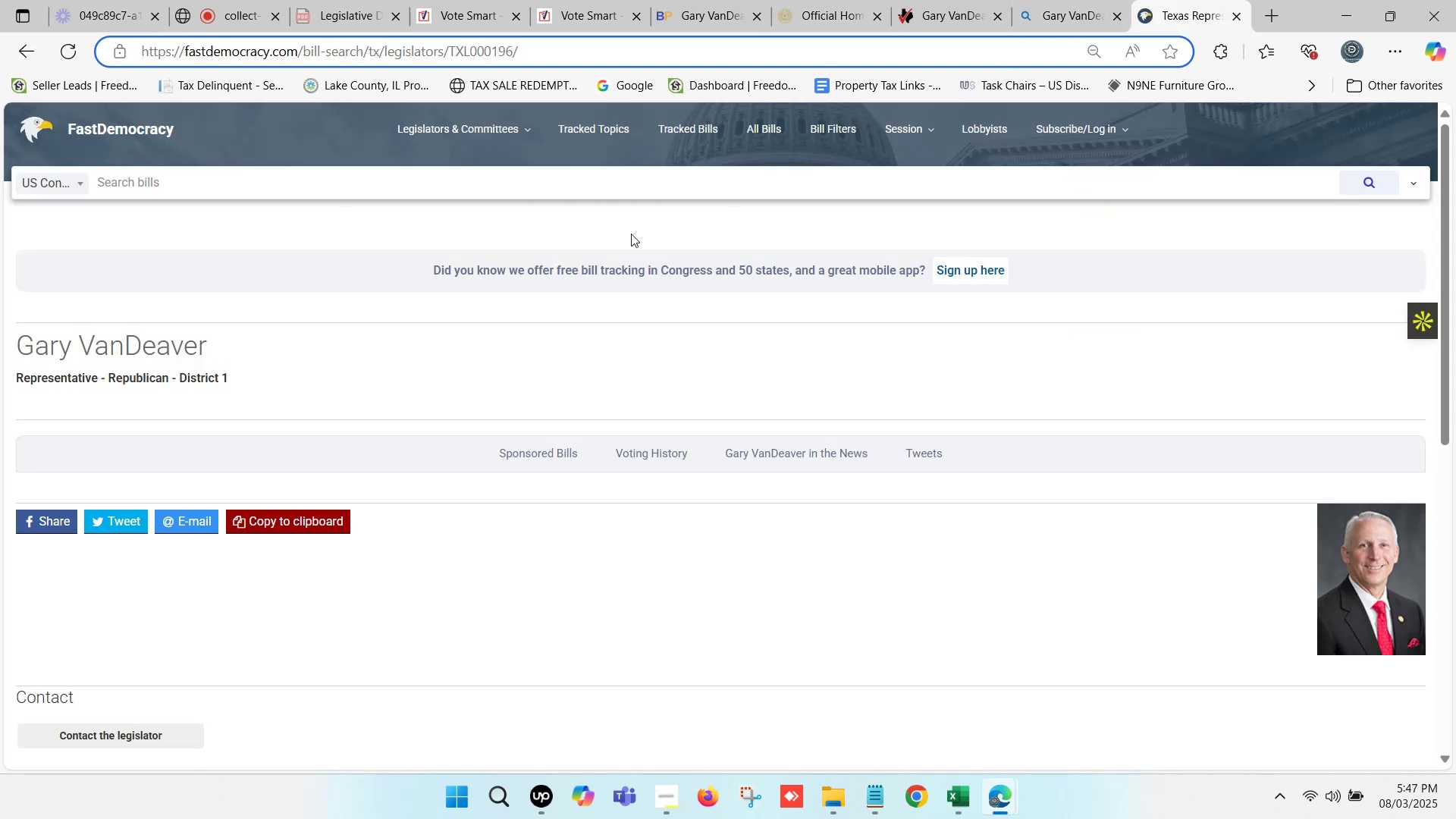 
scroll: coordinate [199, 488], scroll_direction: down, amount: 3.0
 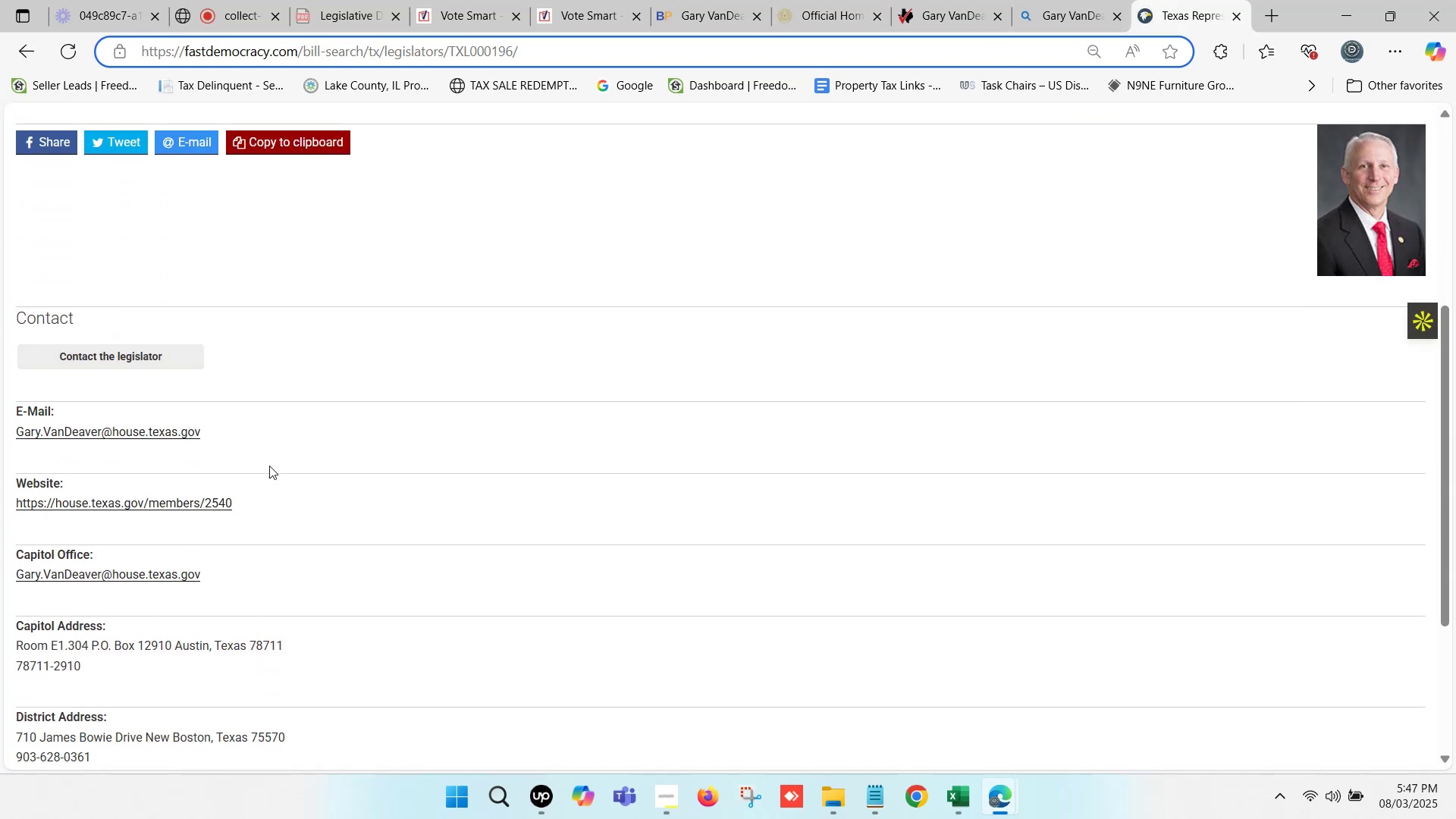 
scroll: coordinate [257, 457], scroll_direction: up, amount: 1.0
 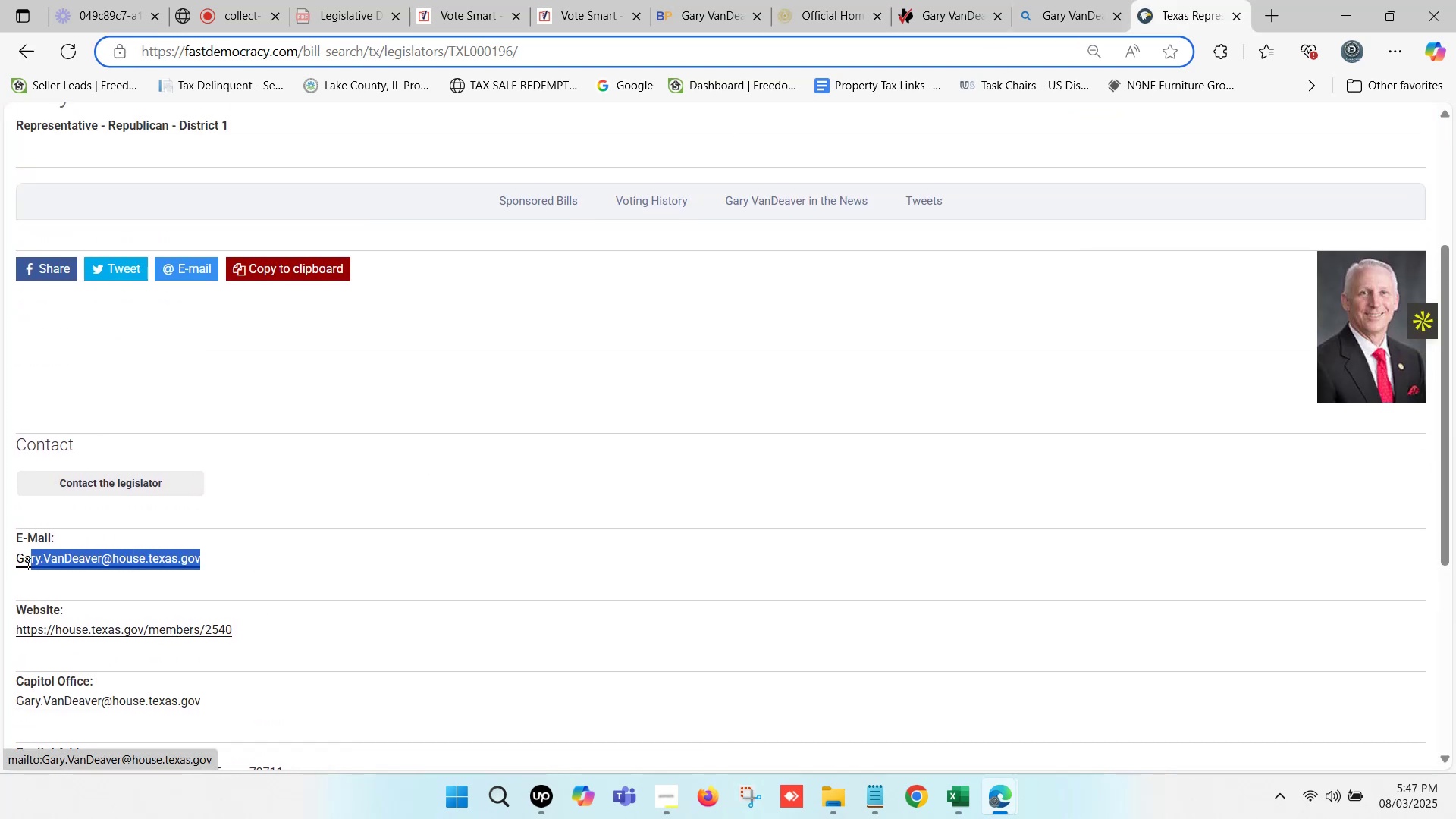 
hold_key(key=ControlLeft, duration=0.45)
 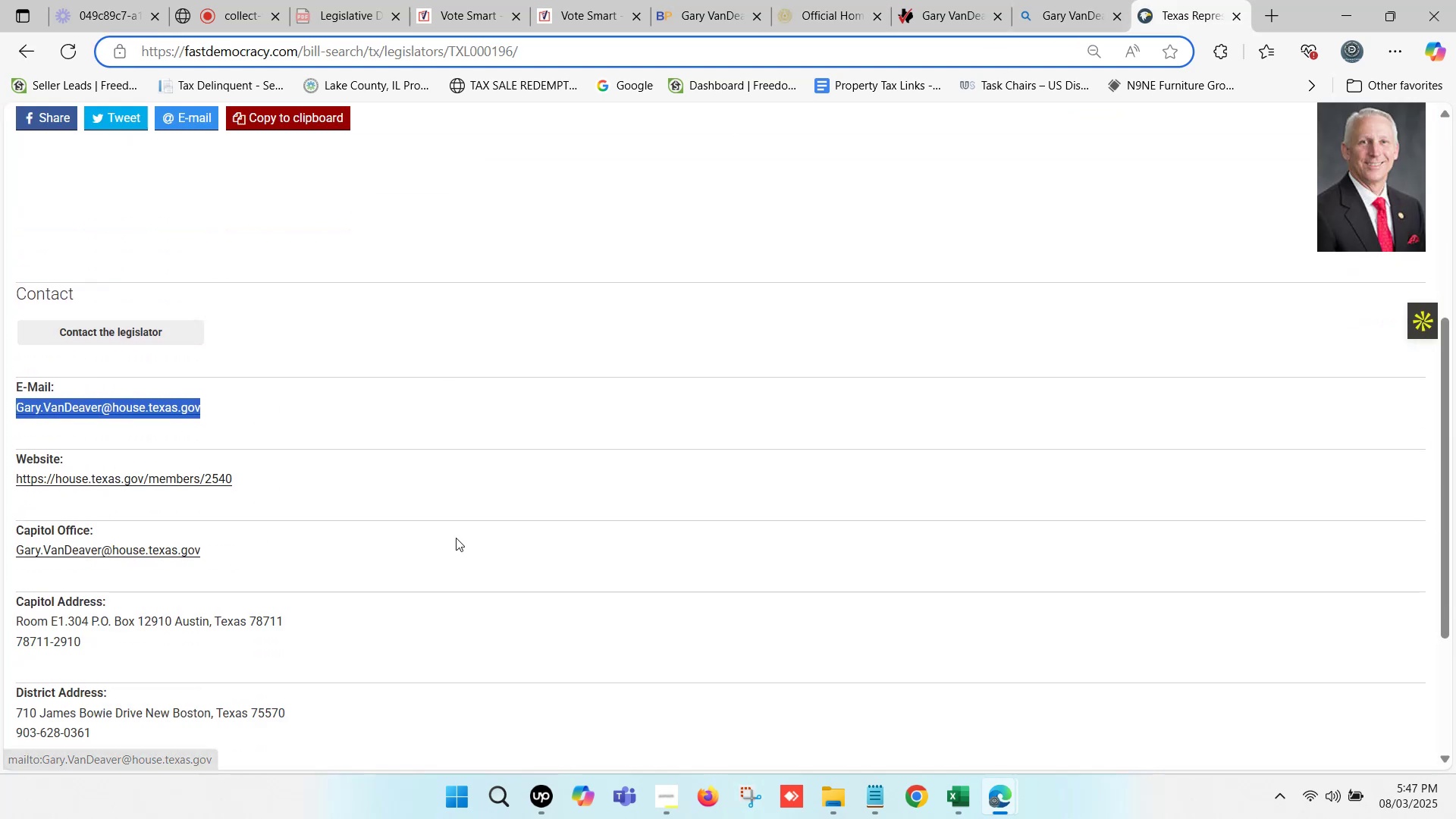 
hold_key(key=C, duration=0.31)
 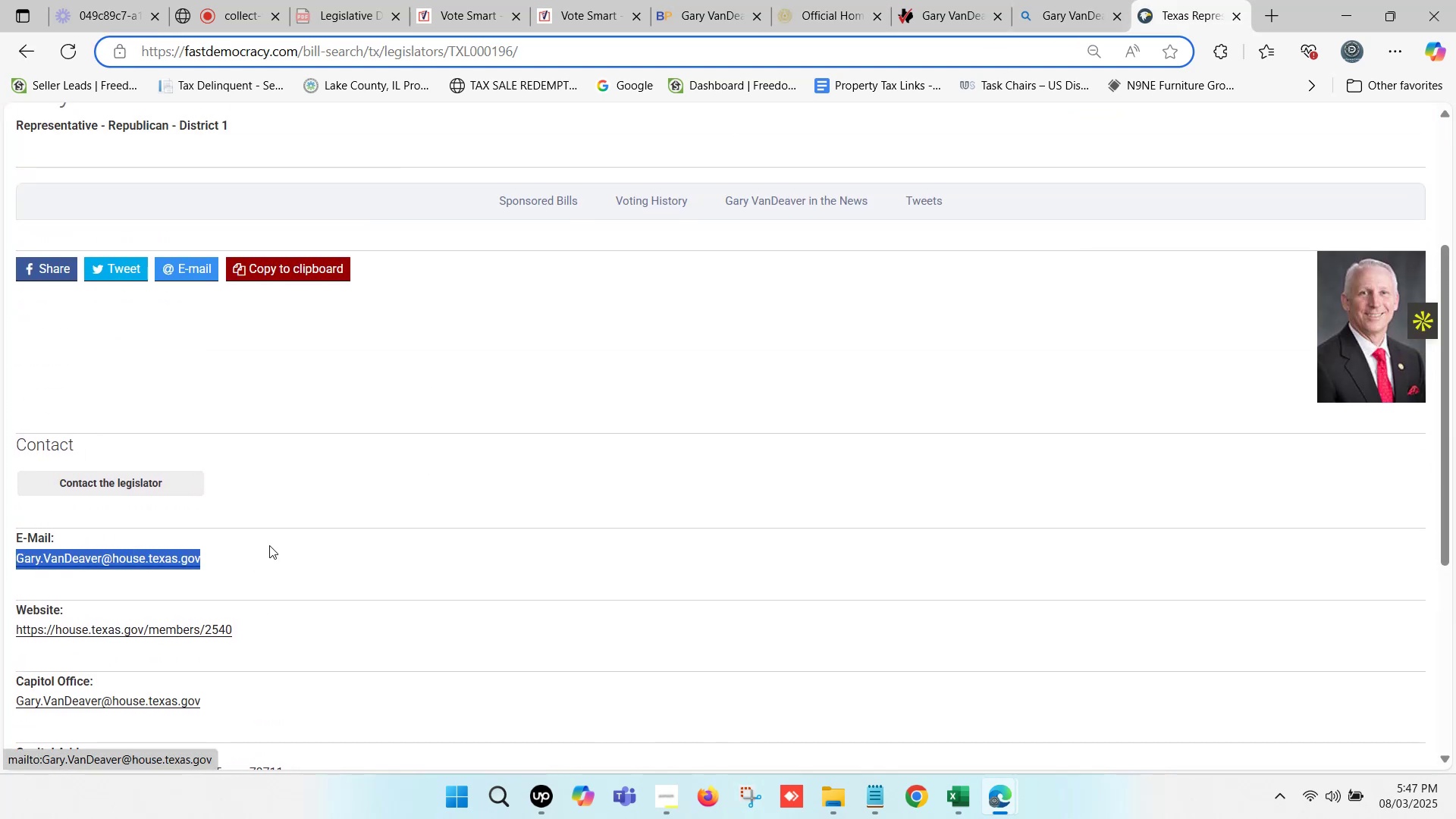 
scroll: coordinate [453, 539], scroll_direction: down, amount: 2.0
 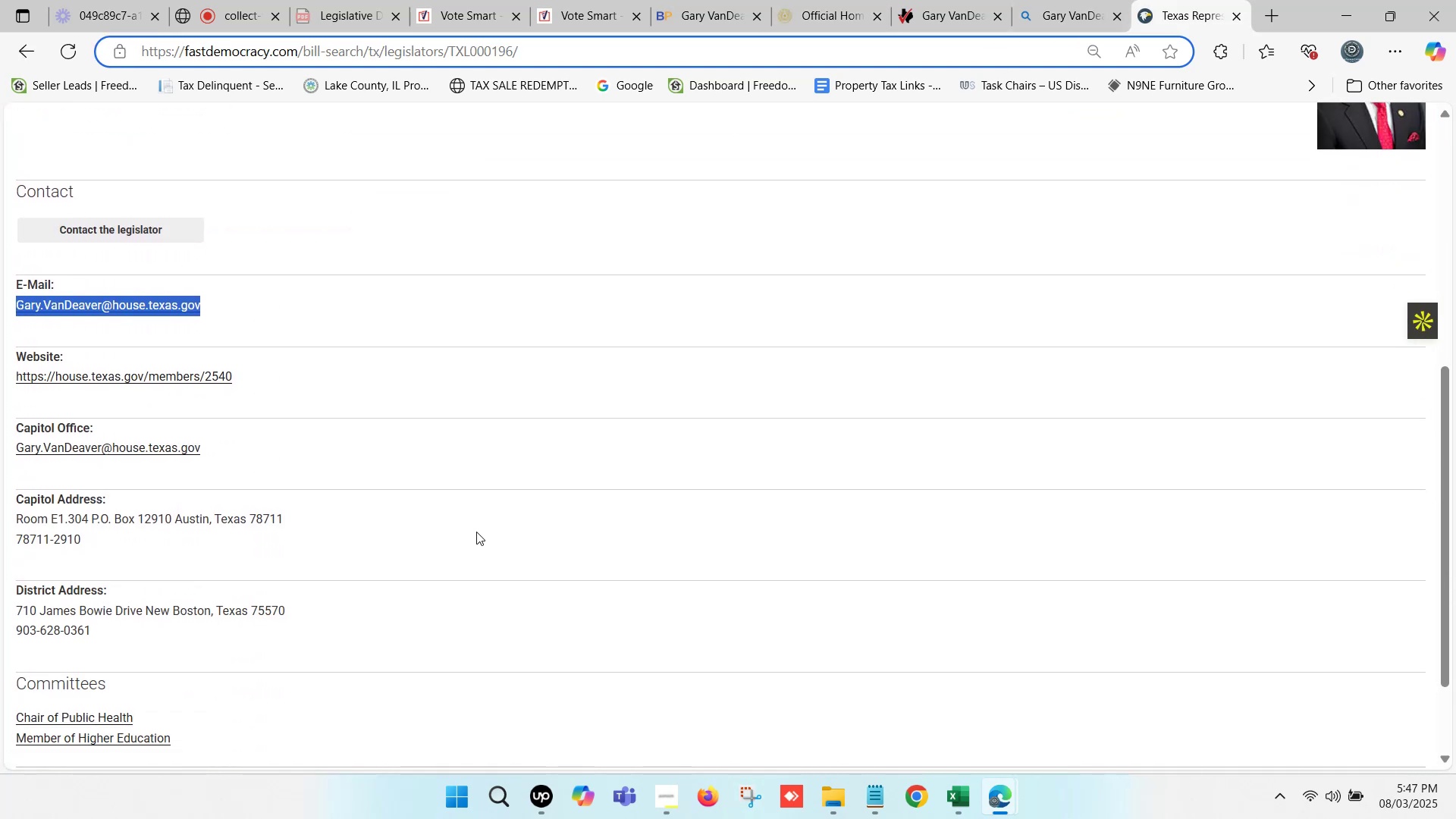 
left_click([960, 790])
 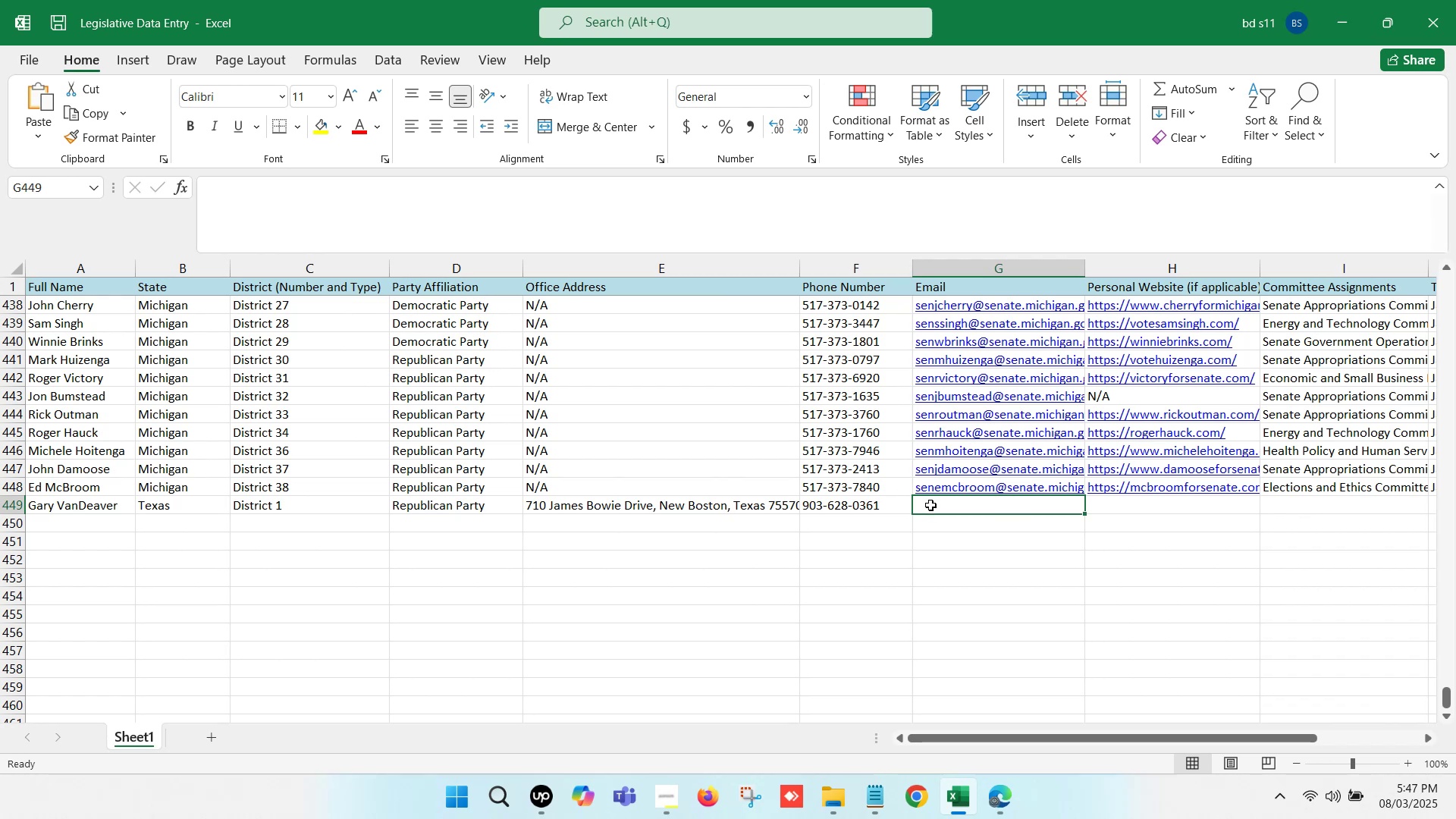 
double_click([932, 505])
 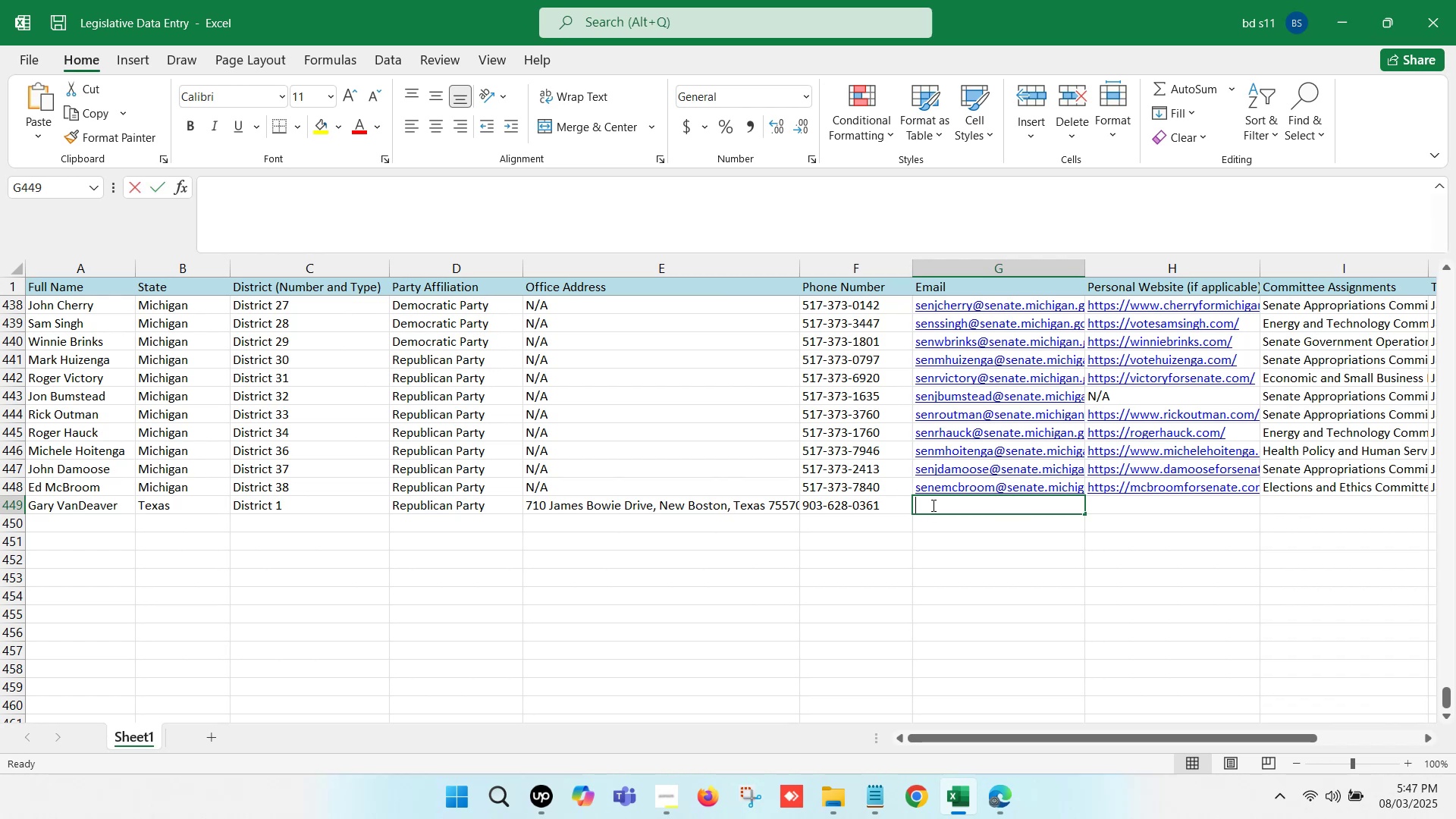 
key(Control+ControlLeft)
 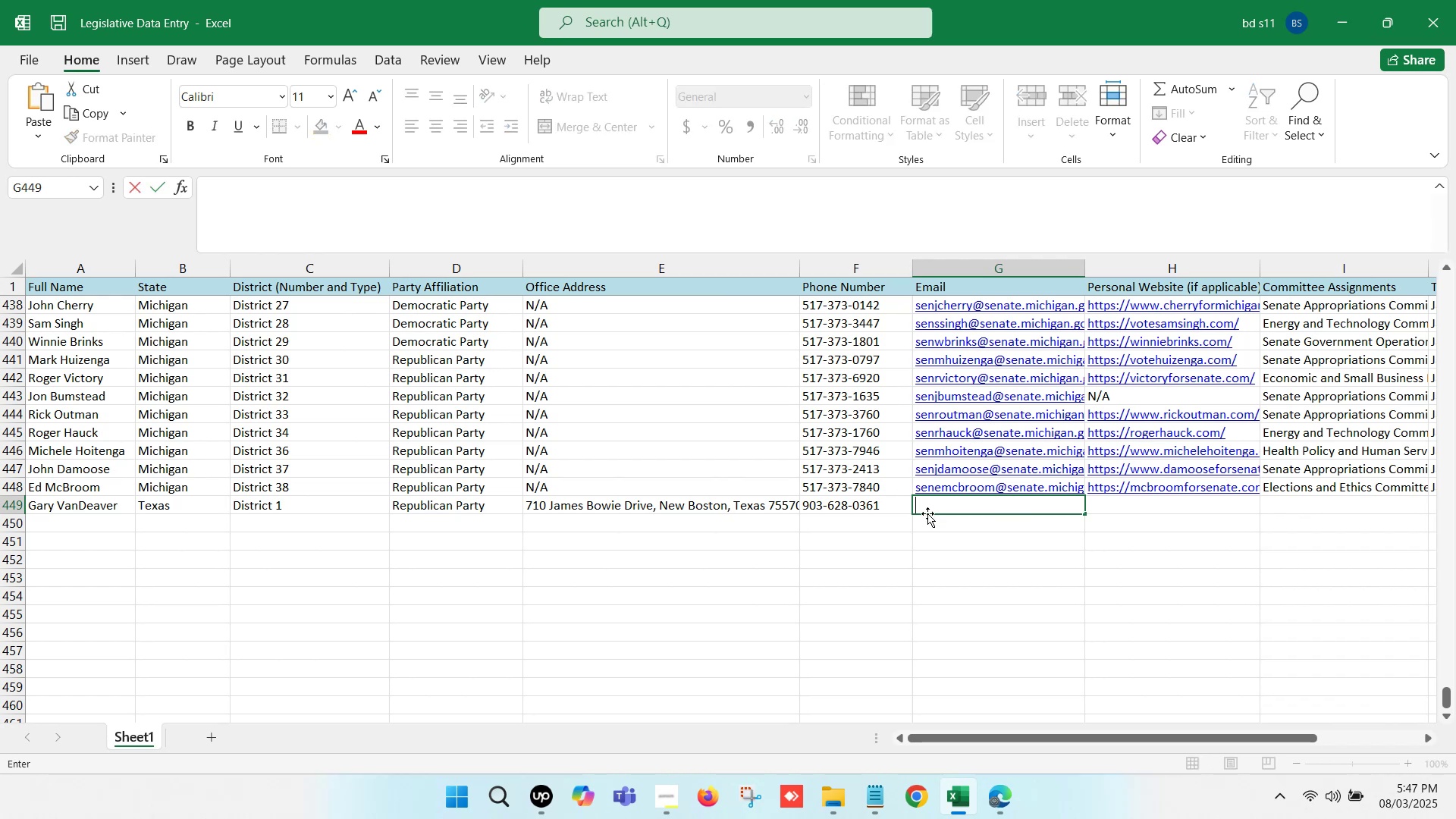 
key(Control+V)
 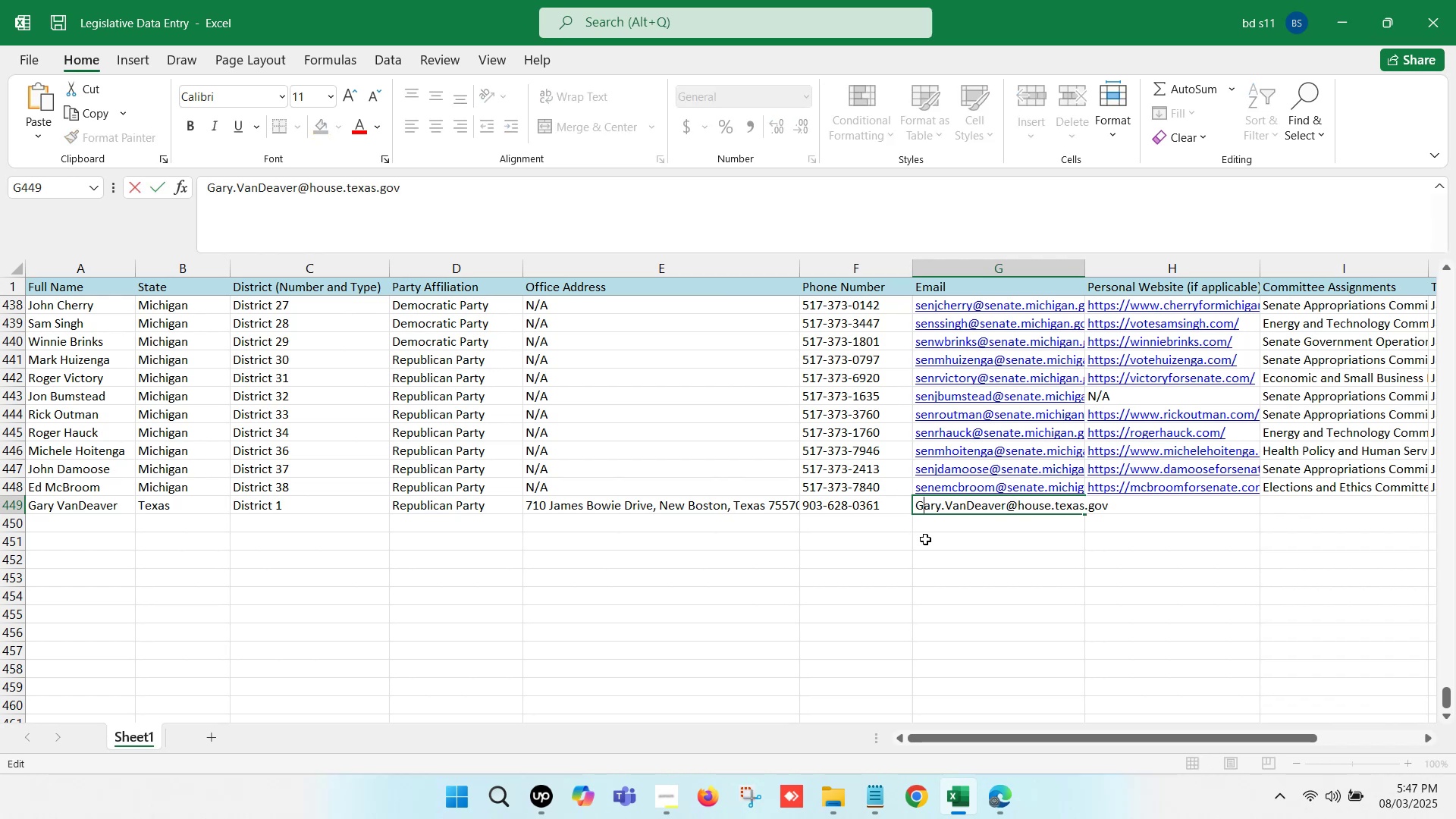 
key(Backspace)
 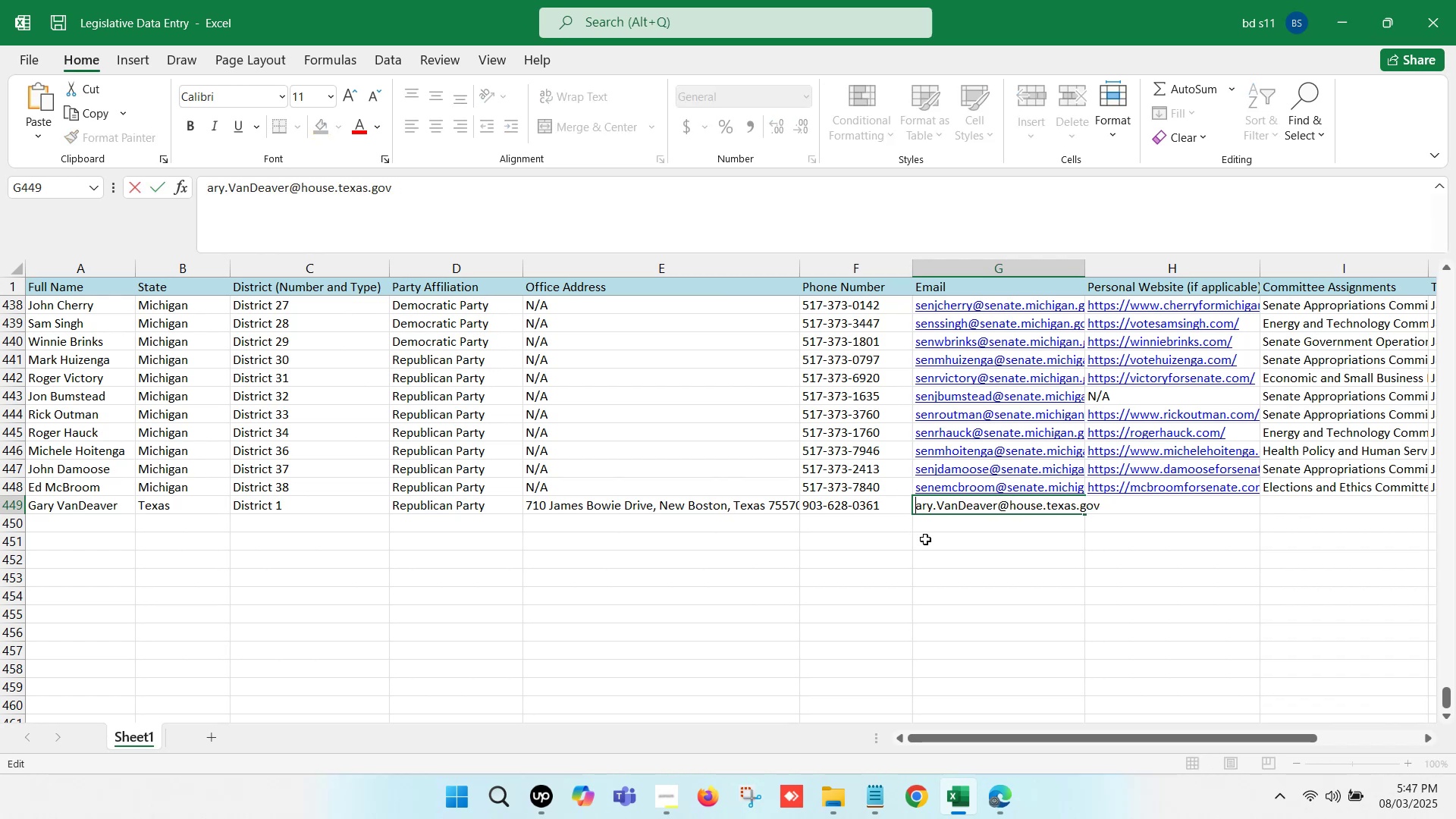 
key(G)
 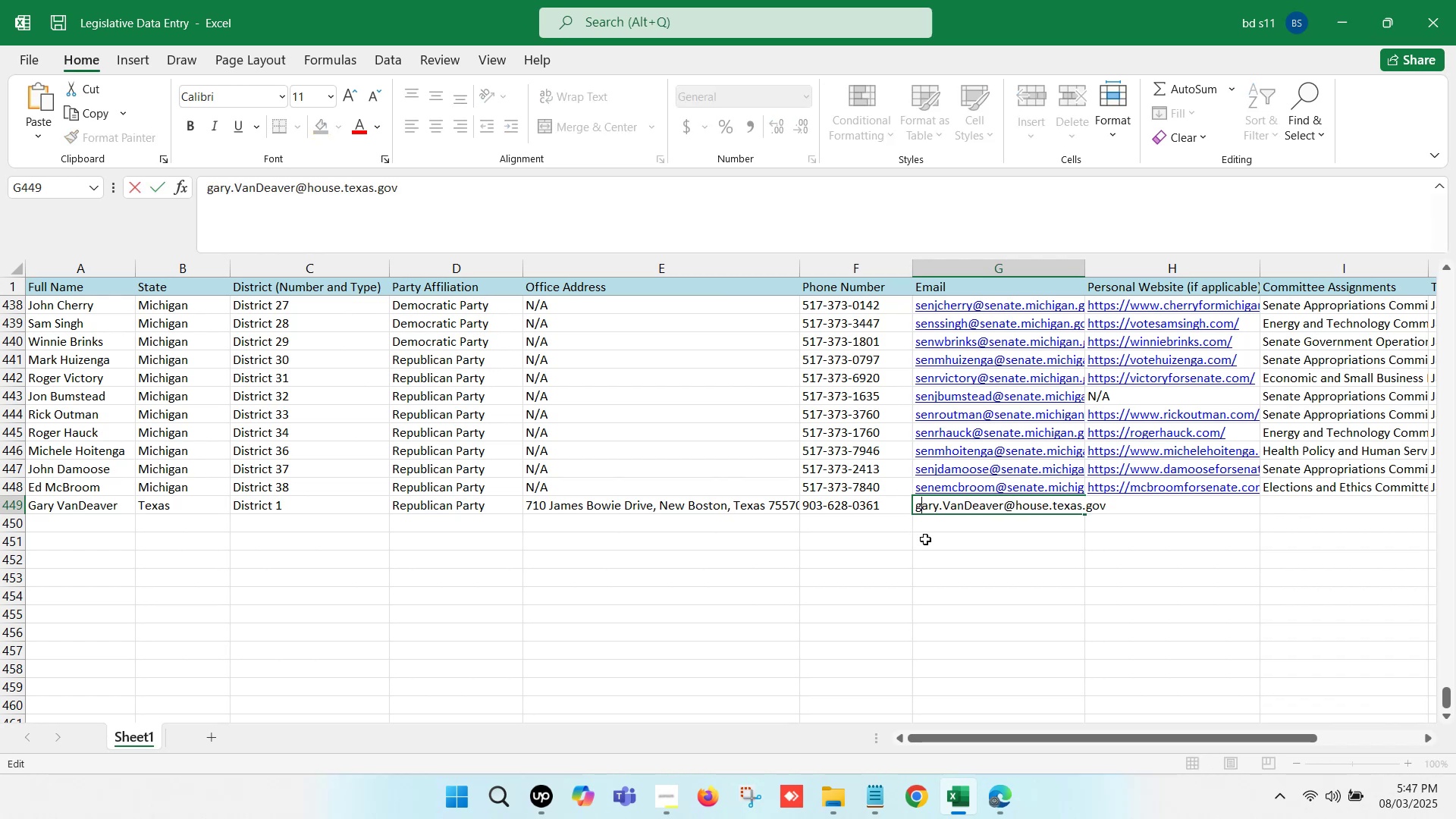 
key(ArrowRight)
 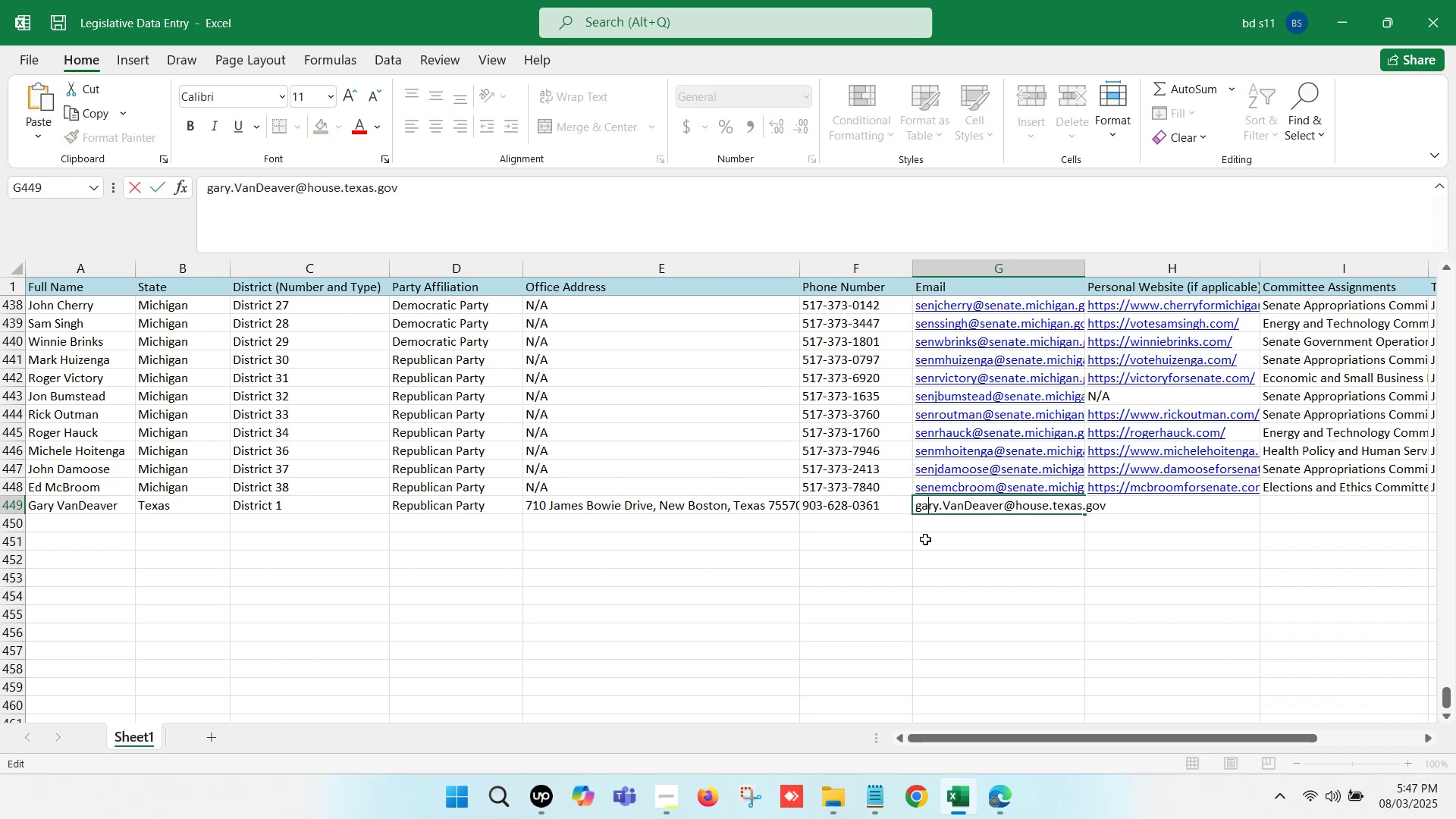 
key(ArrowRight)
 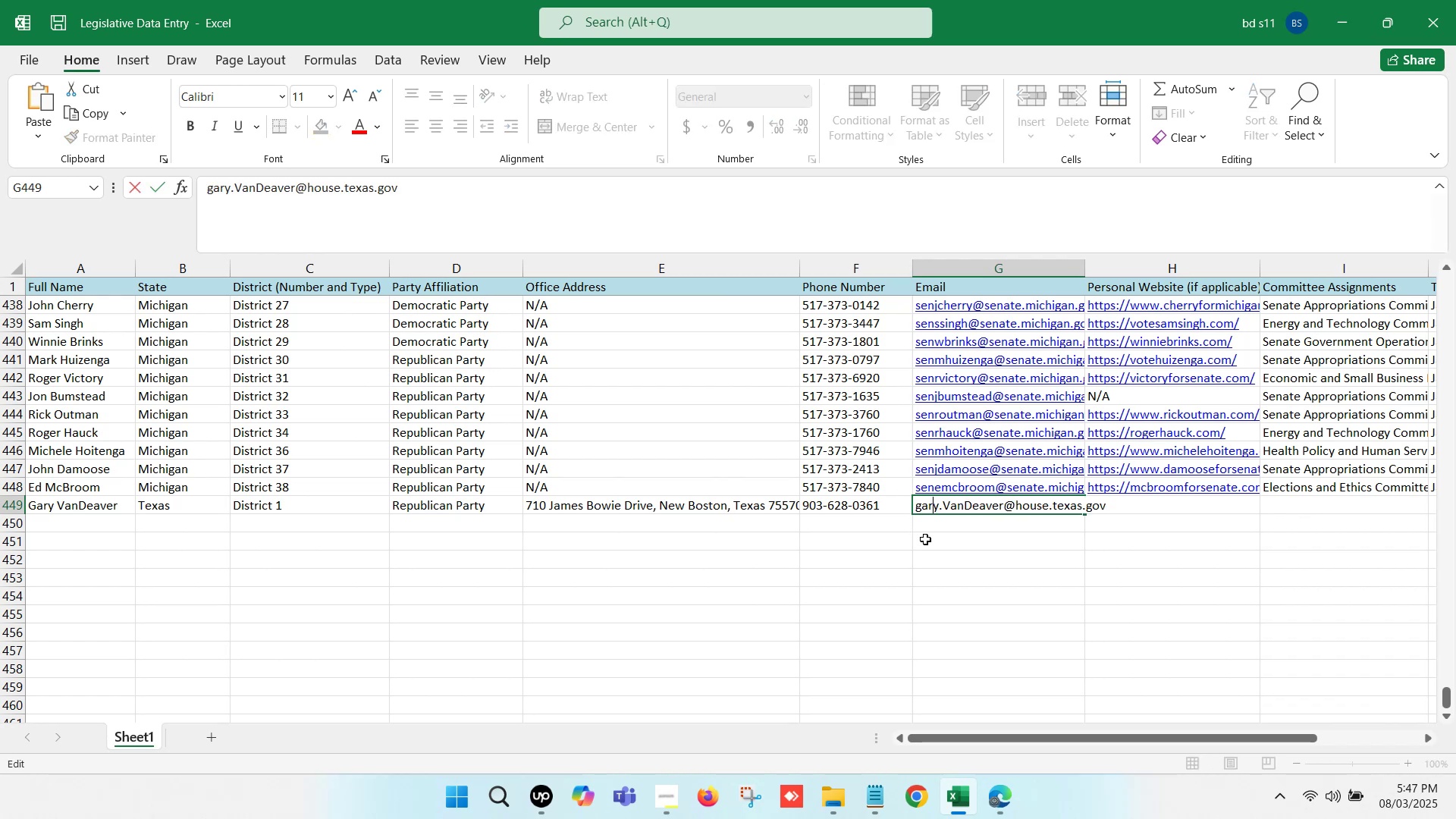 
key(ArrowRight)
 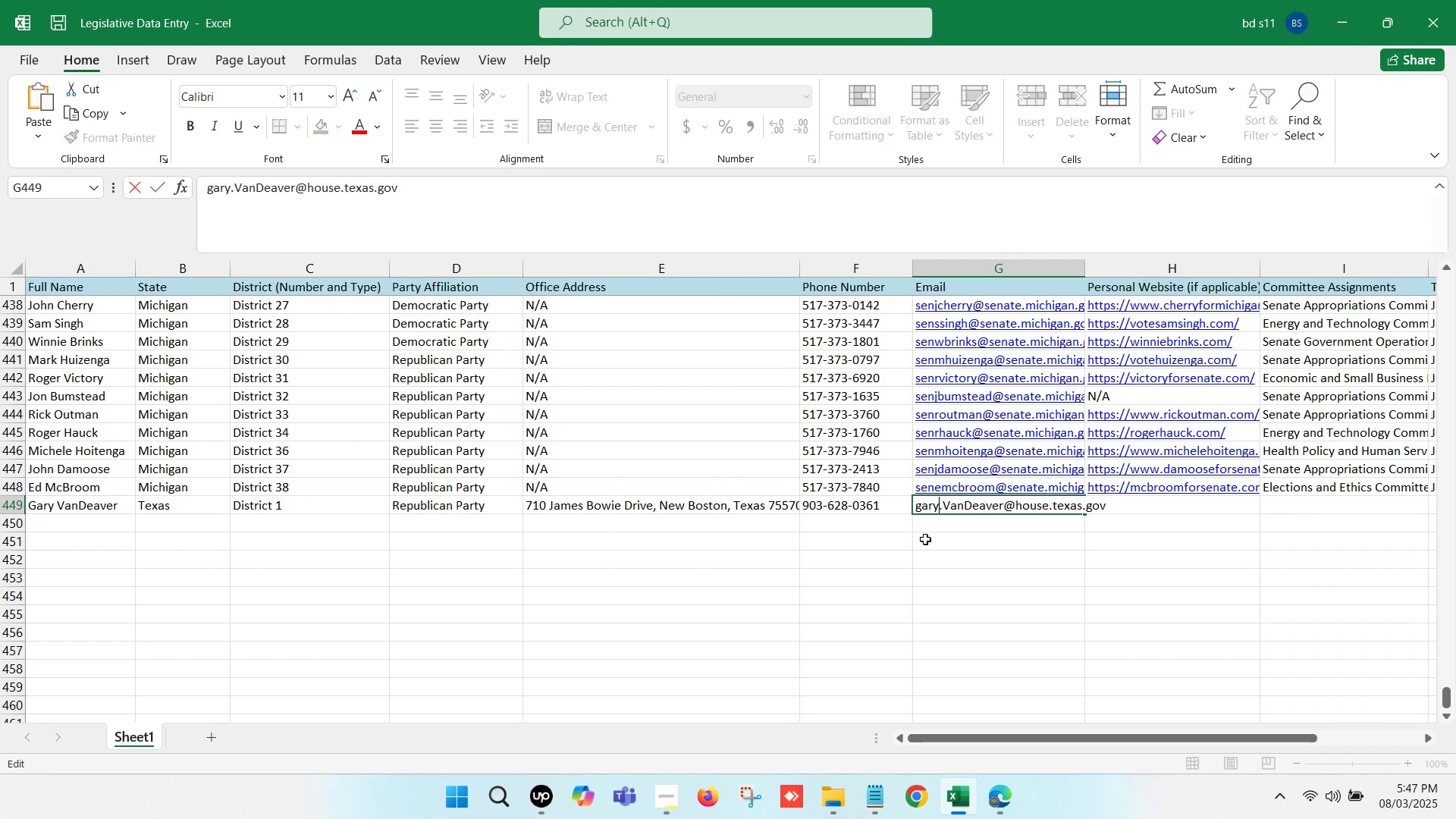 
key(ArrowRight)
 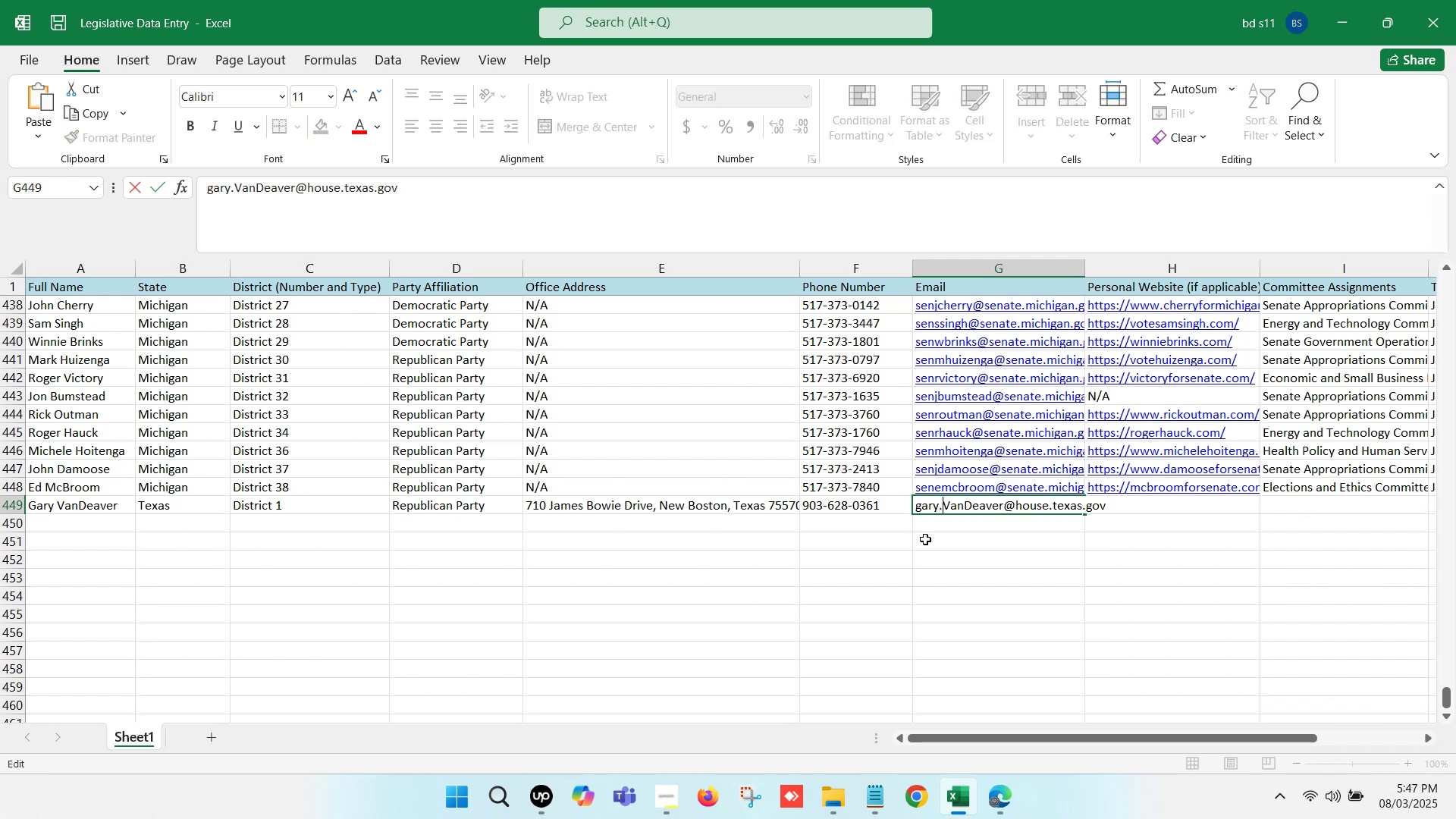 
key(ArrowRight)
 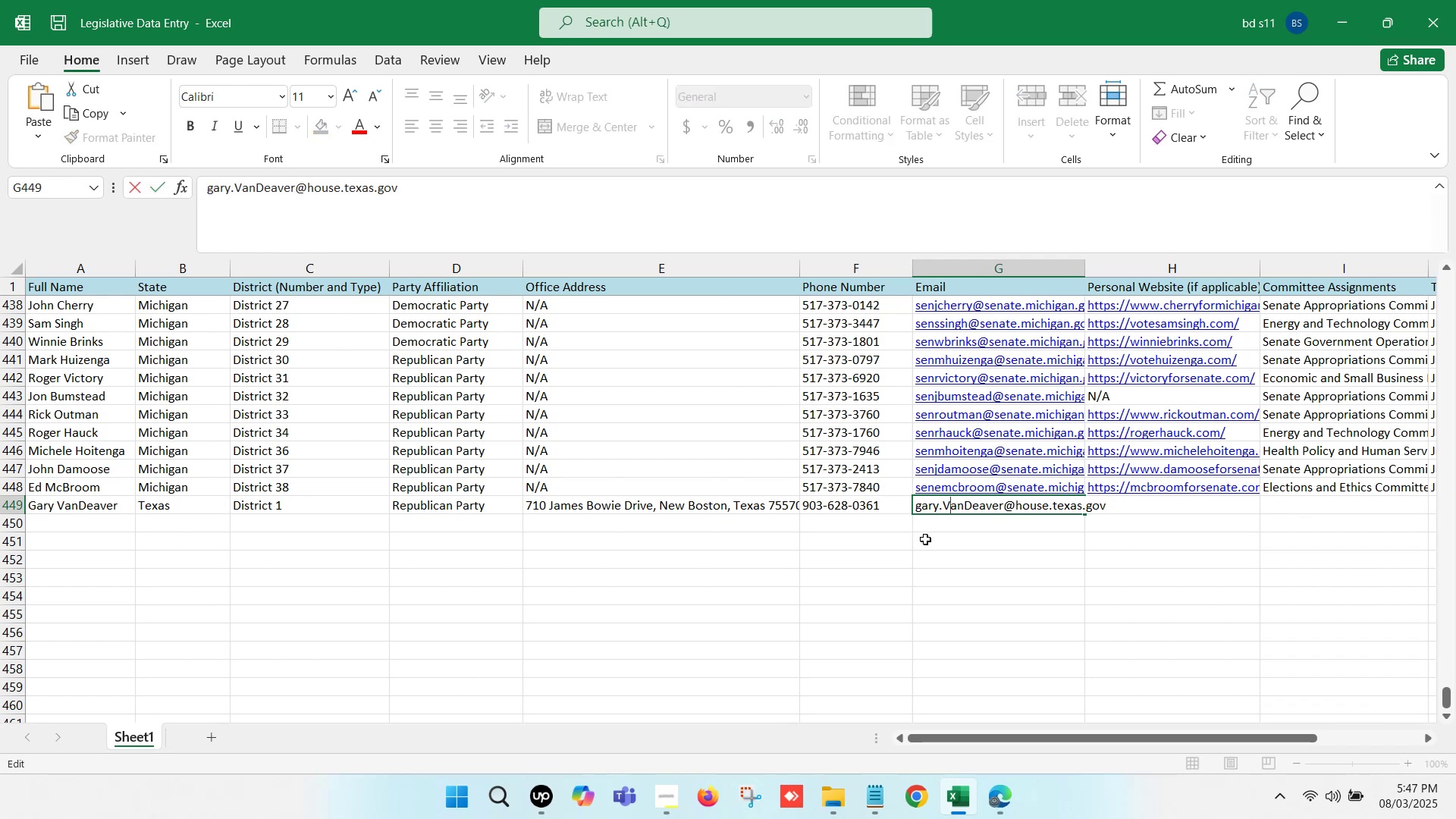 
key(Backspace)
 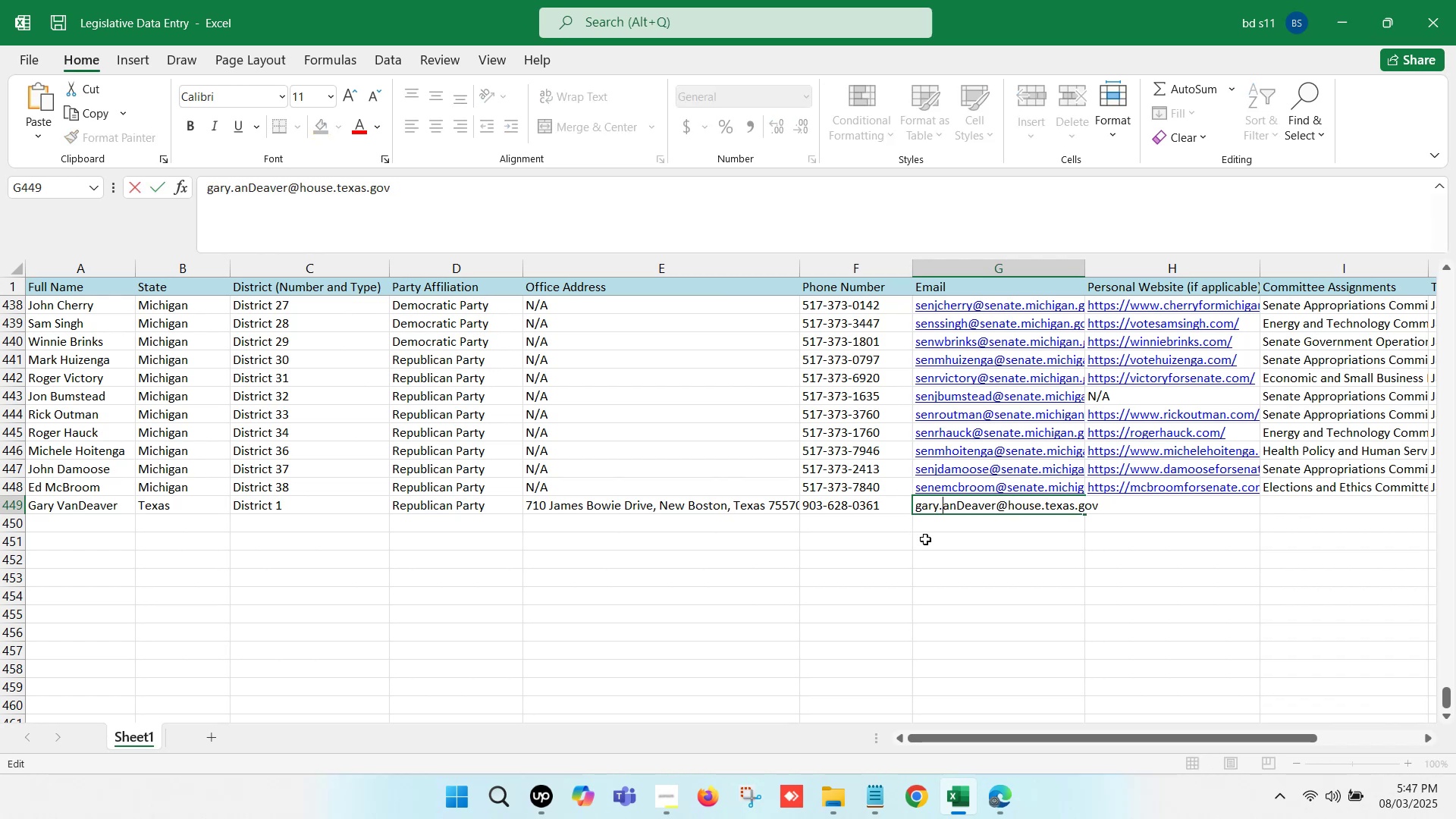 
key(V)
 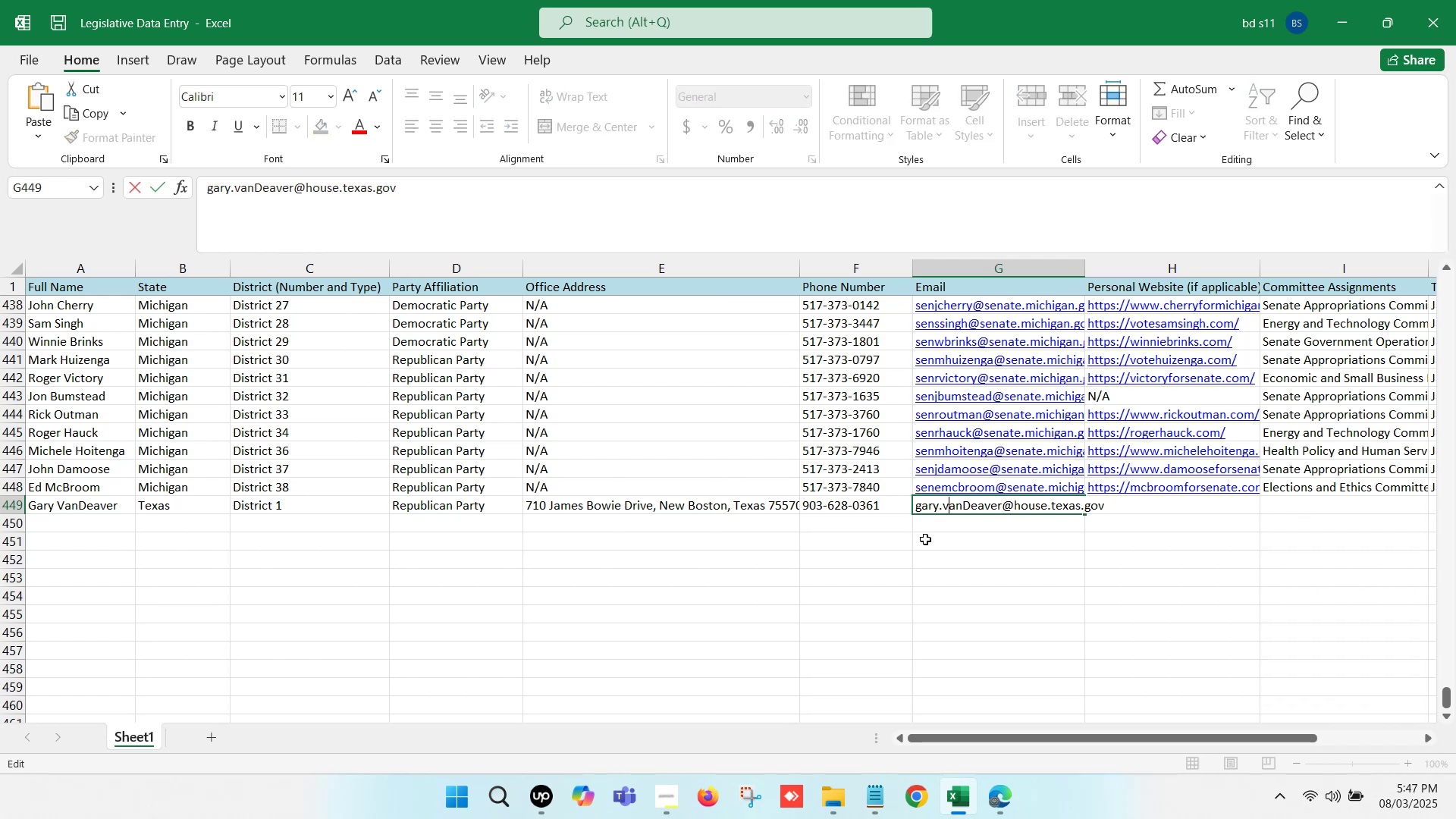 
key(ArrowRight)
 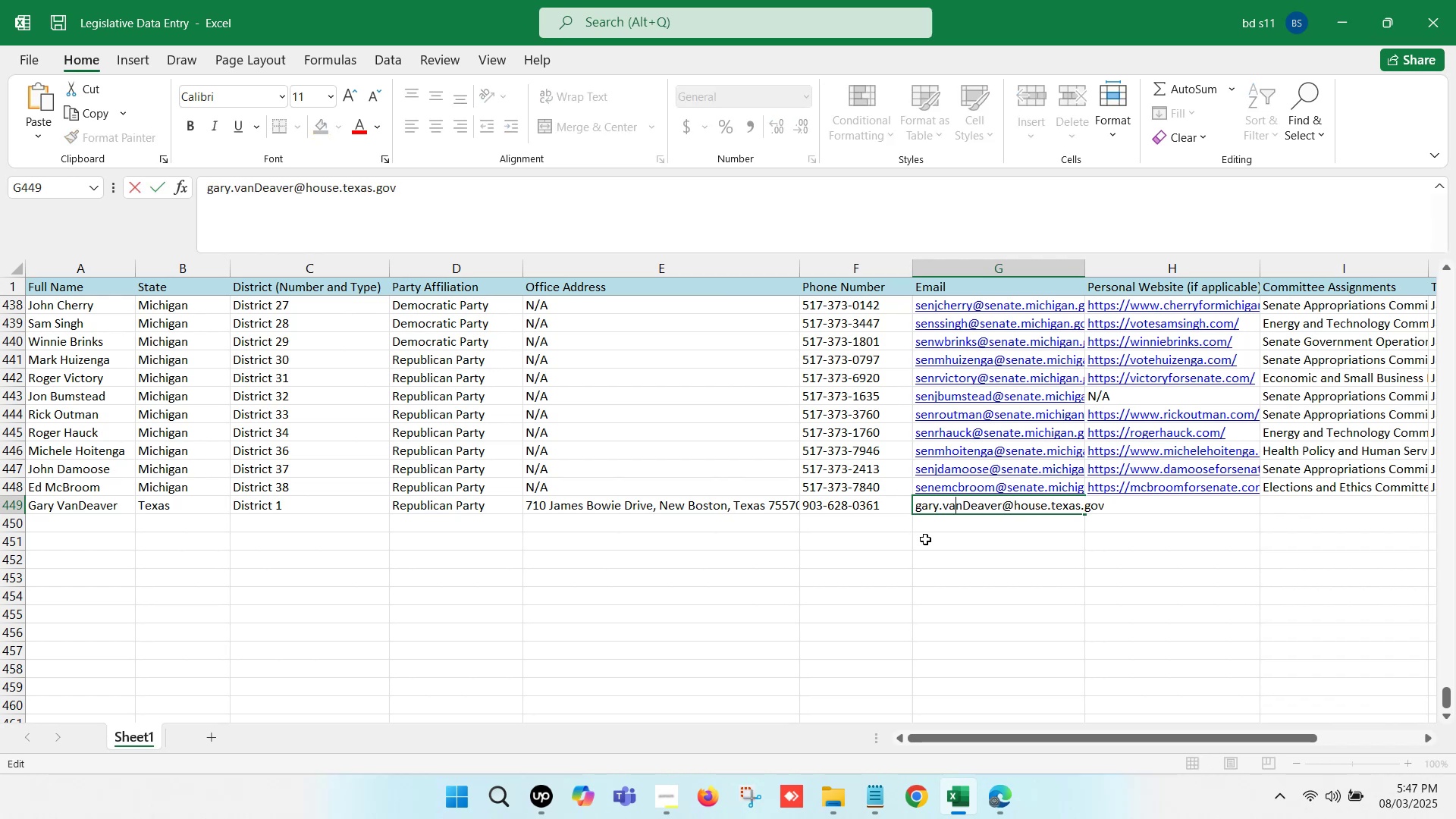 
key(ArrowRight)
 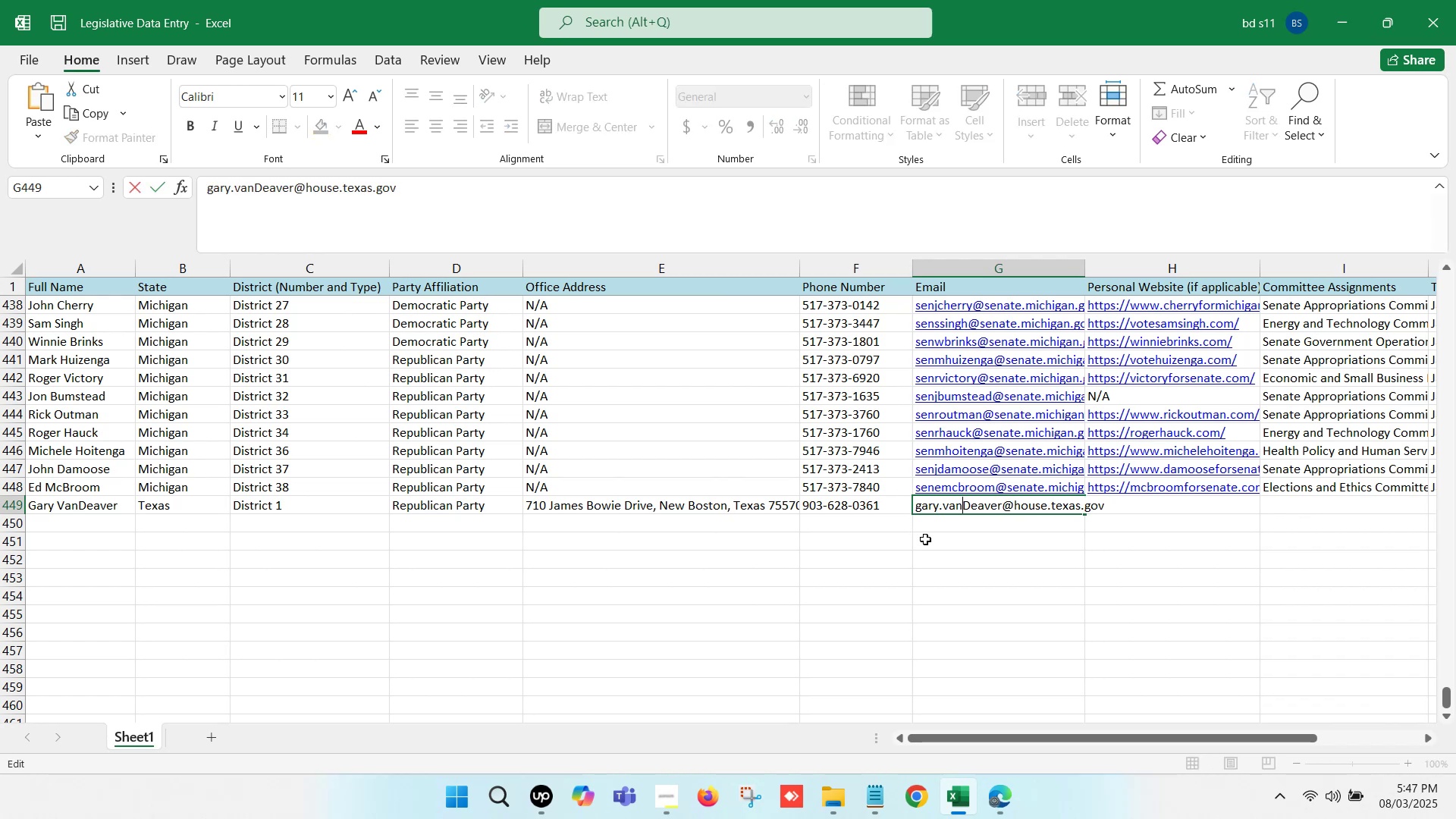 
key(ArrowRight)
 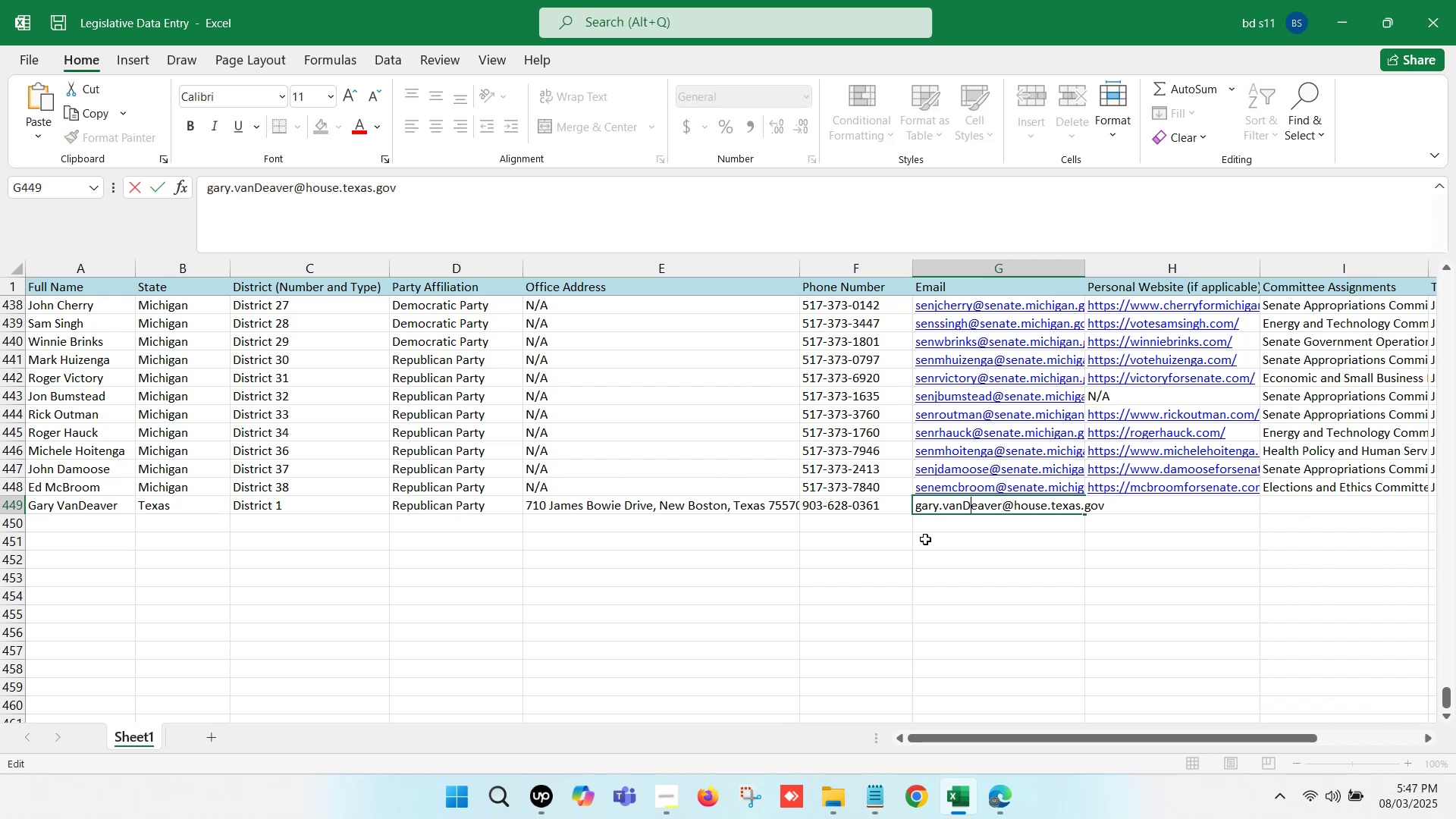 
key(Backspace)
 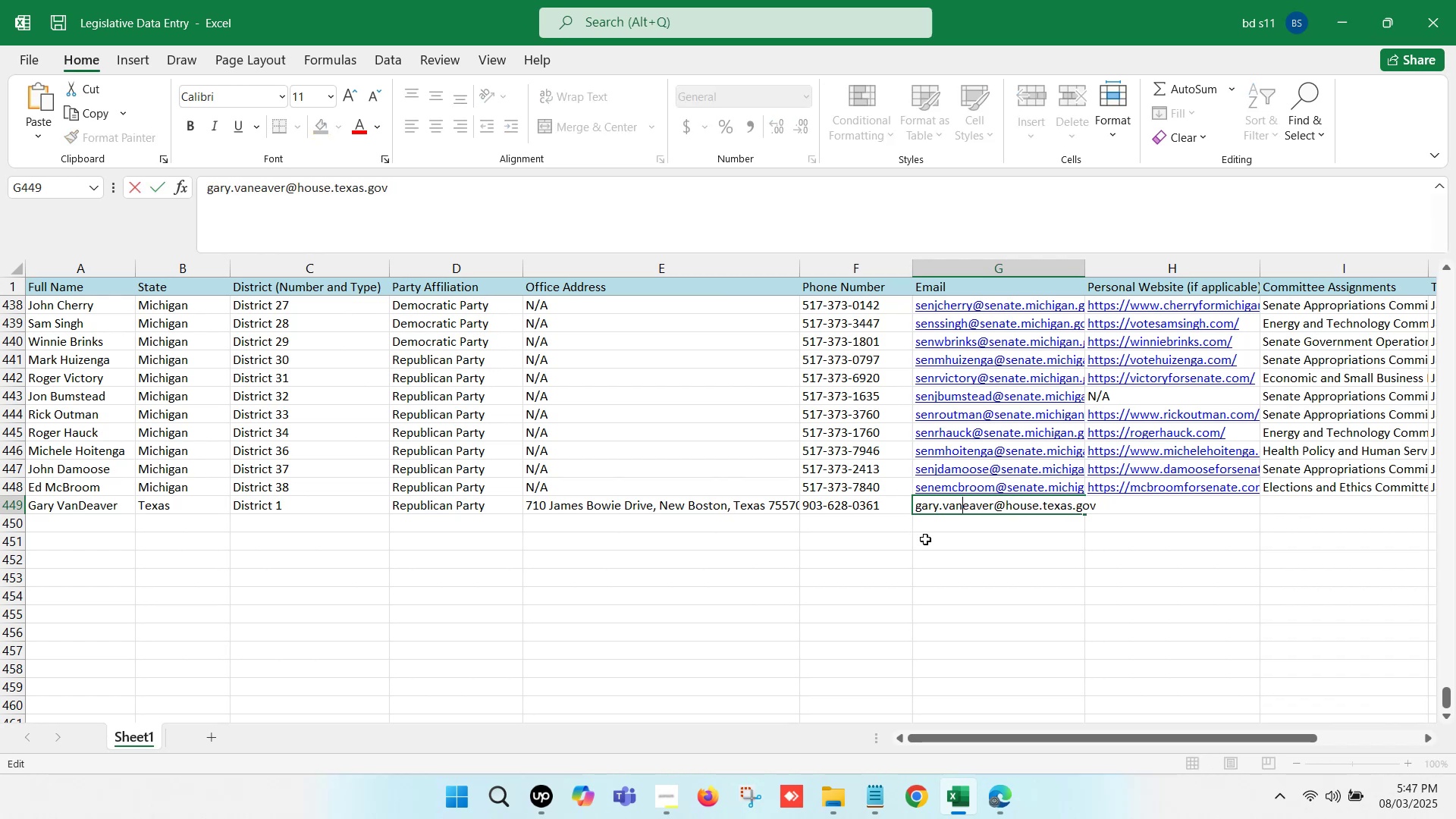 
key(D)
 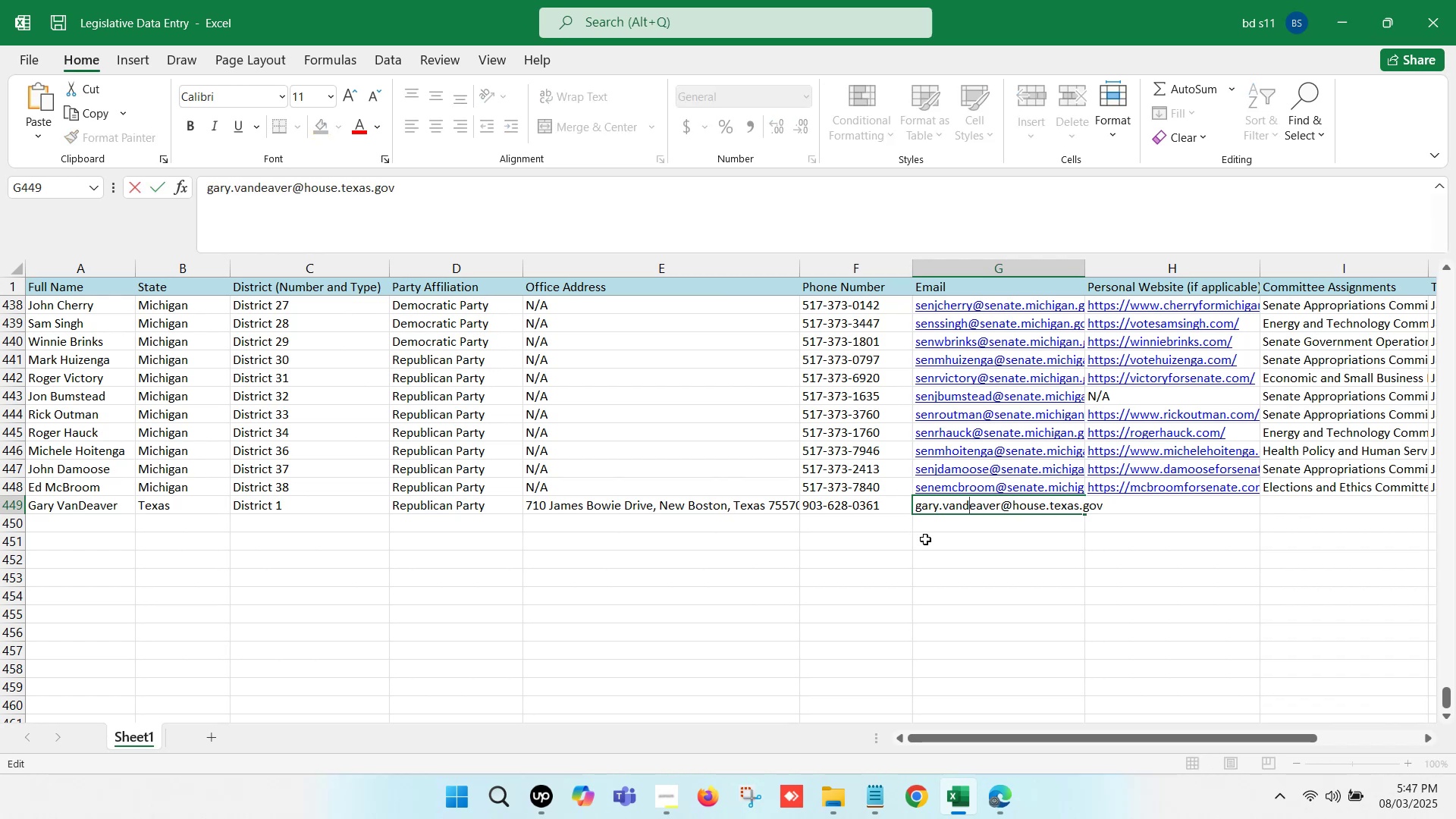 
left_click([925, 539])
 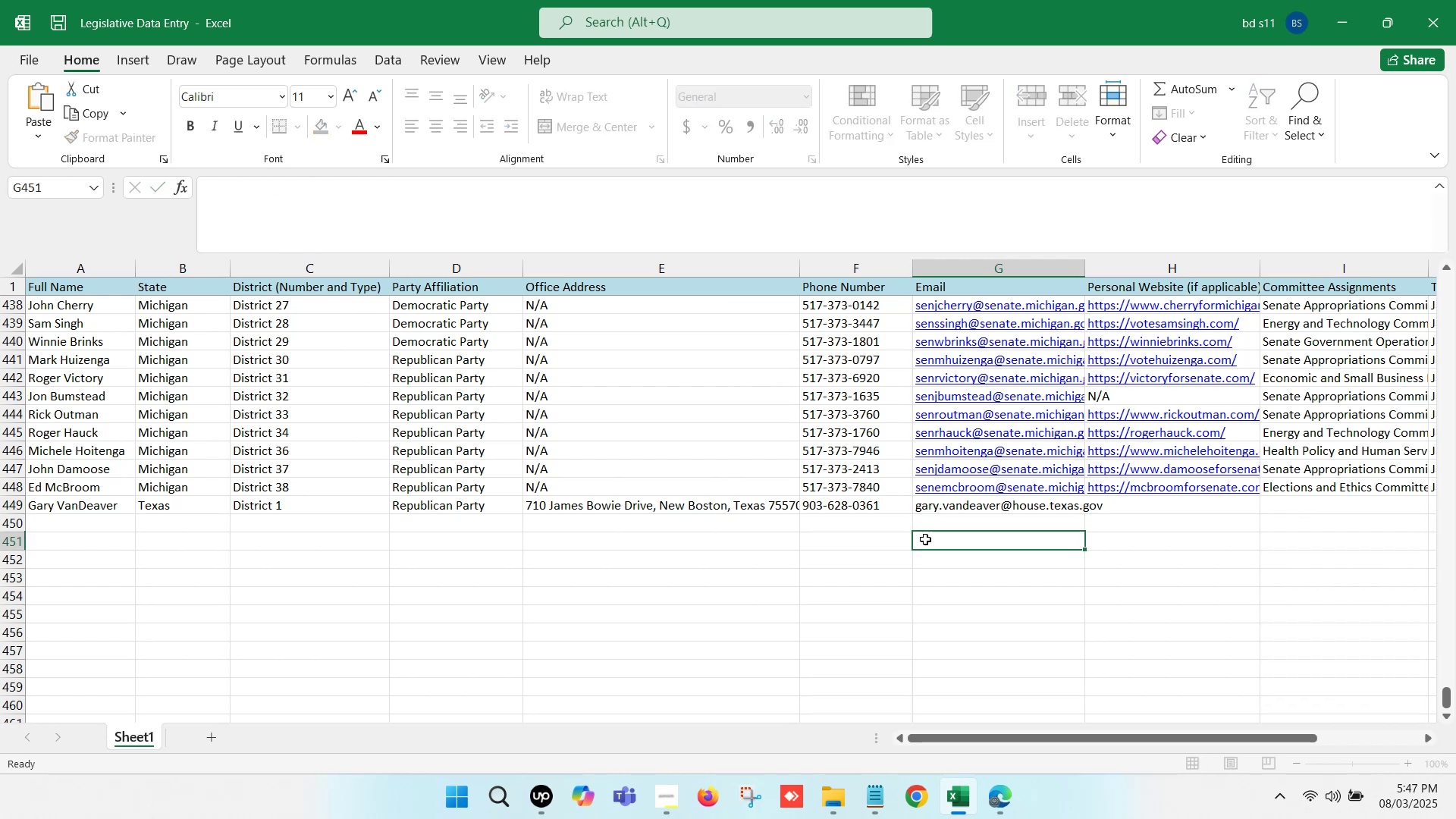 
key(Control+S)
 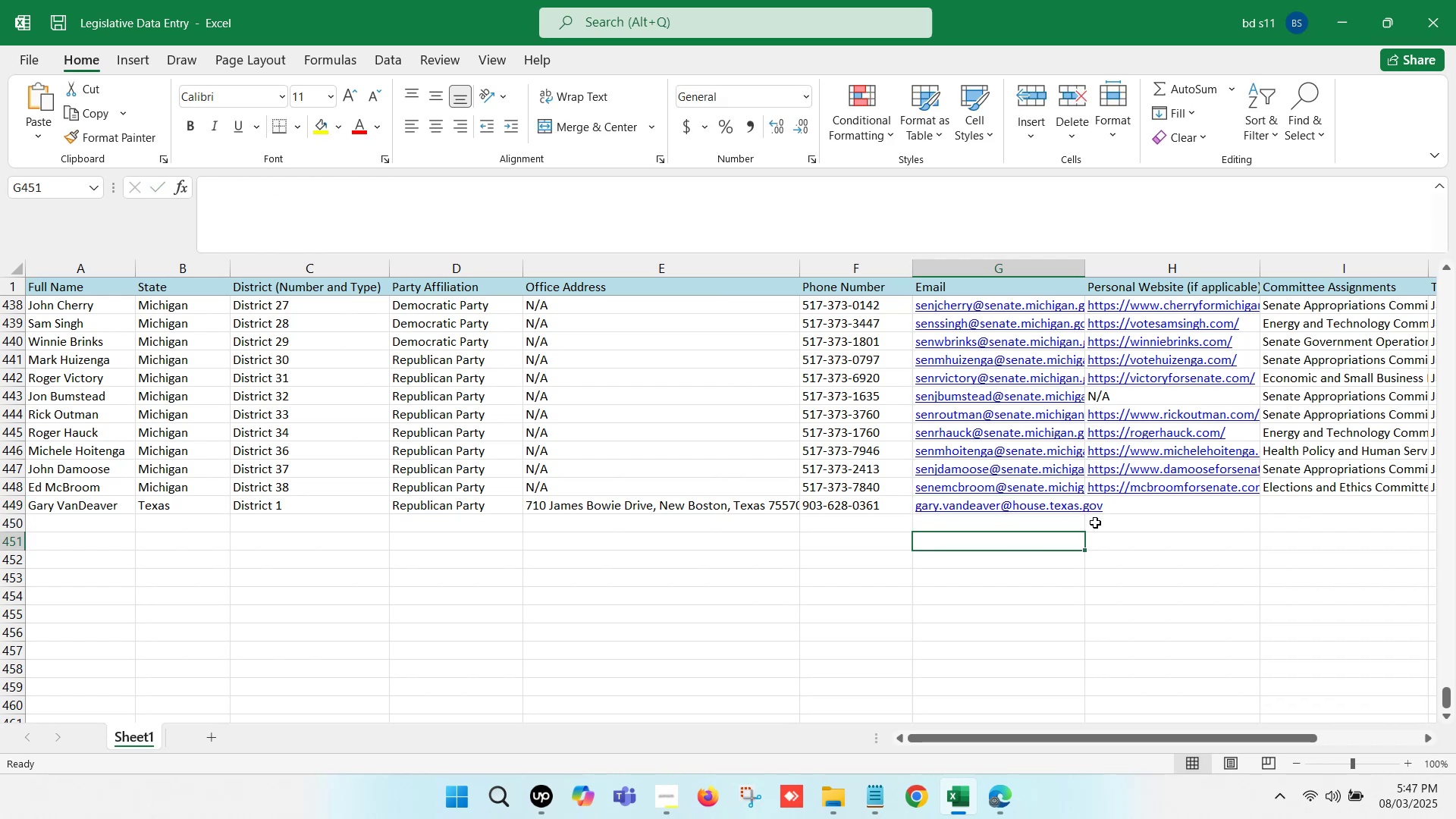 
left_click([1115, 505])
 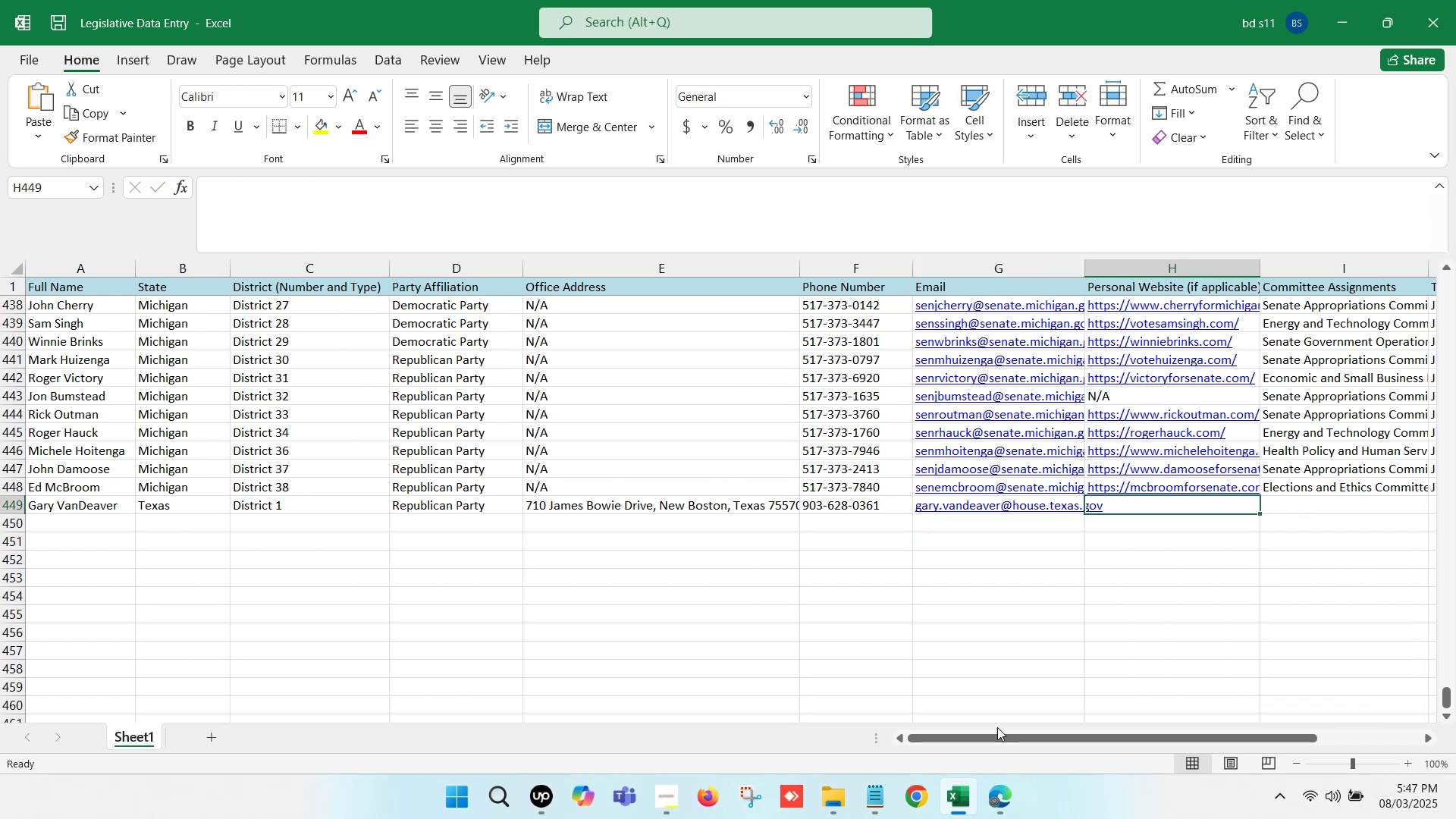 
left_click([997, 775])
 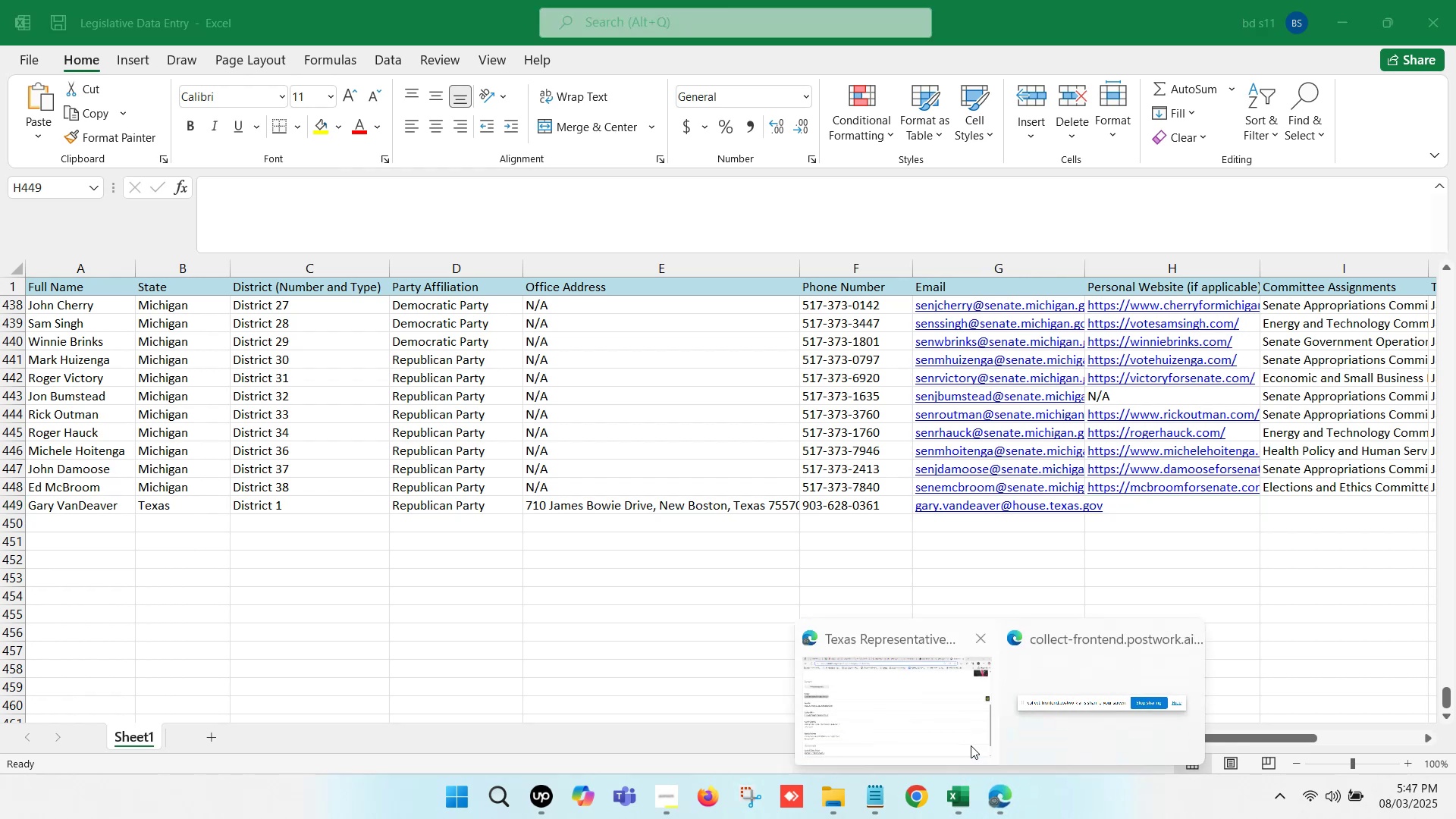 
left_click([921, 701])
 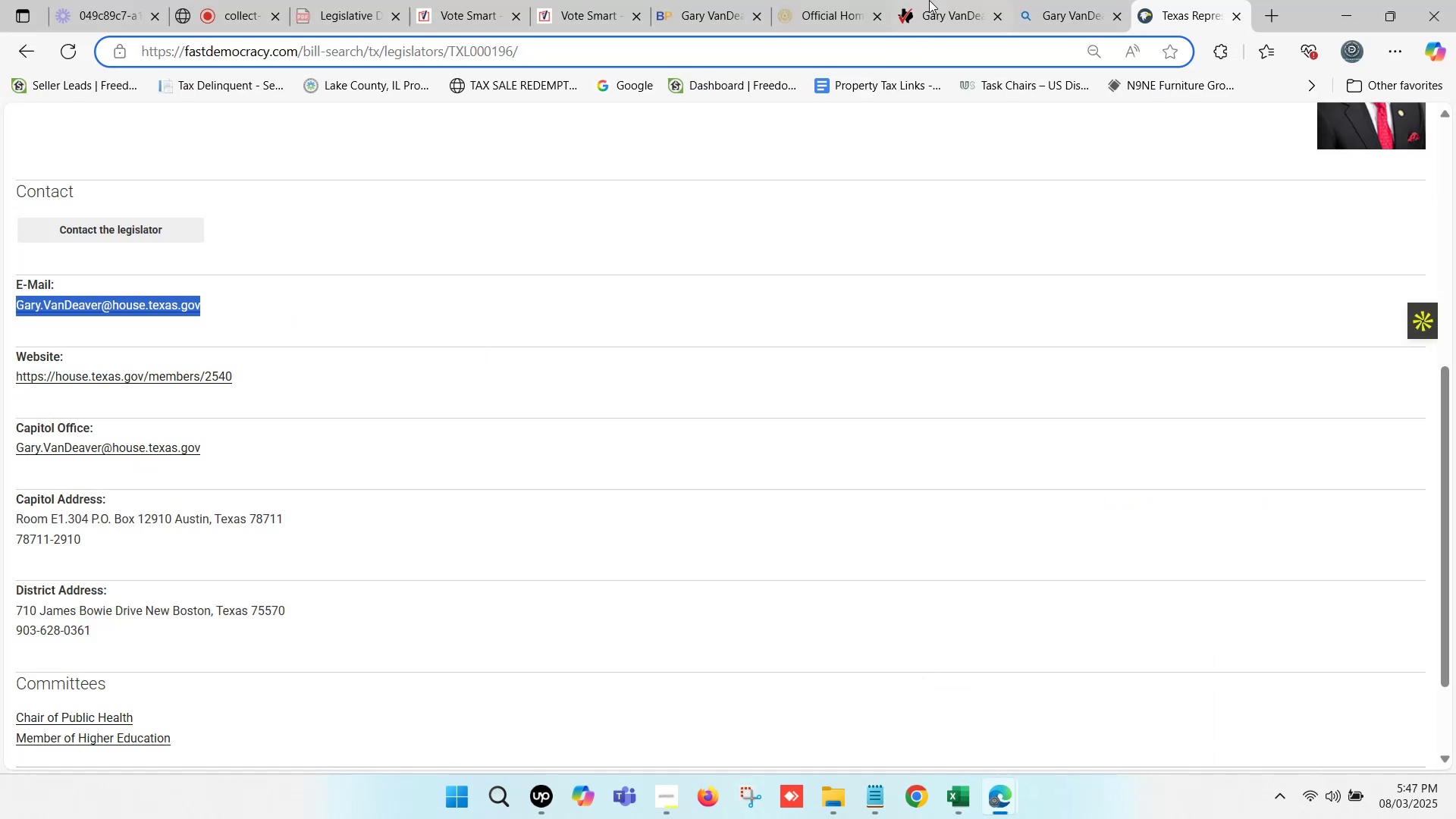 
left_click([944, 0])
 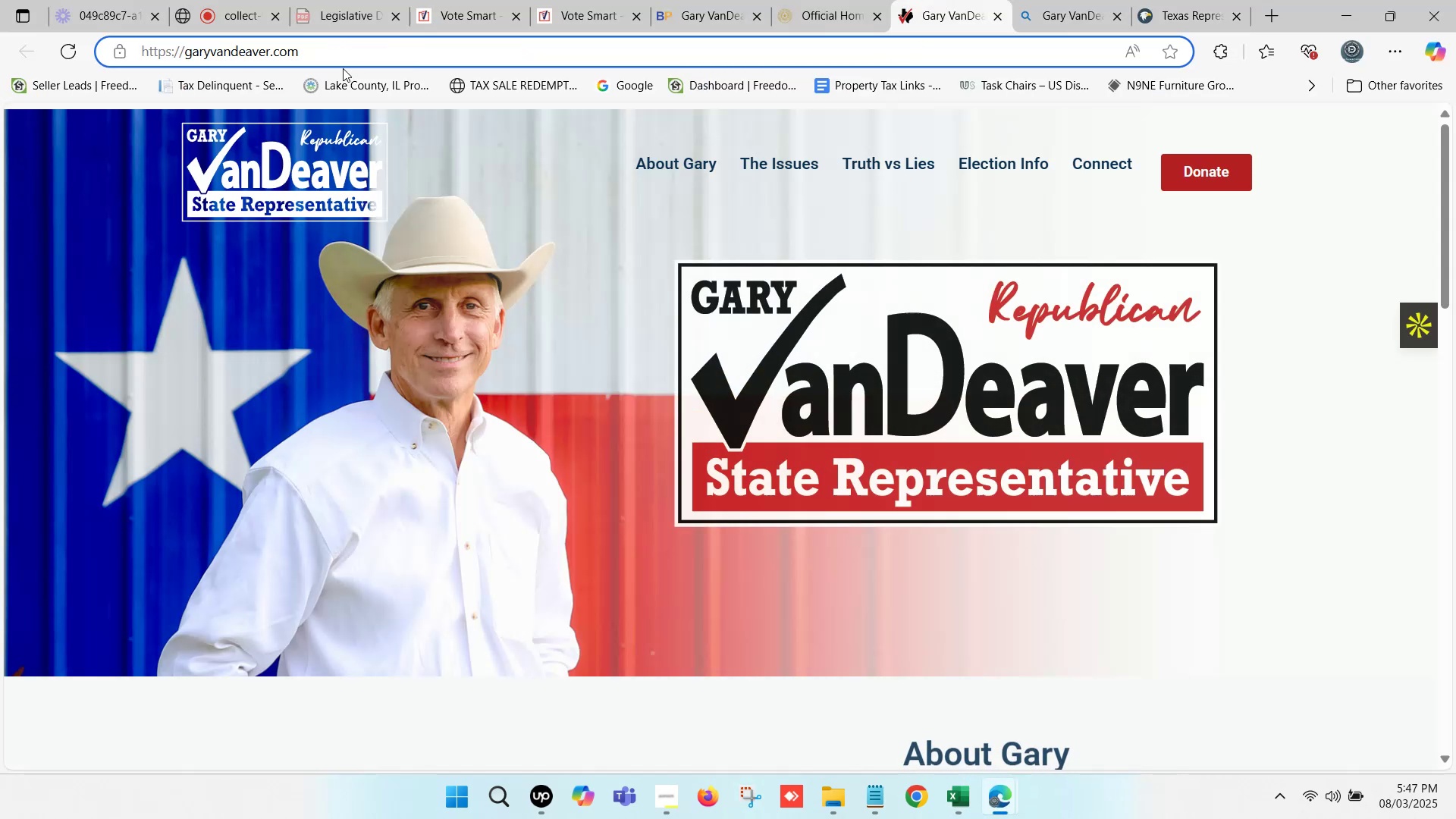 
left_click([343, 61])
 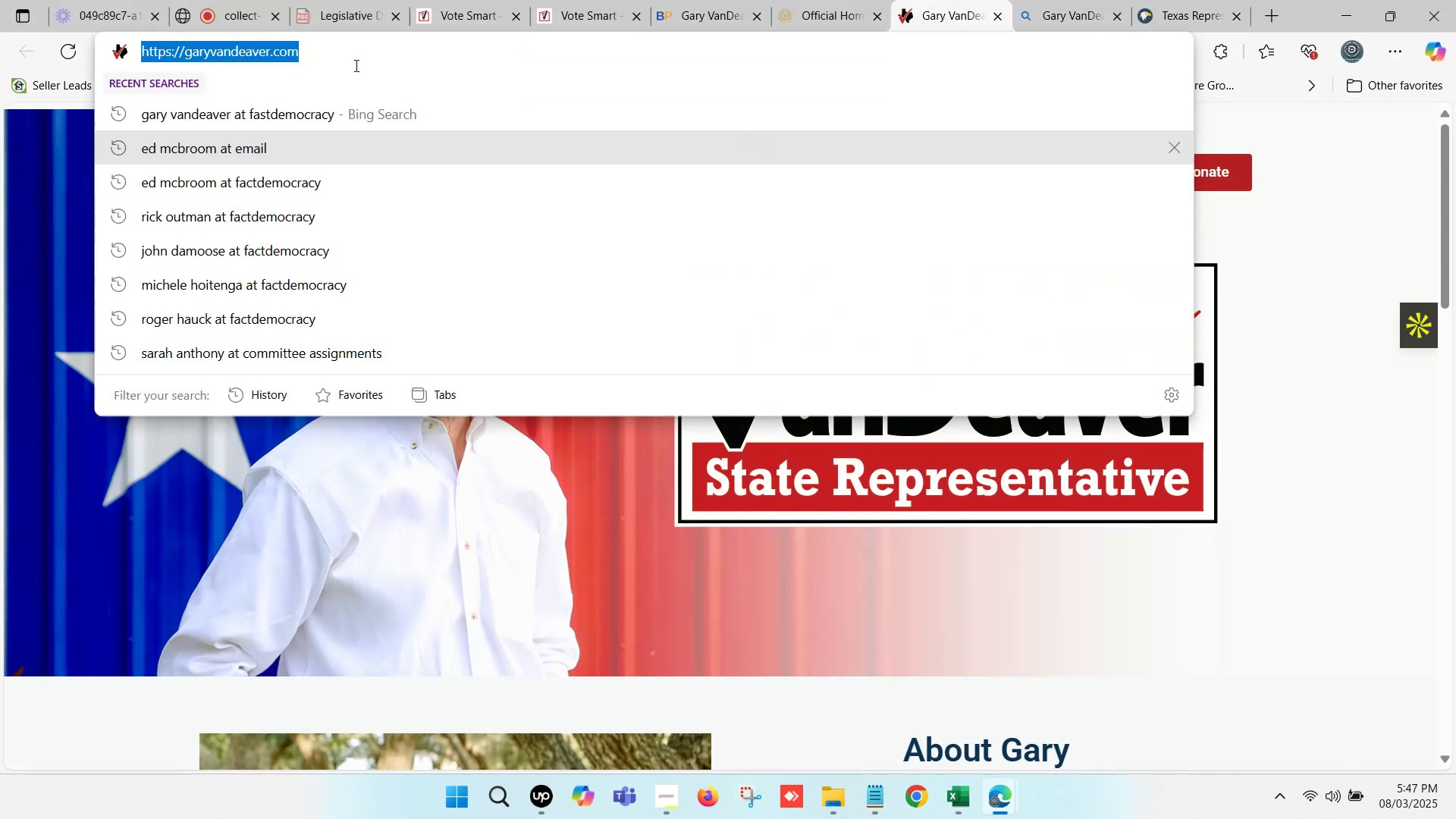 
key(Control+ControlLeft)
 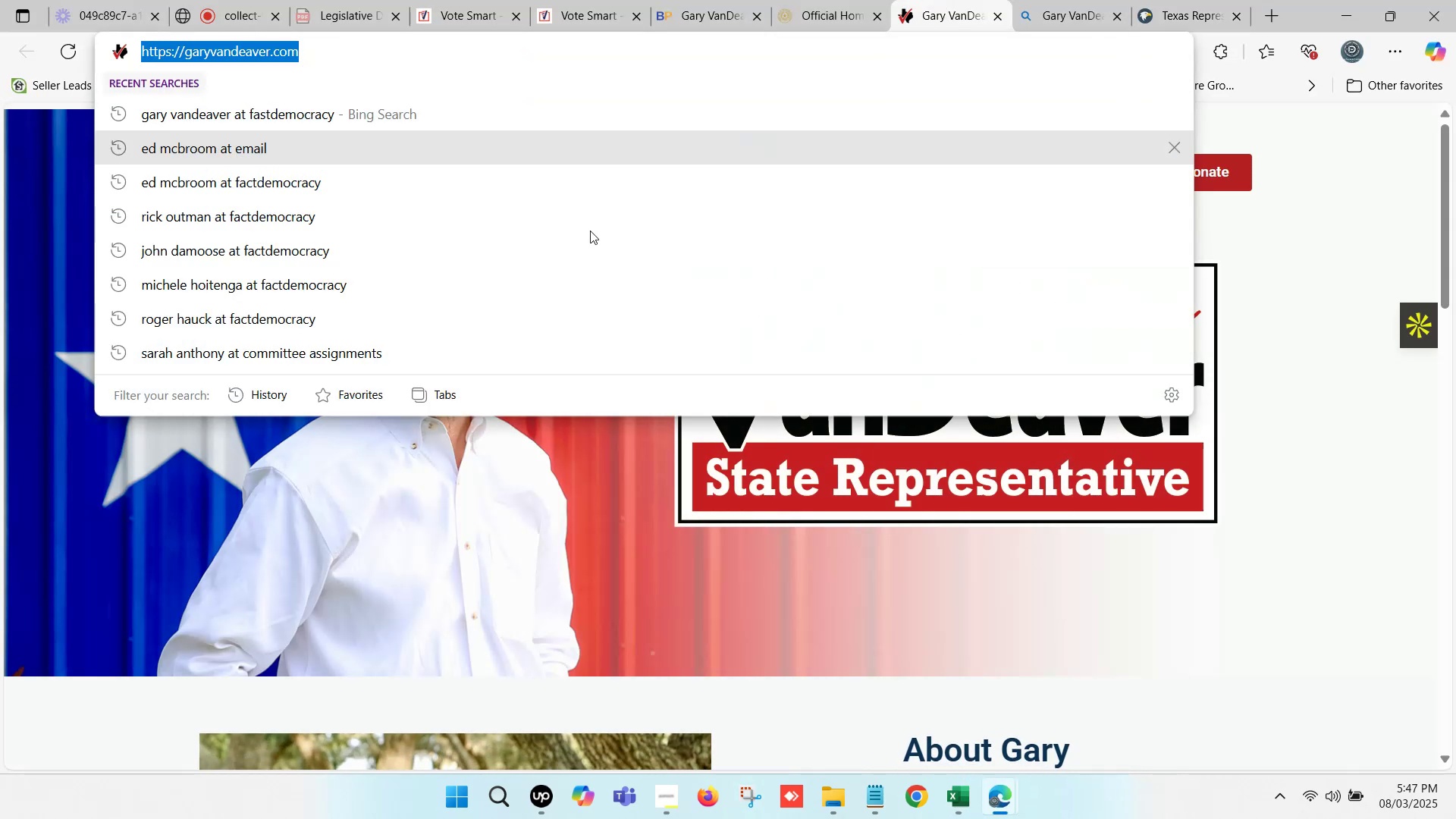 
key(Control+C)
 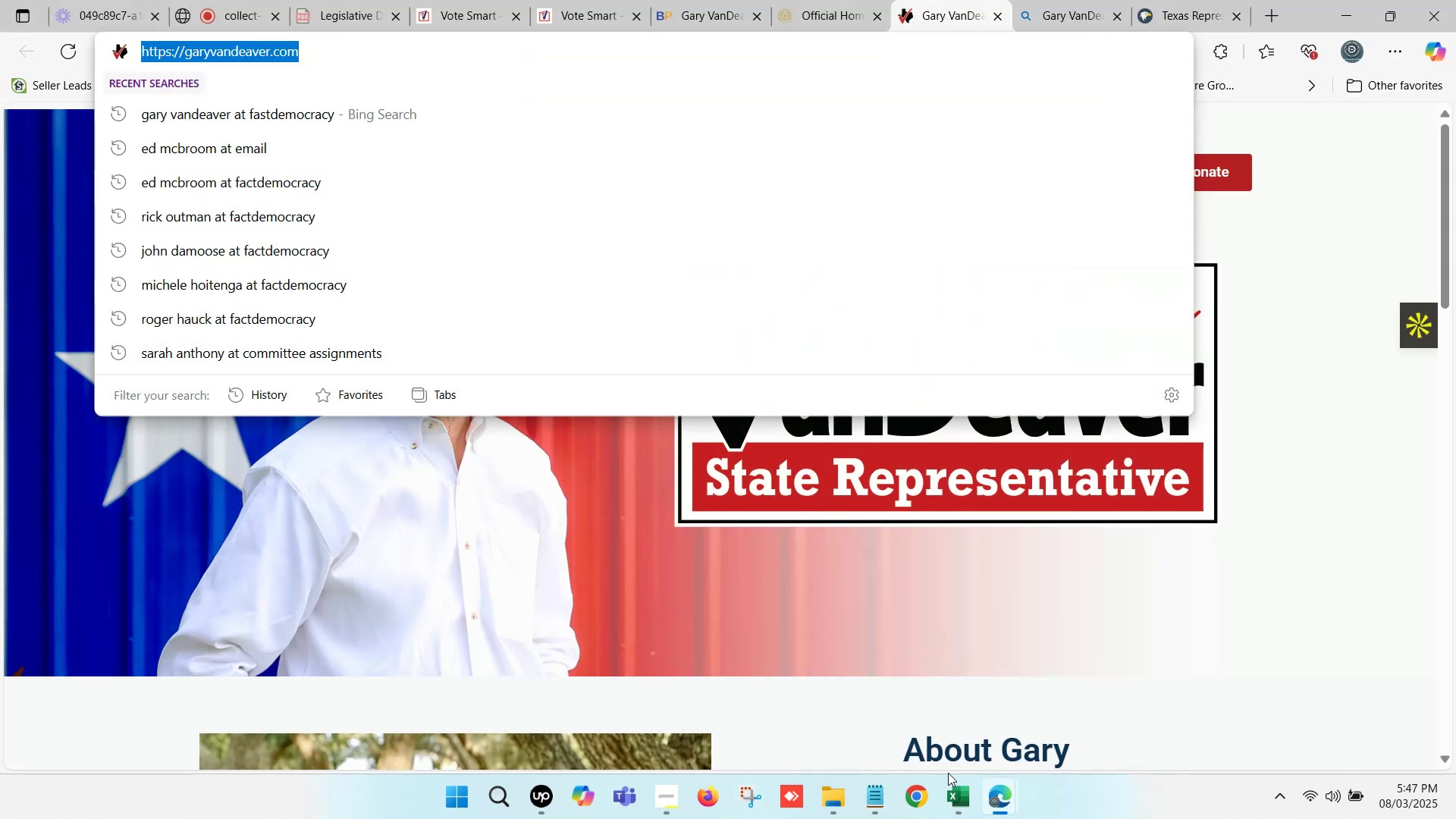 
left_click([955, 791])
 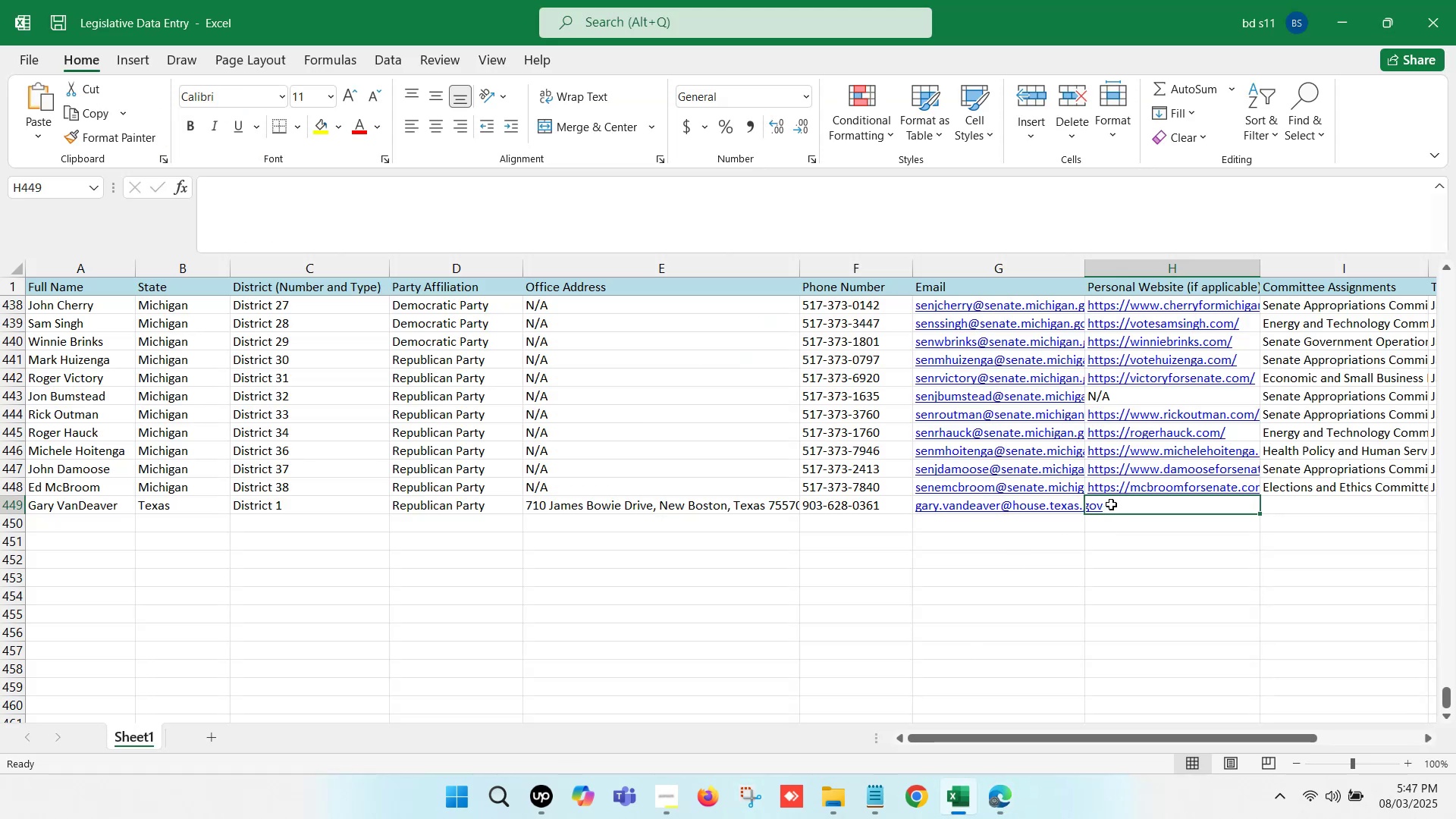 
double_click([1112, 503])
 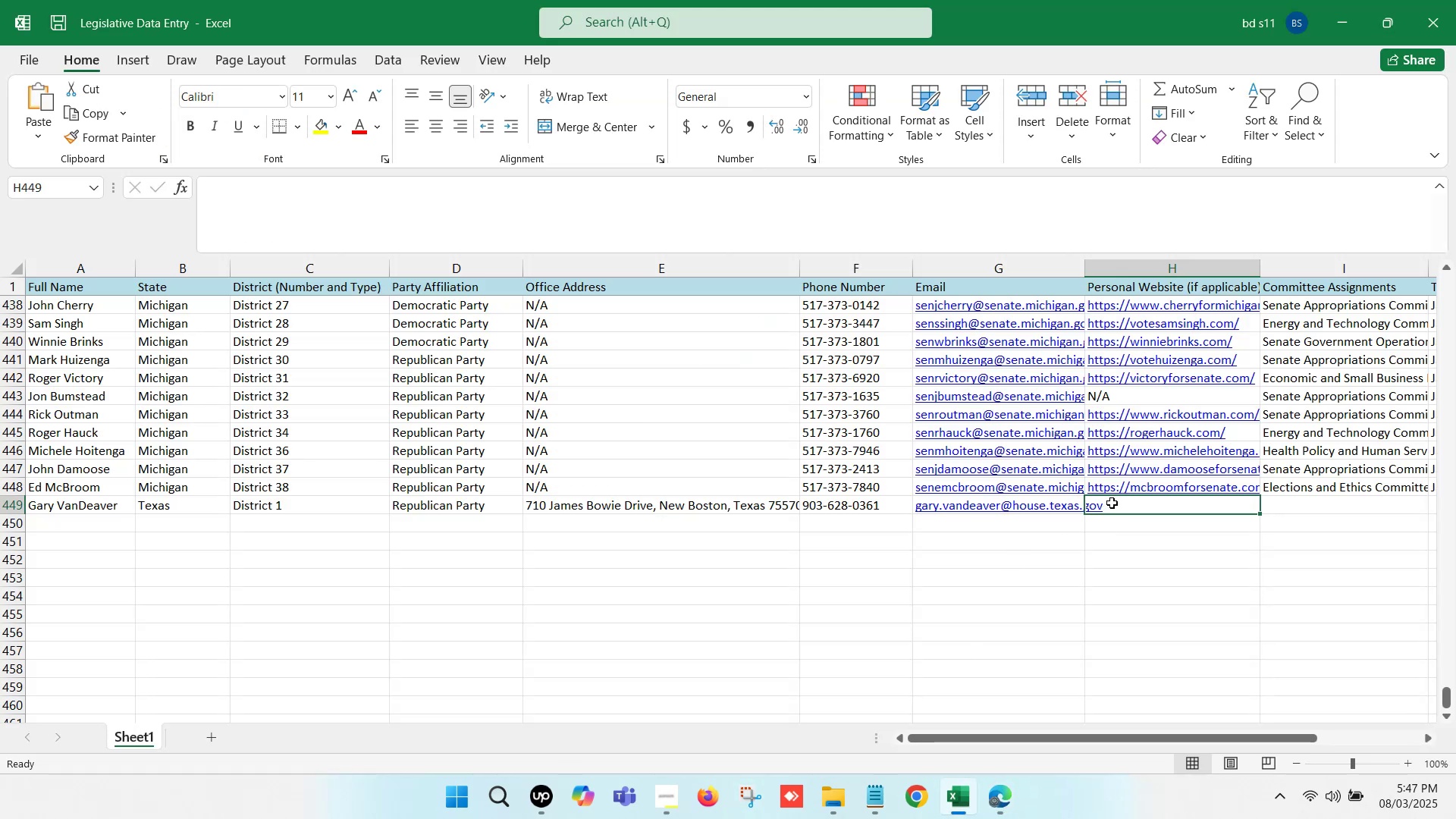 
key(Control+ControlLeft)
 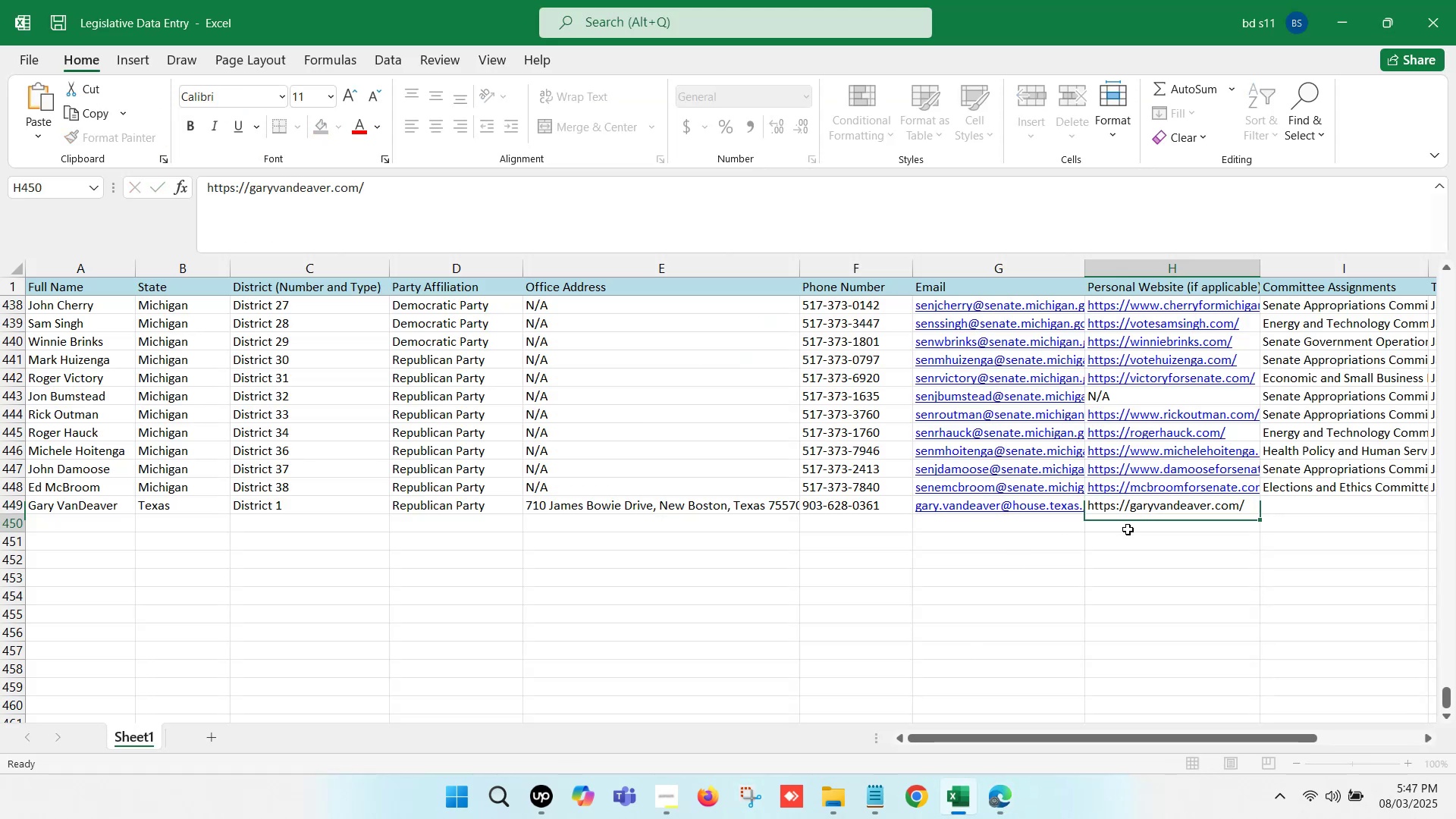 
key(Control+V)
 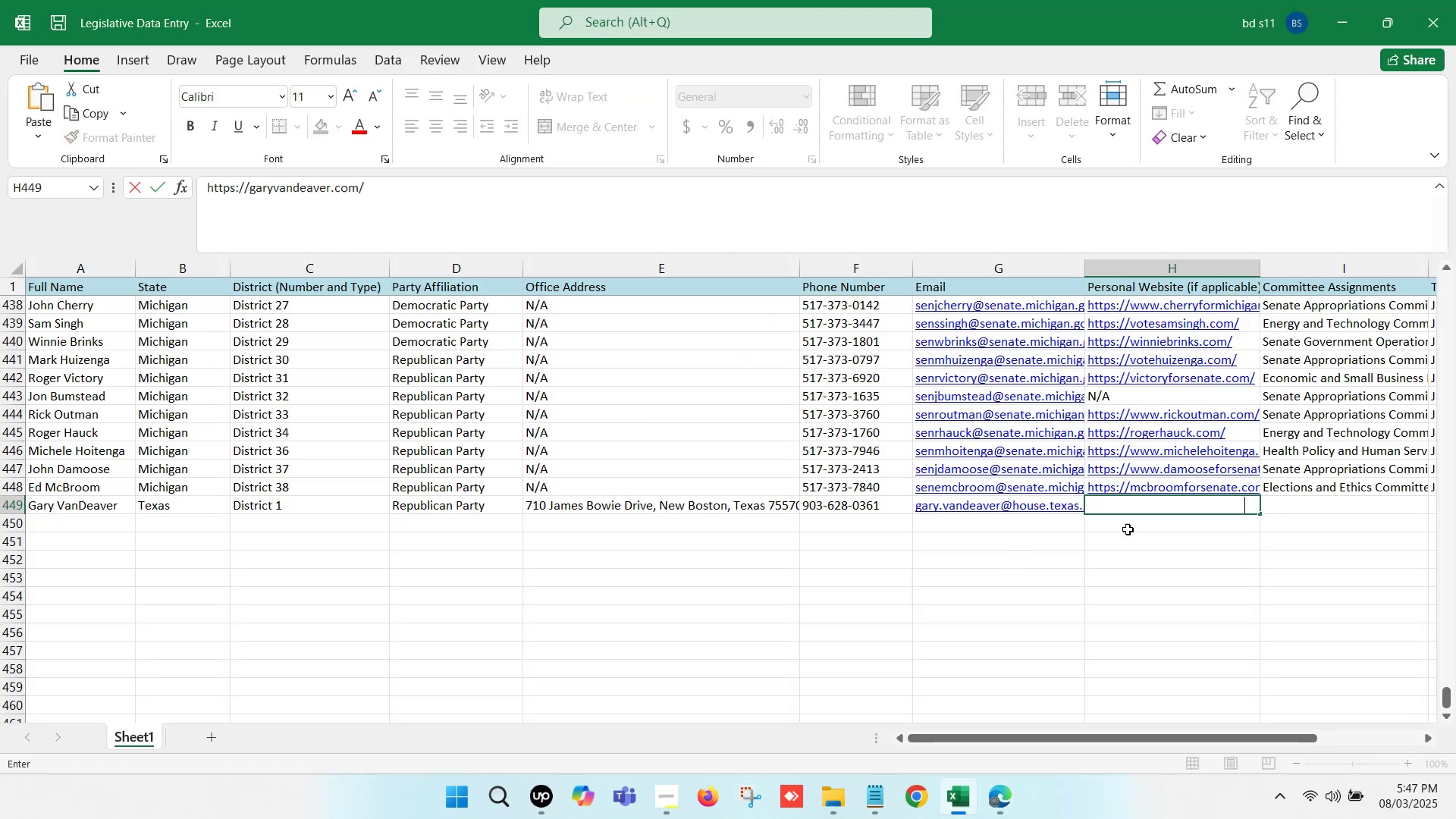 
left_click([1128, 529])
 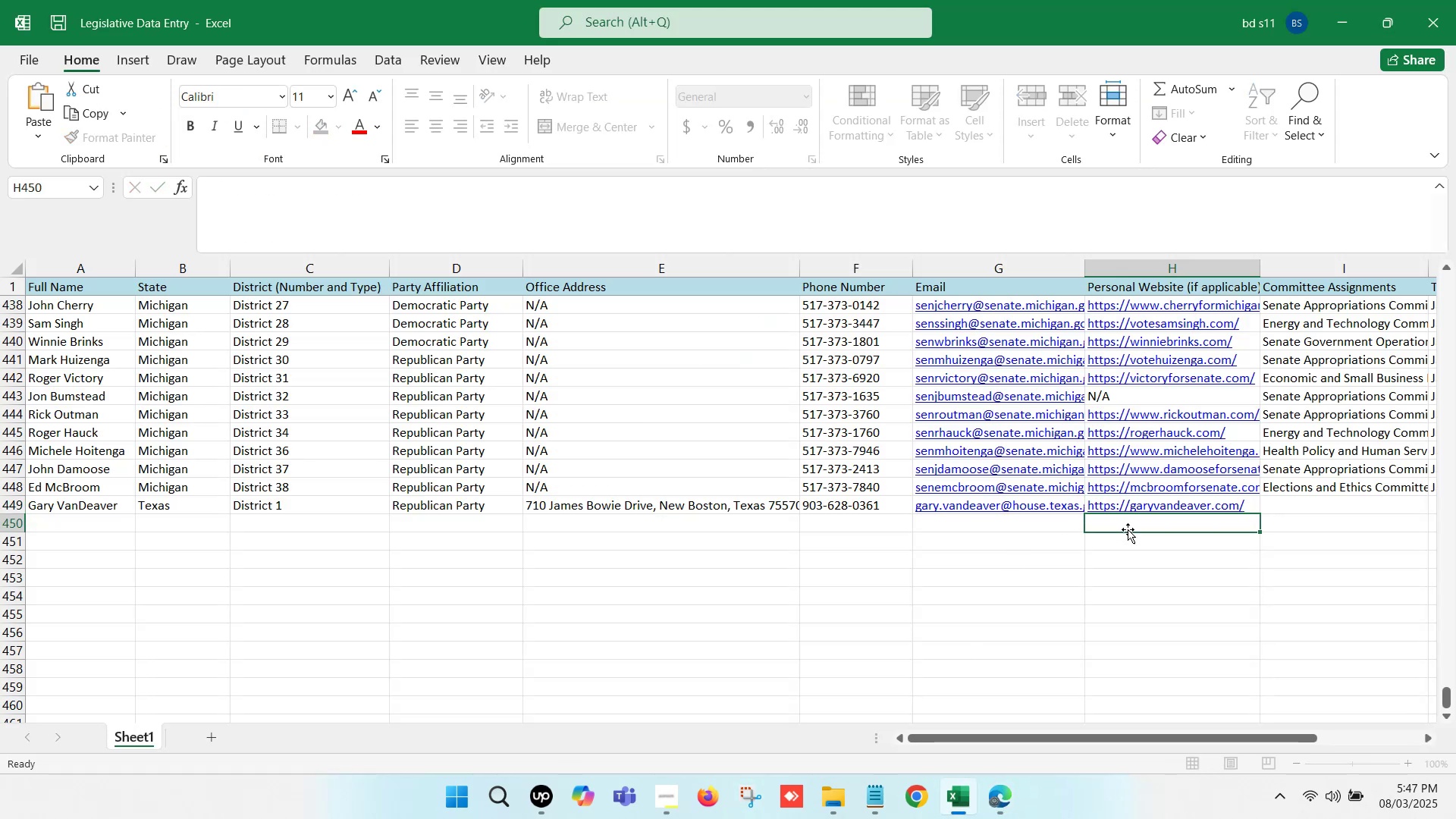 
key(ArrowRight)
 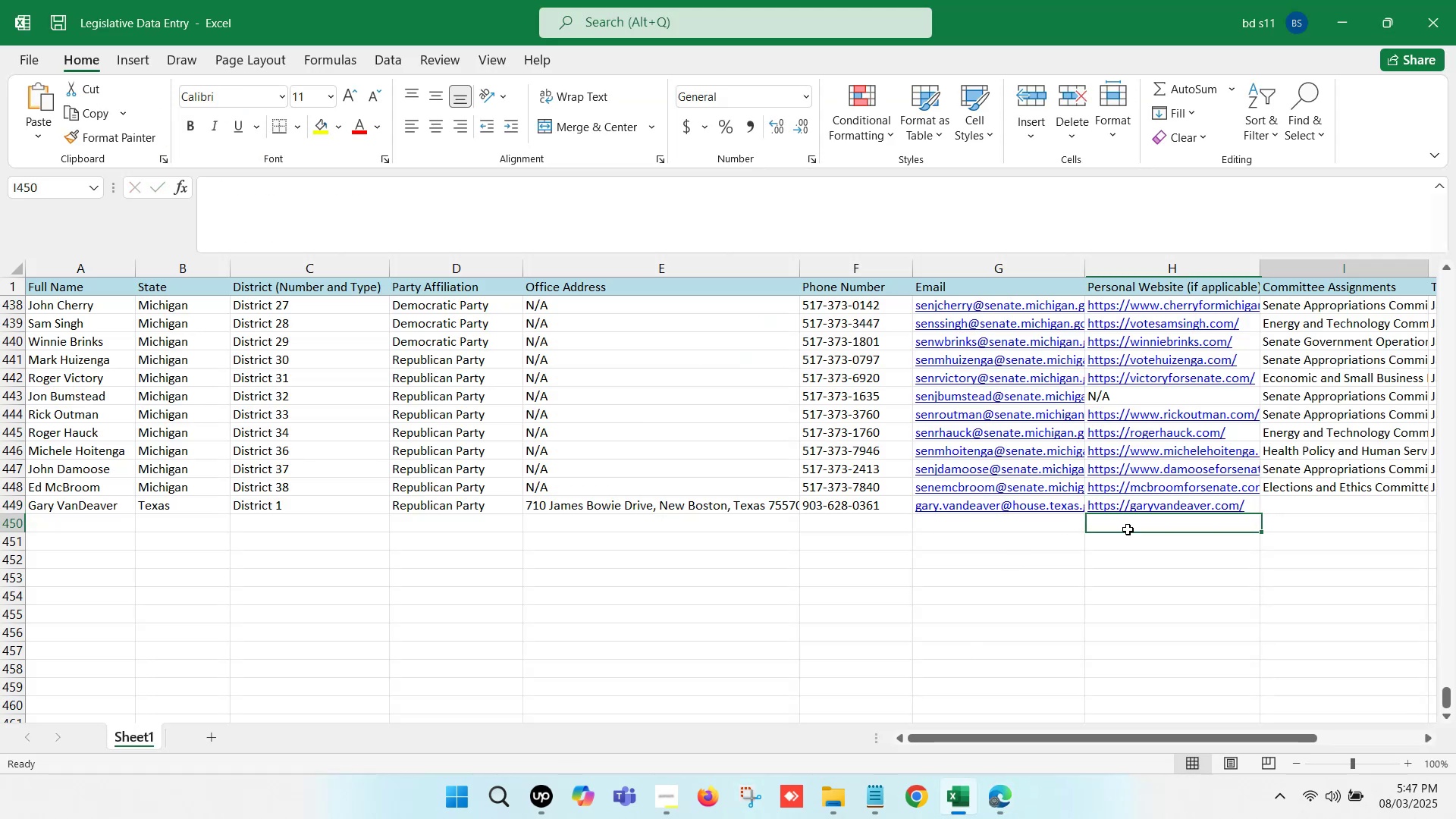 
key(ArrowRight)
 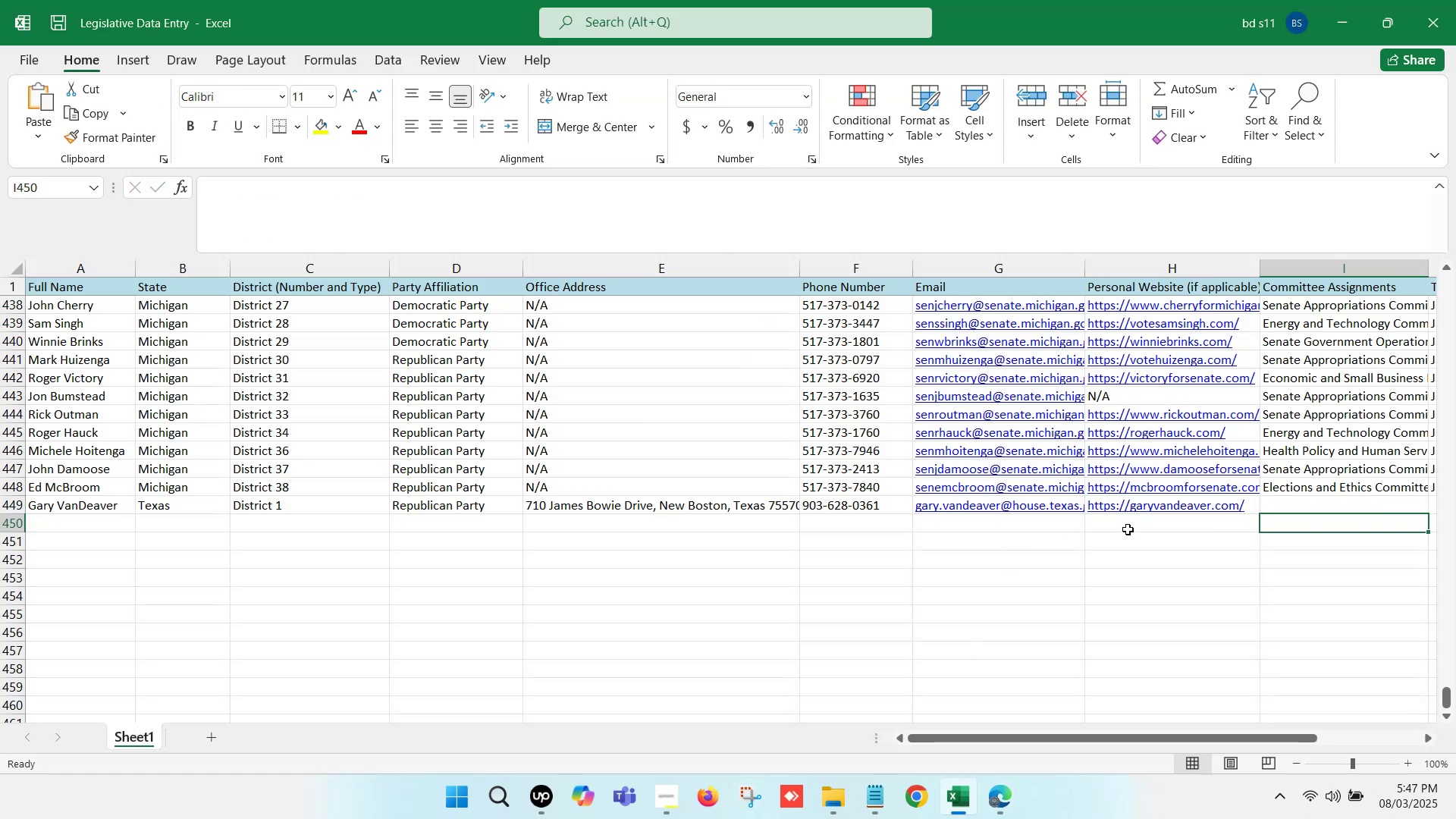 
key(ArrowRight)
 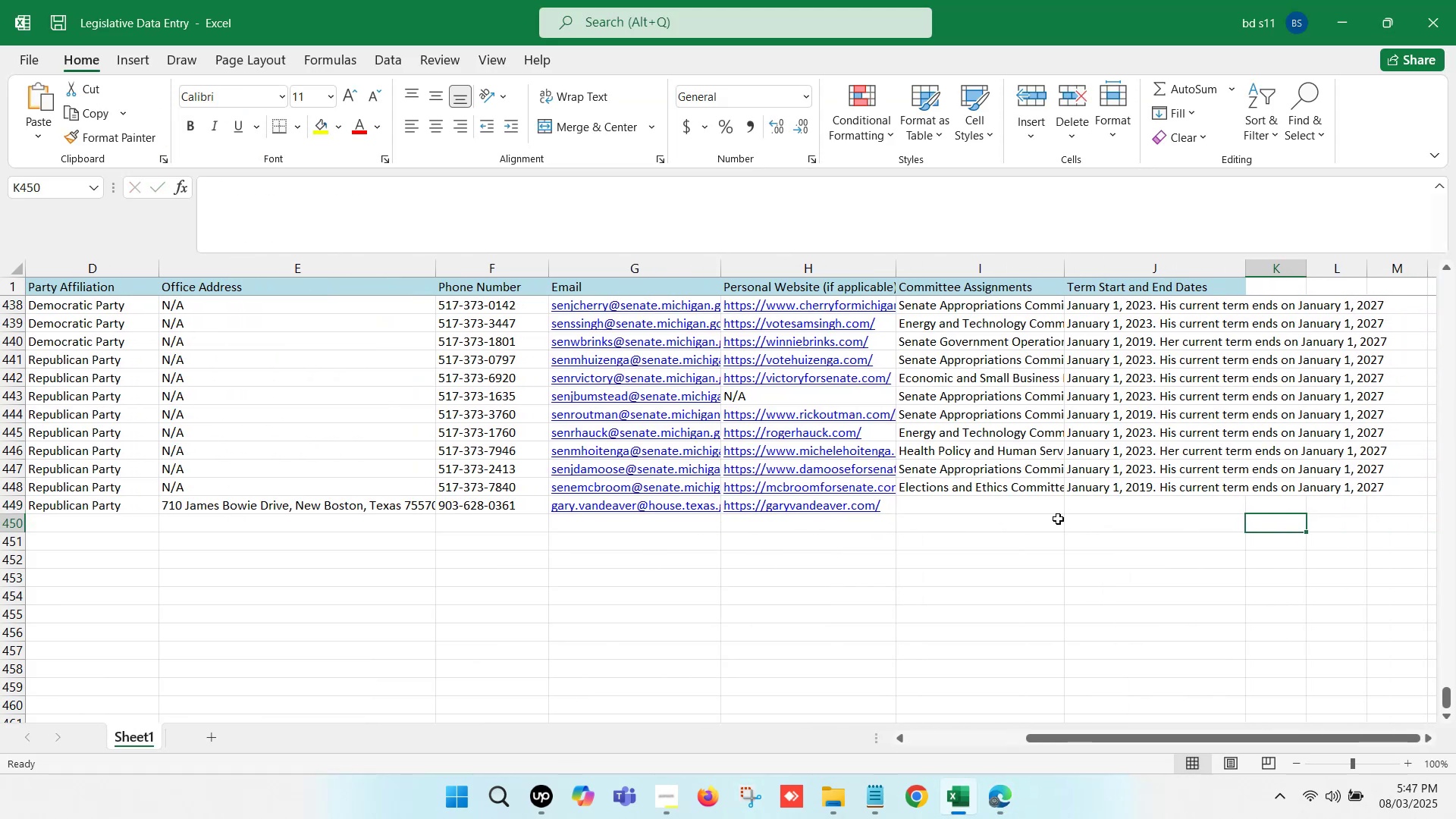 
left_click([996, 510])
 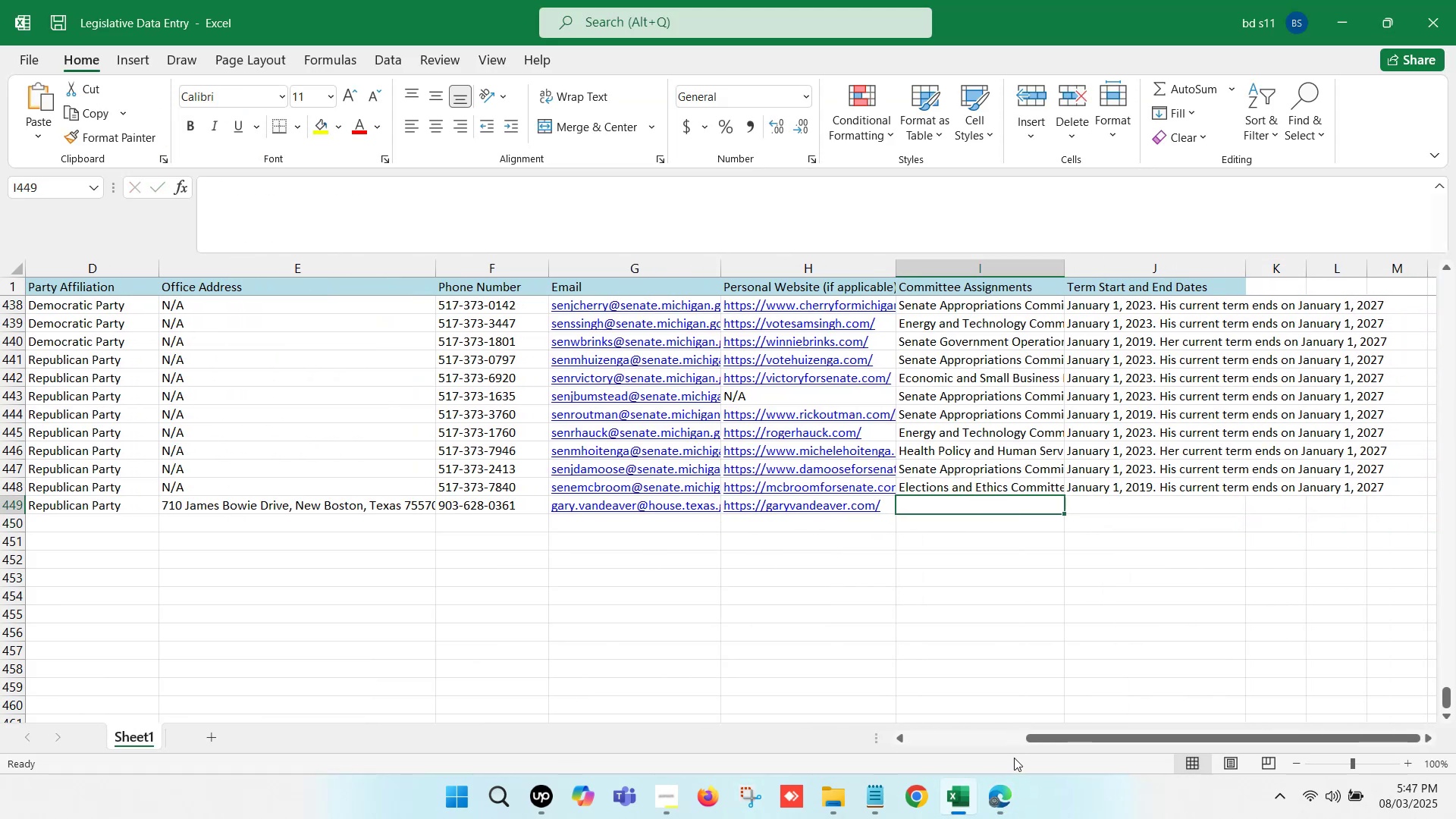 
left_click([996, 792])
 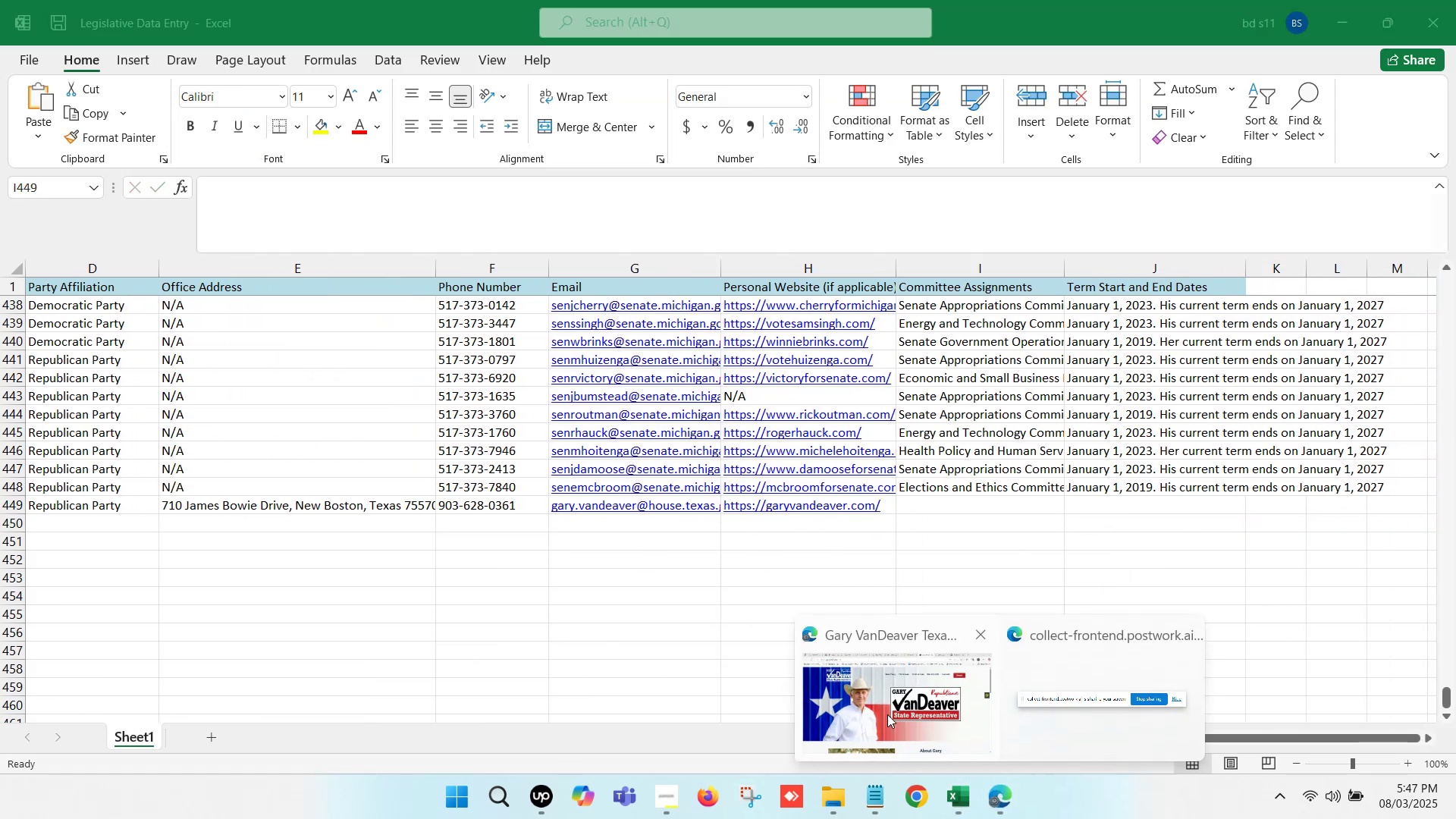 
left_click([887, 714])
 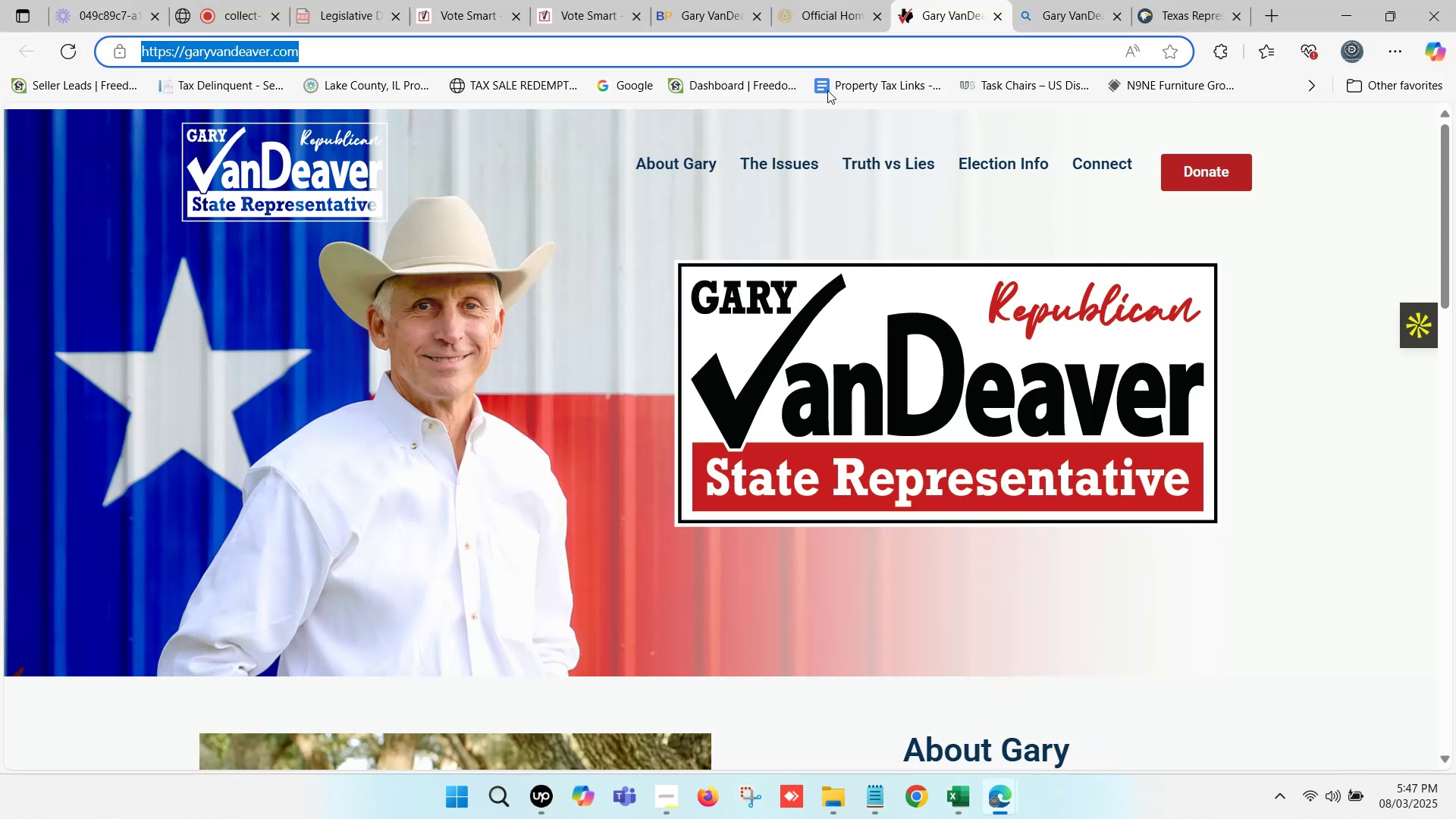 
left_click([819, 2])
 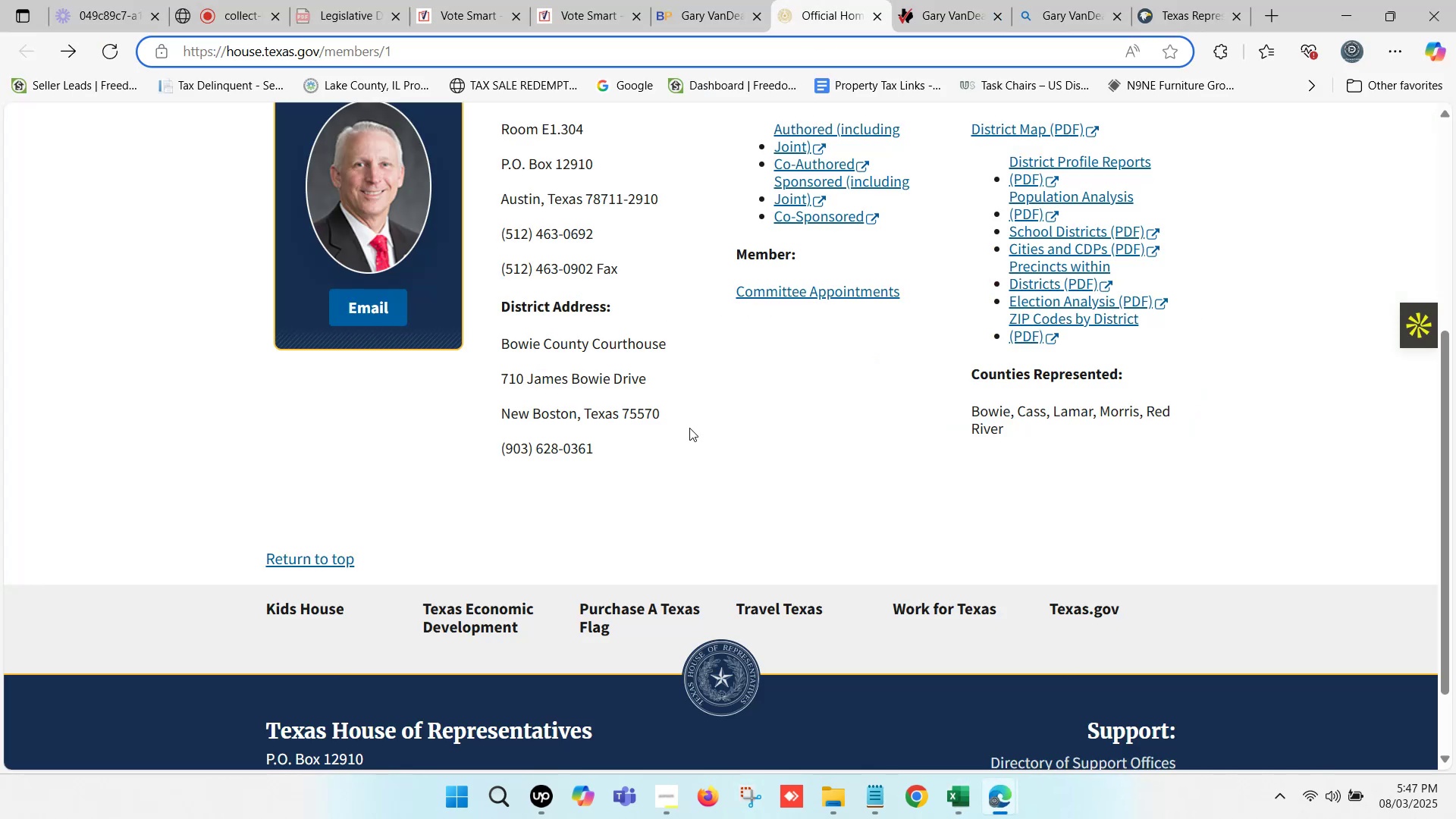 
scroll: coordinate [687, 443], scroll_direction: up, amount: 1.0
 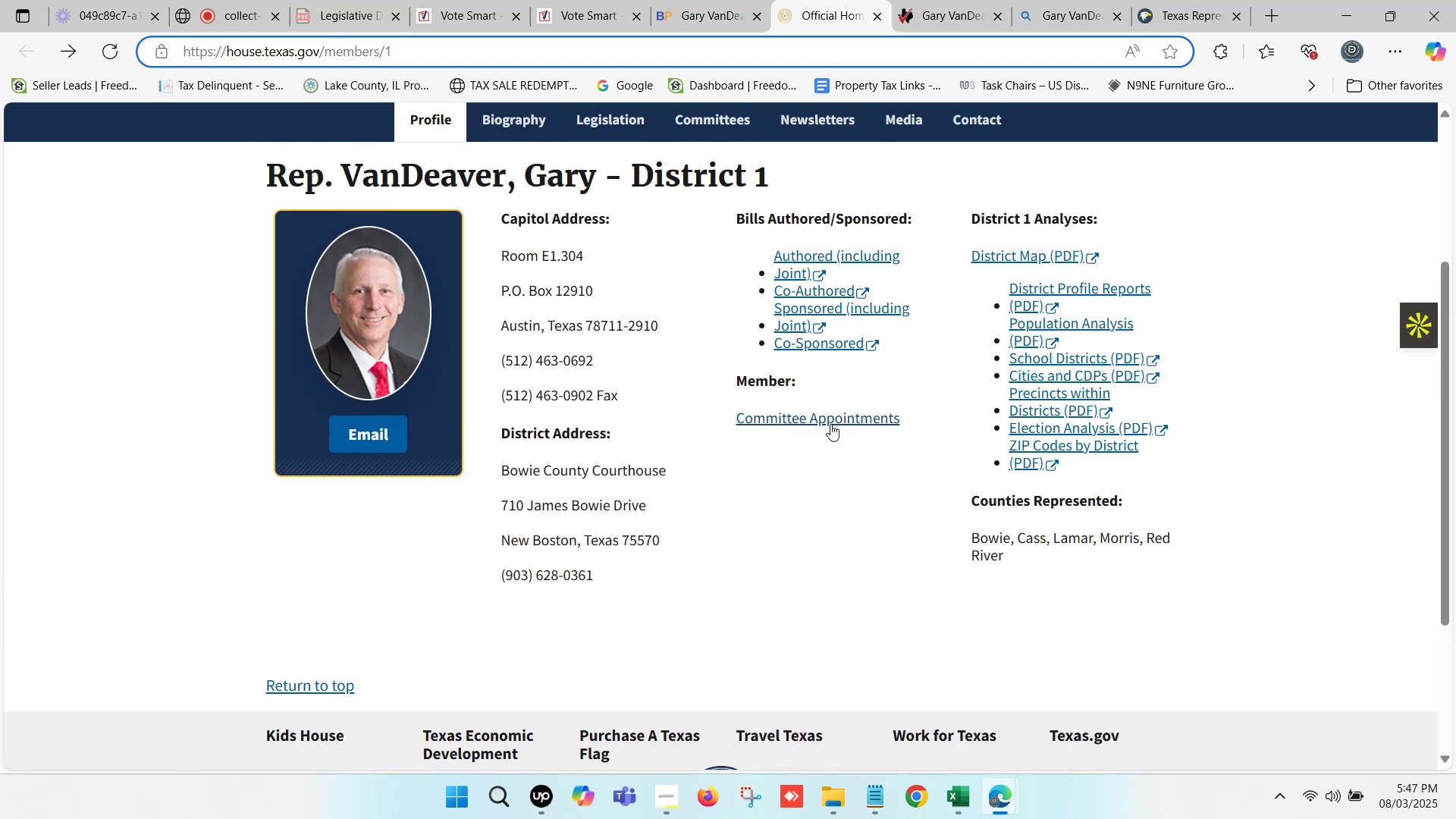 
left_click([830, 420])
 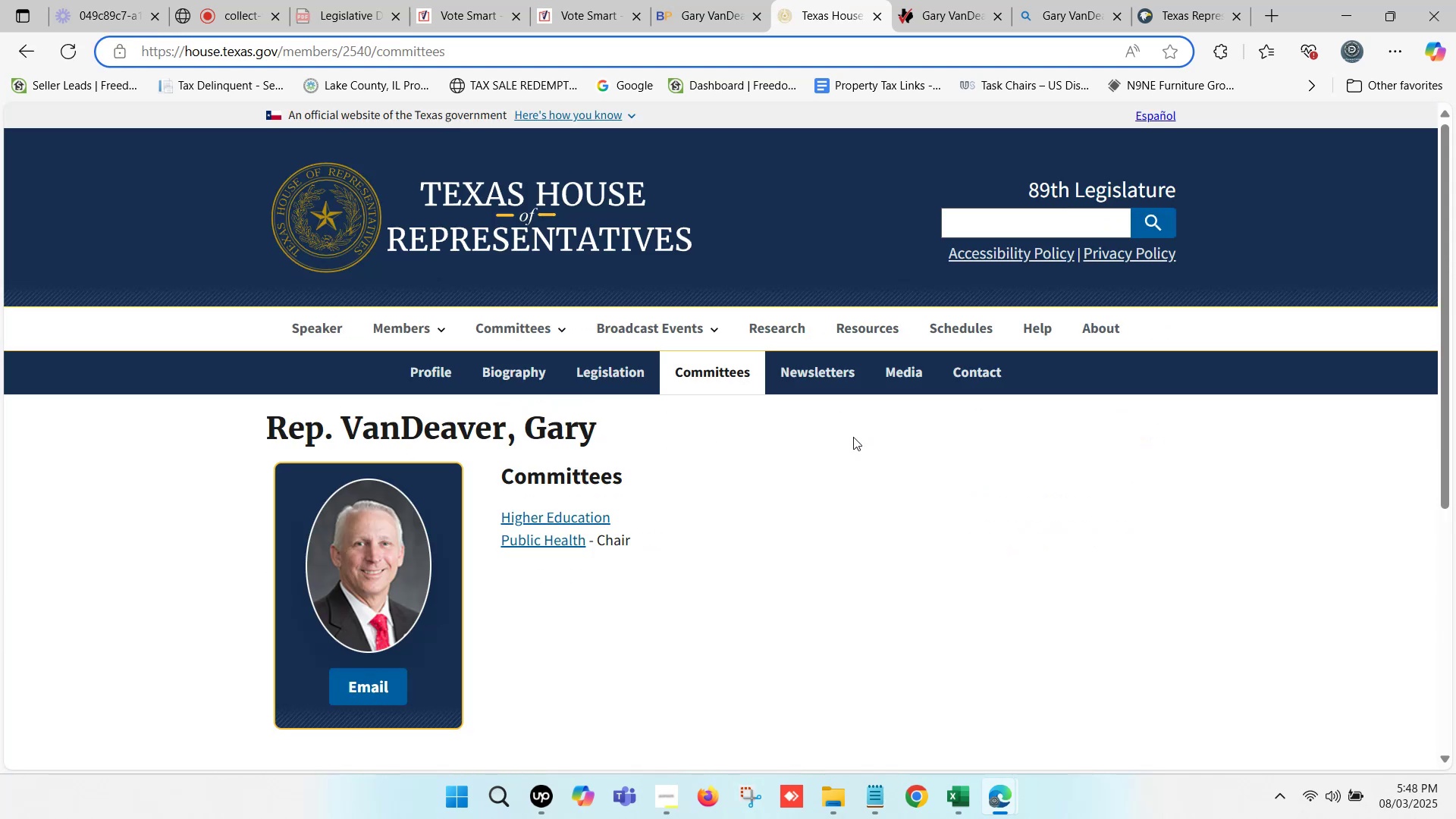 
wait(8.03)
 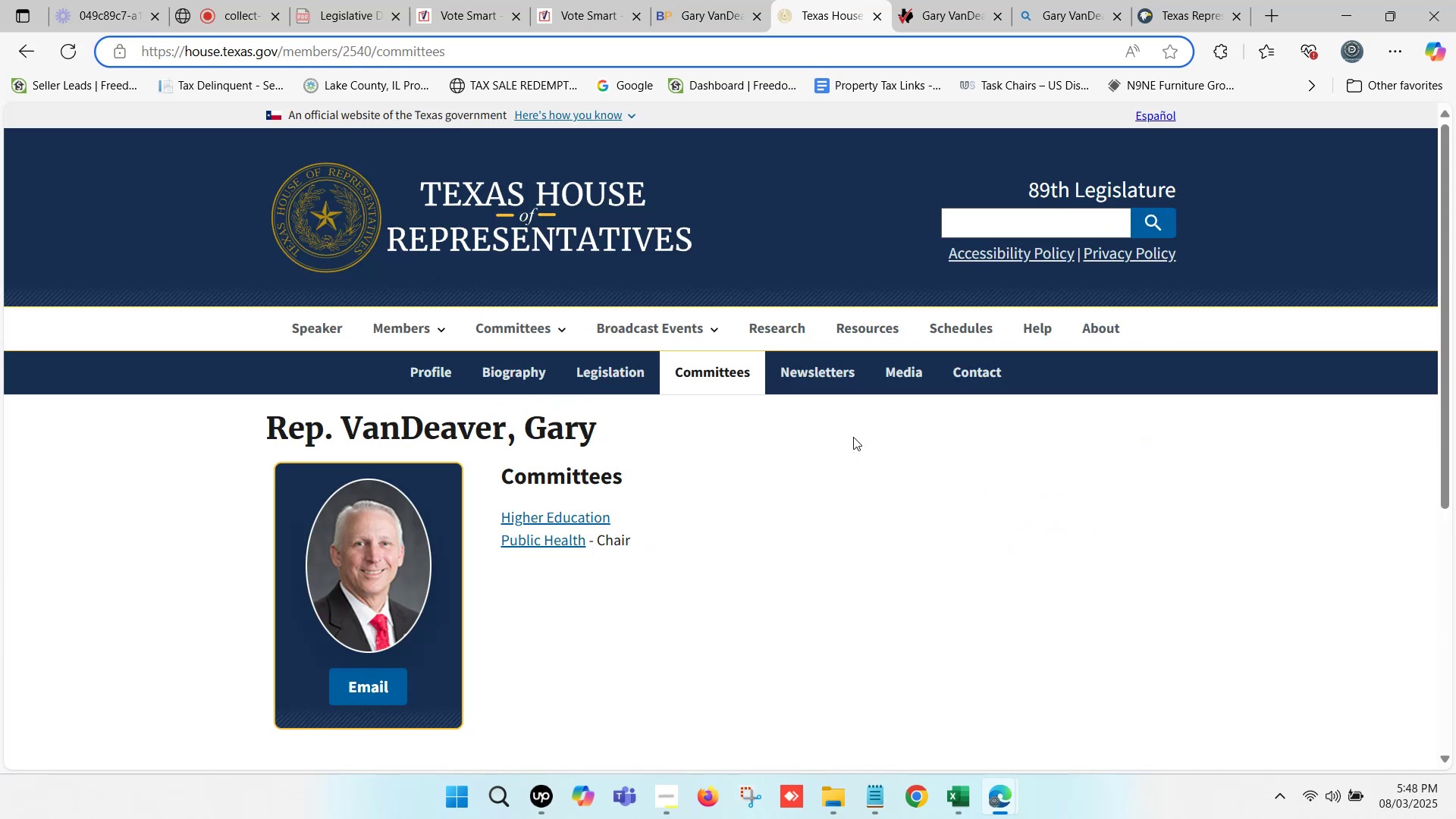 
left_click([540, 327])
 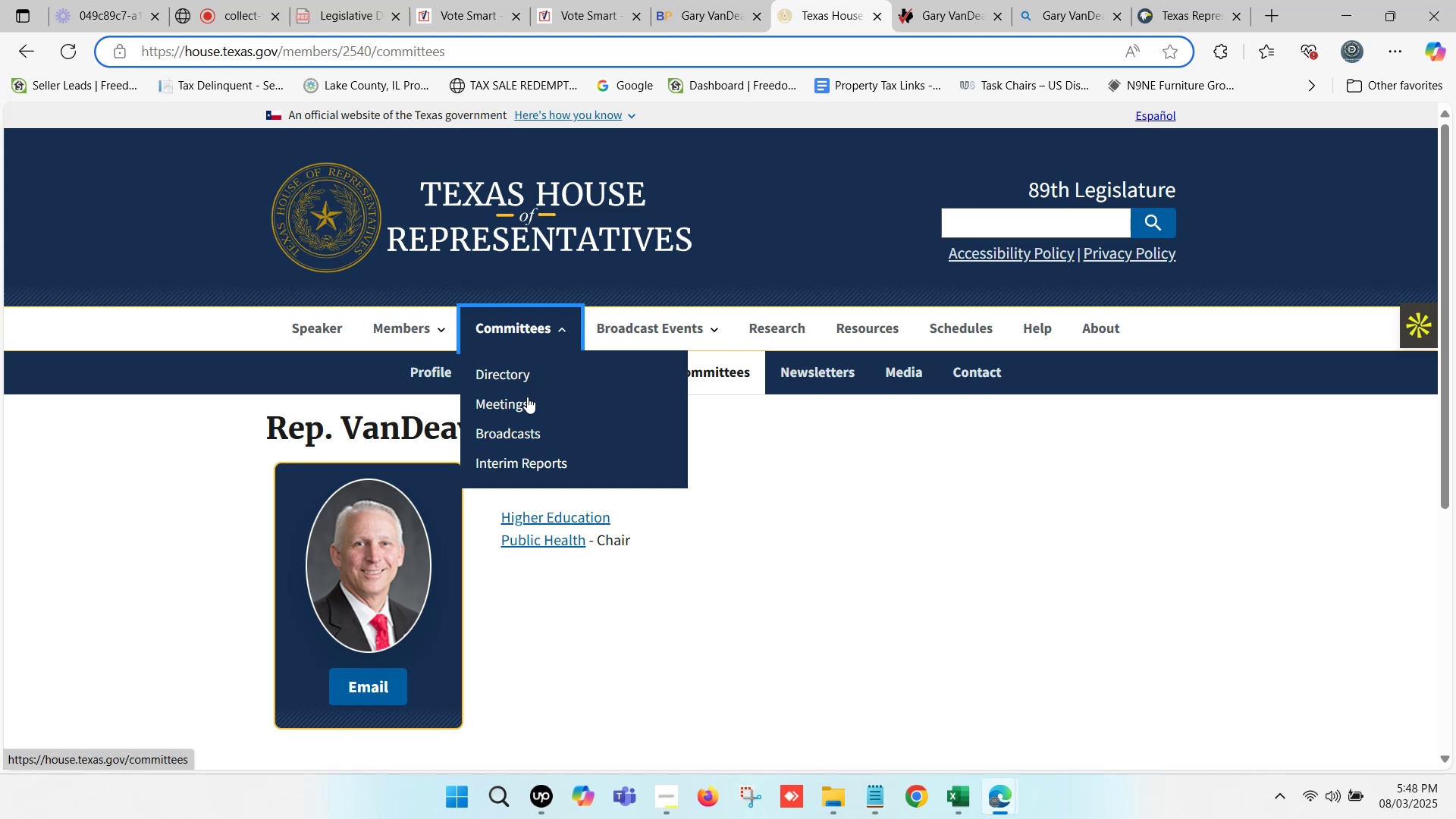 
left_click([912, 471])
 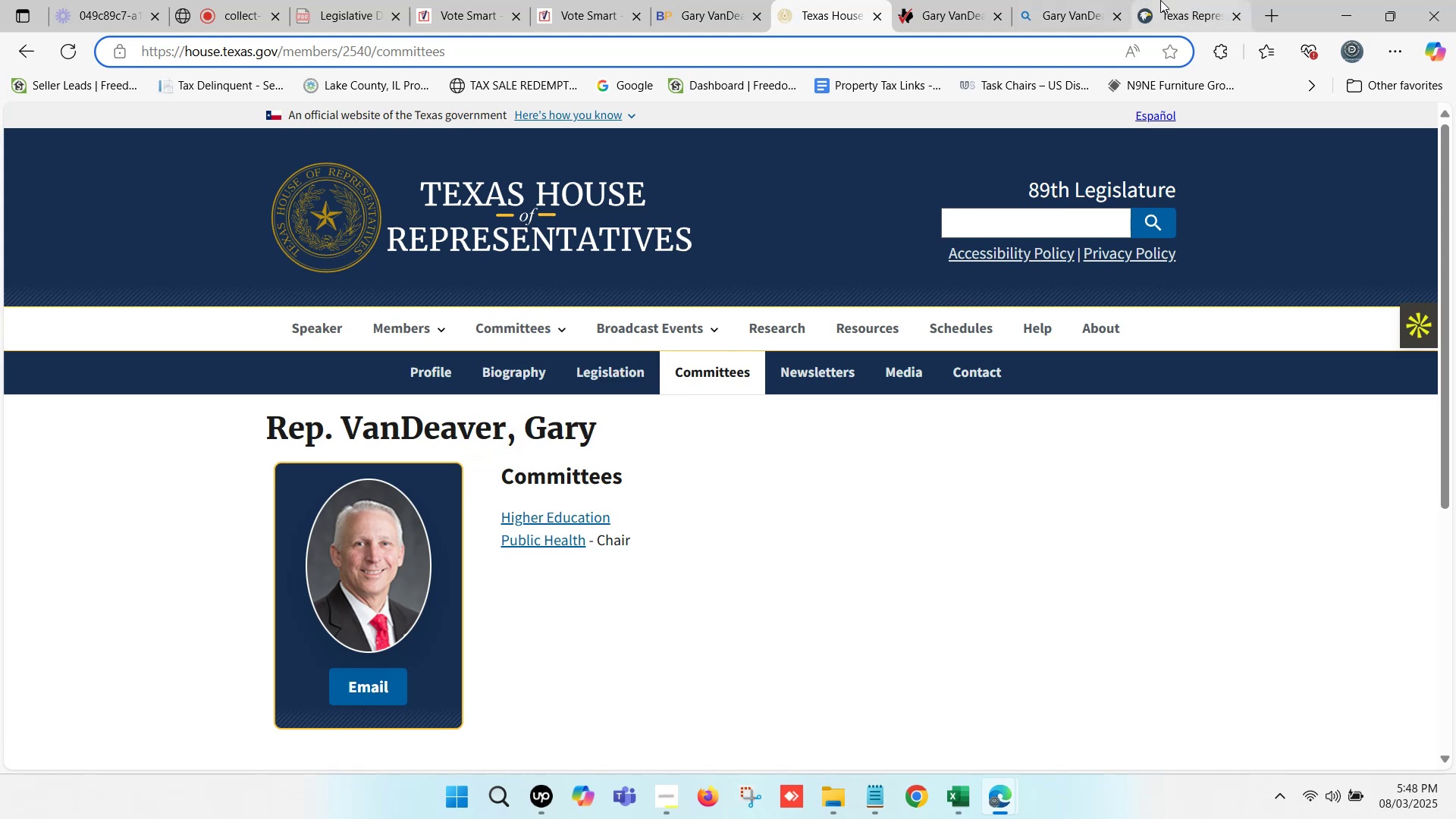 
scroll: coordinate [352, 425], scroll_direction: down, amount: 2.0
 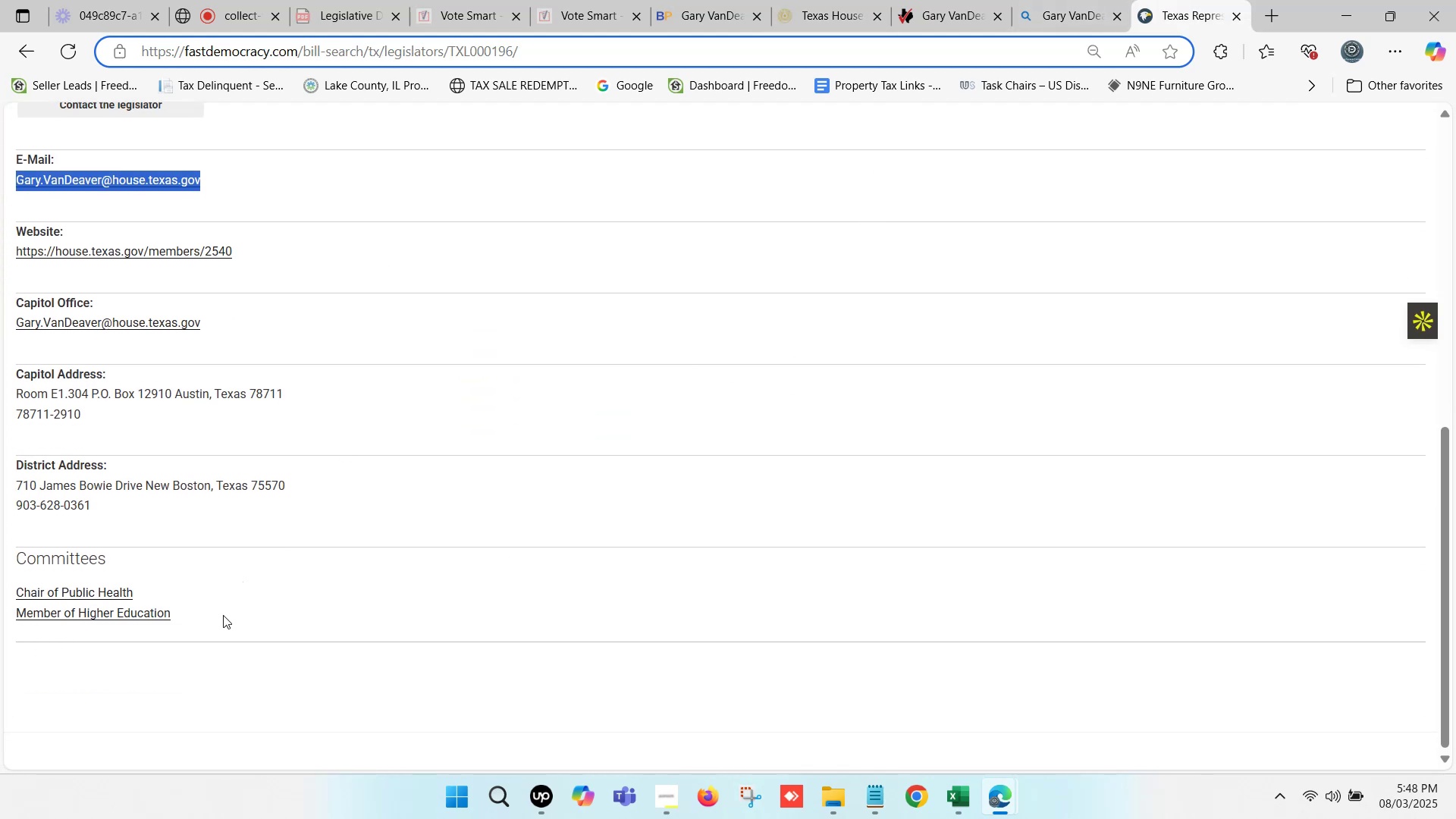 
wait(6.96)
 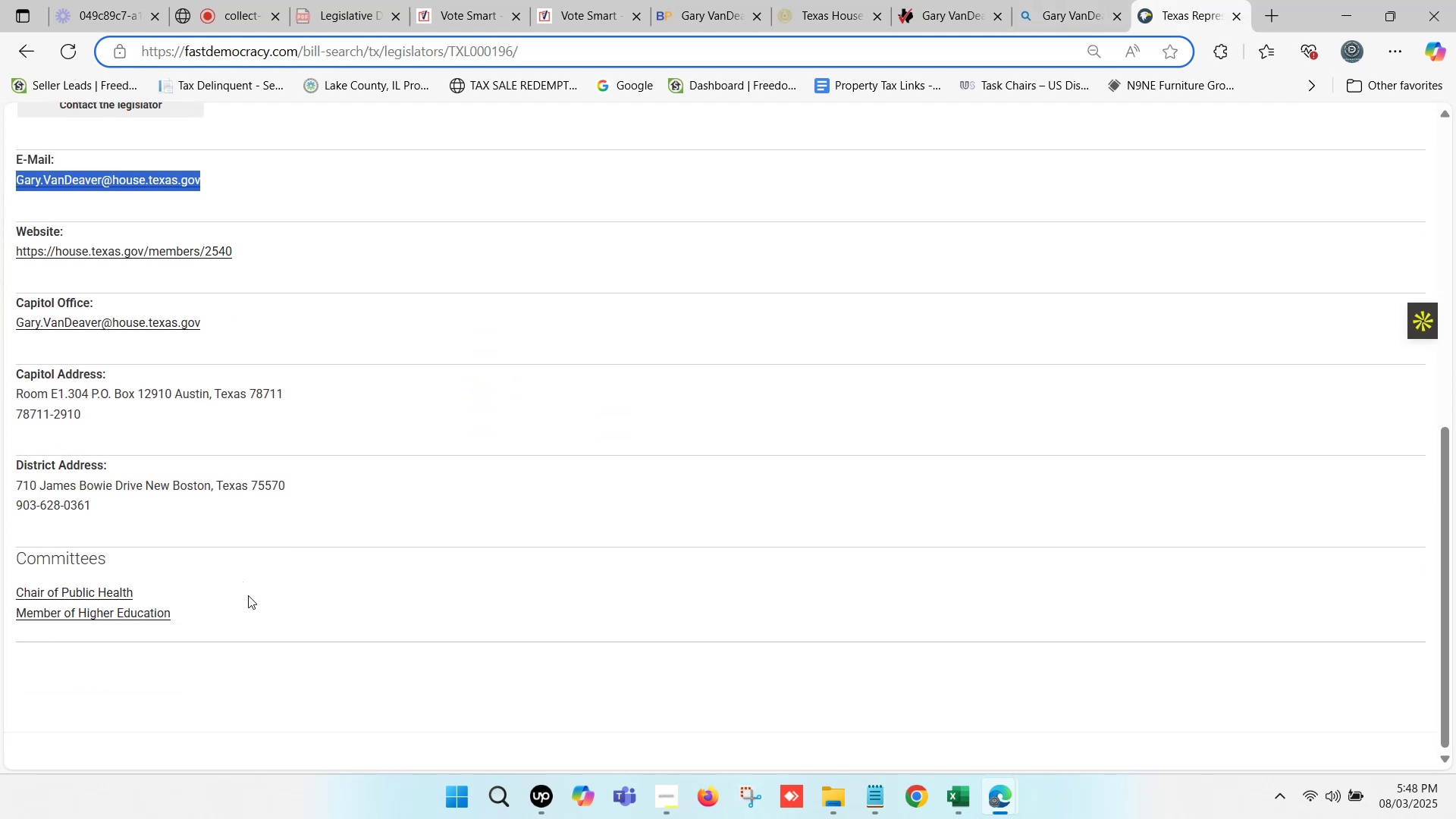 
key(Control+C)
 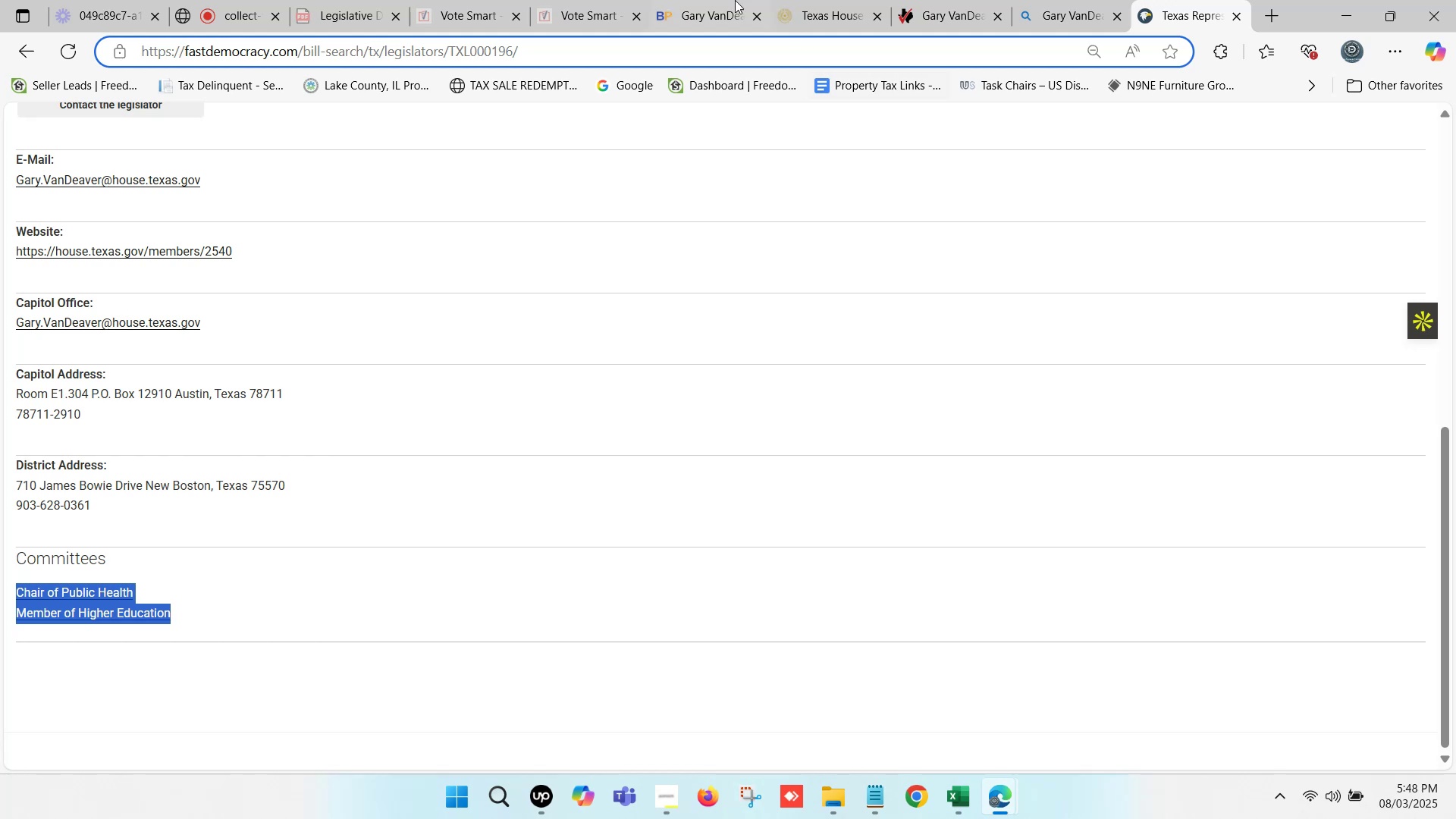 
left_click([718, 0])
 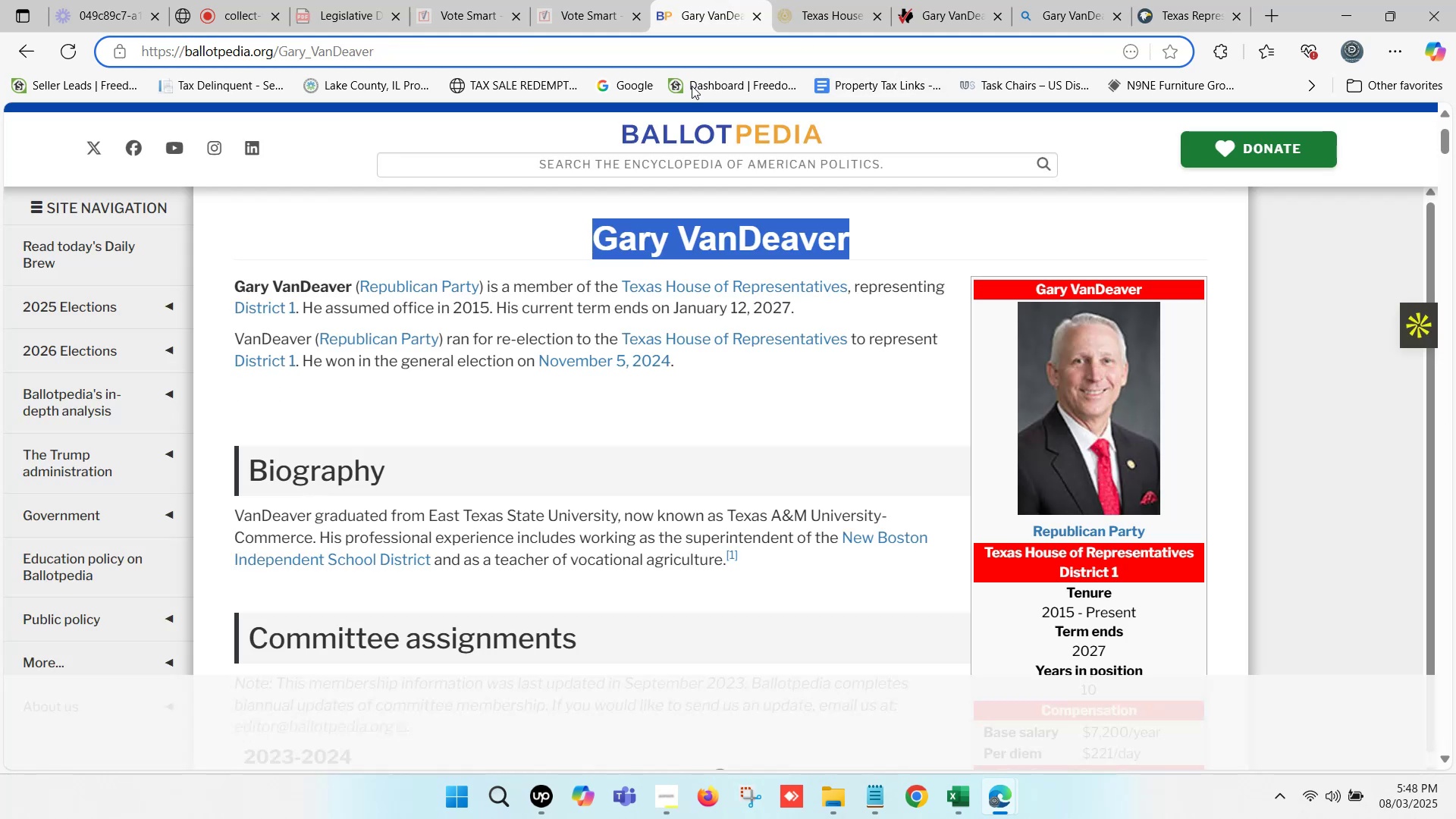 
scroll: coordinate [548, 410], scroll_direction: down, amount: 3.0
 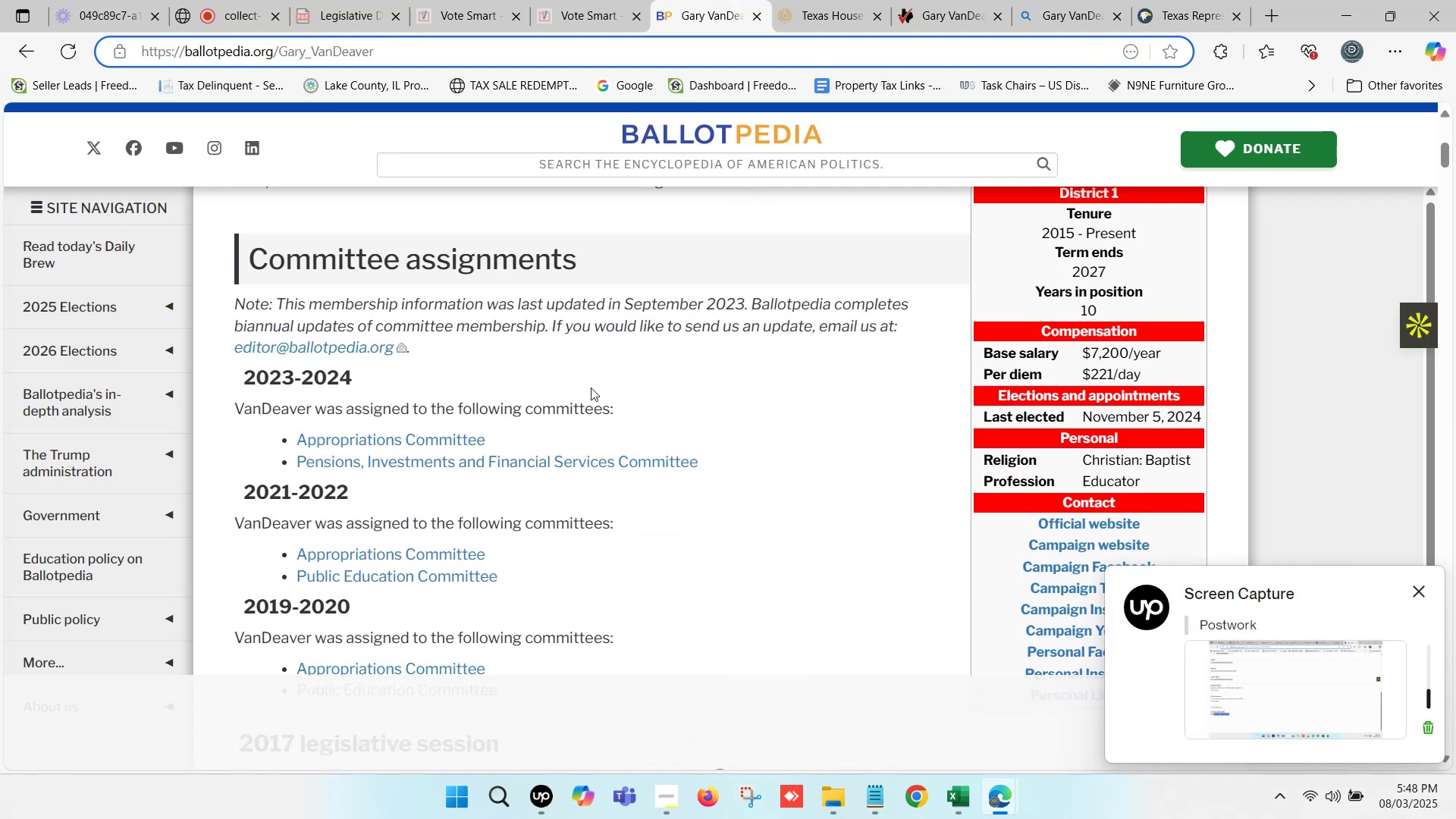 
wait(10.12)
 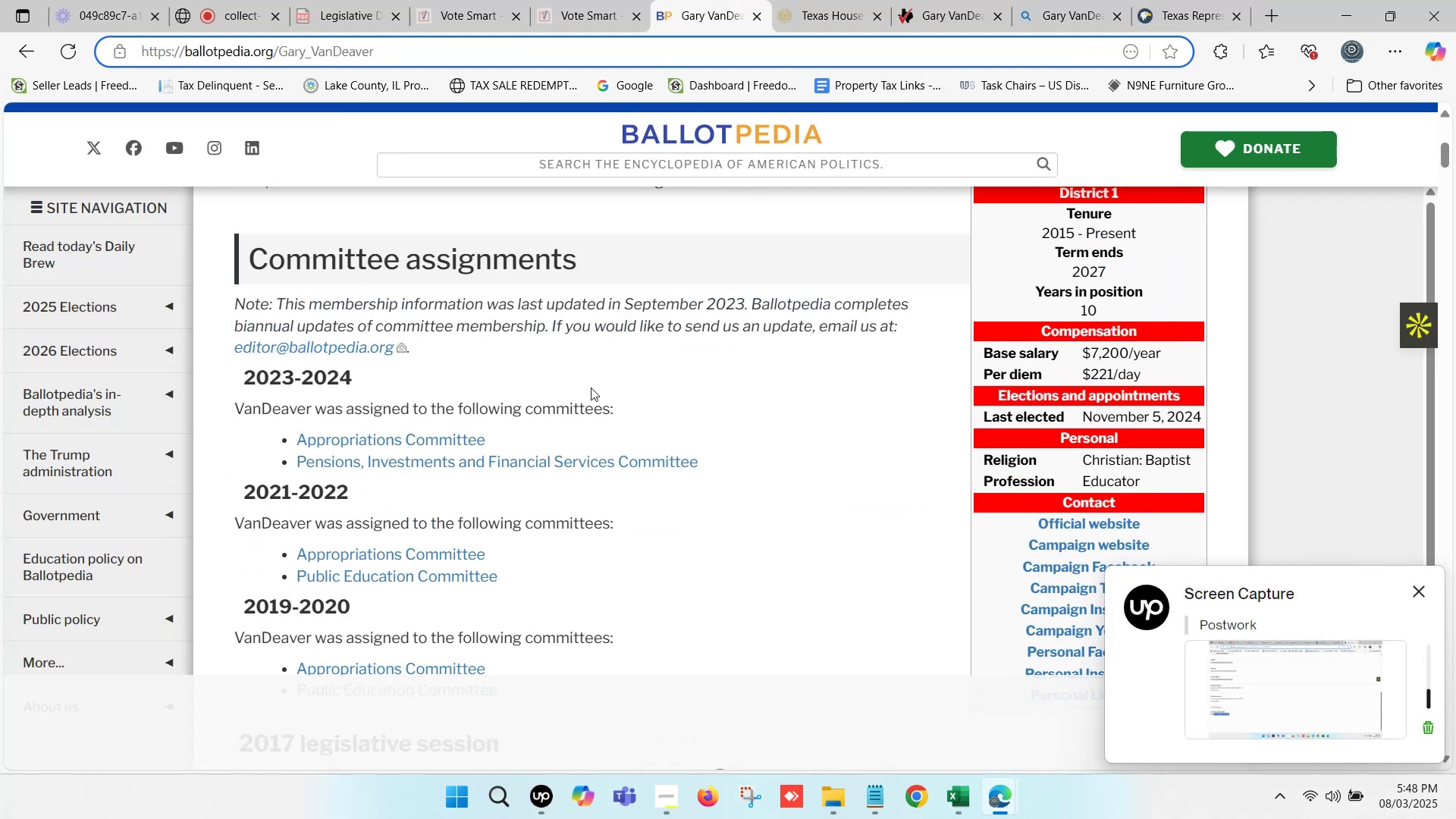 
scroll: coordinate [591, 388], scroll_direction: down, amount: 1.0
 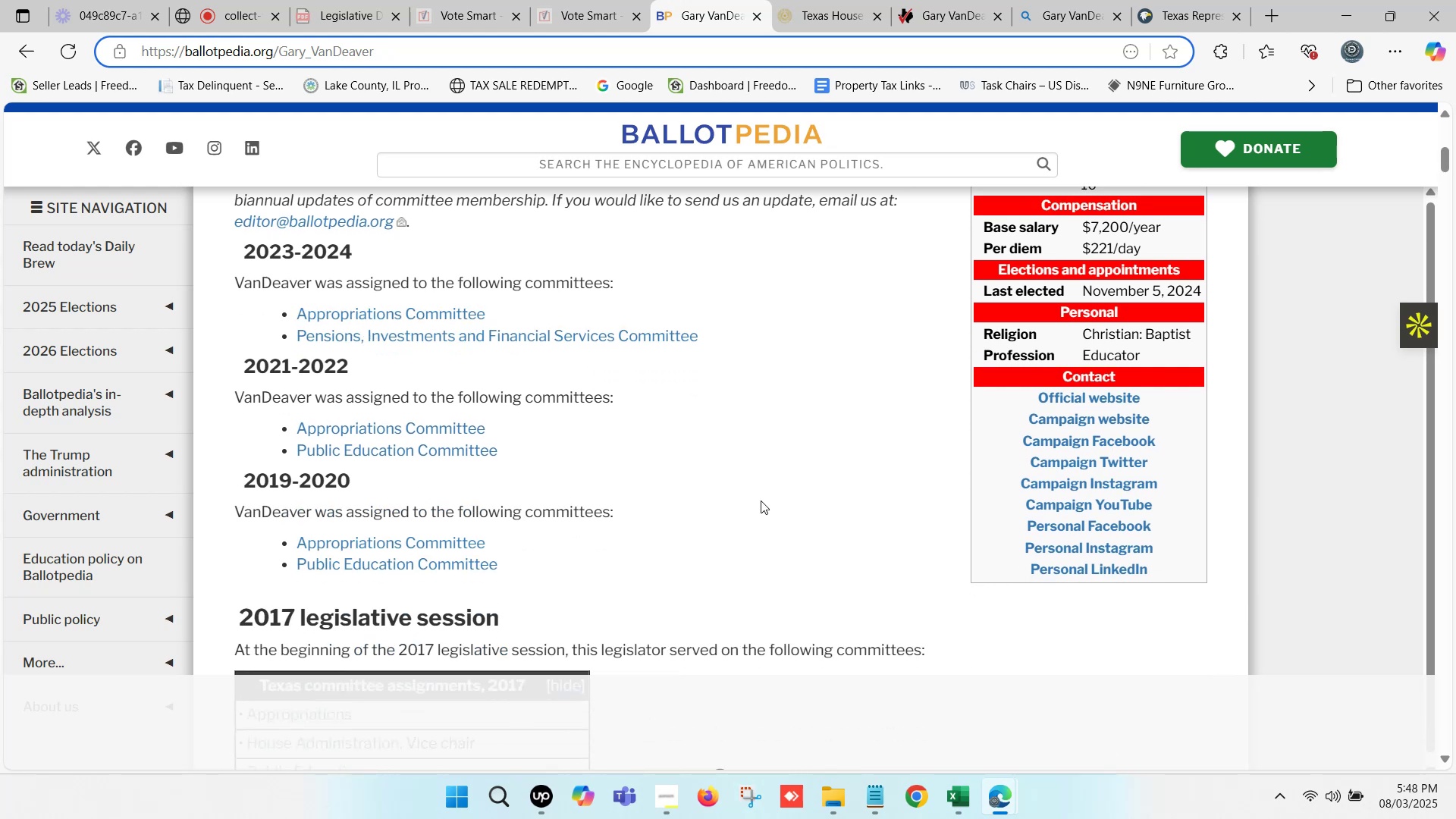 
wait(5.06)
 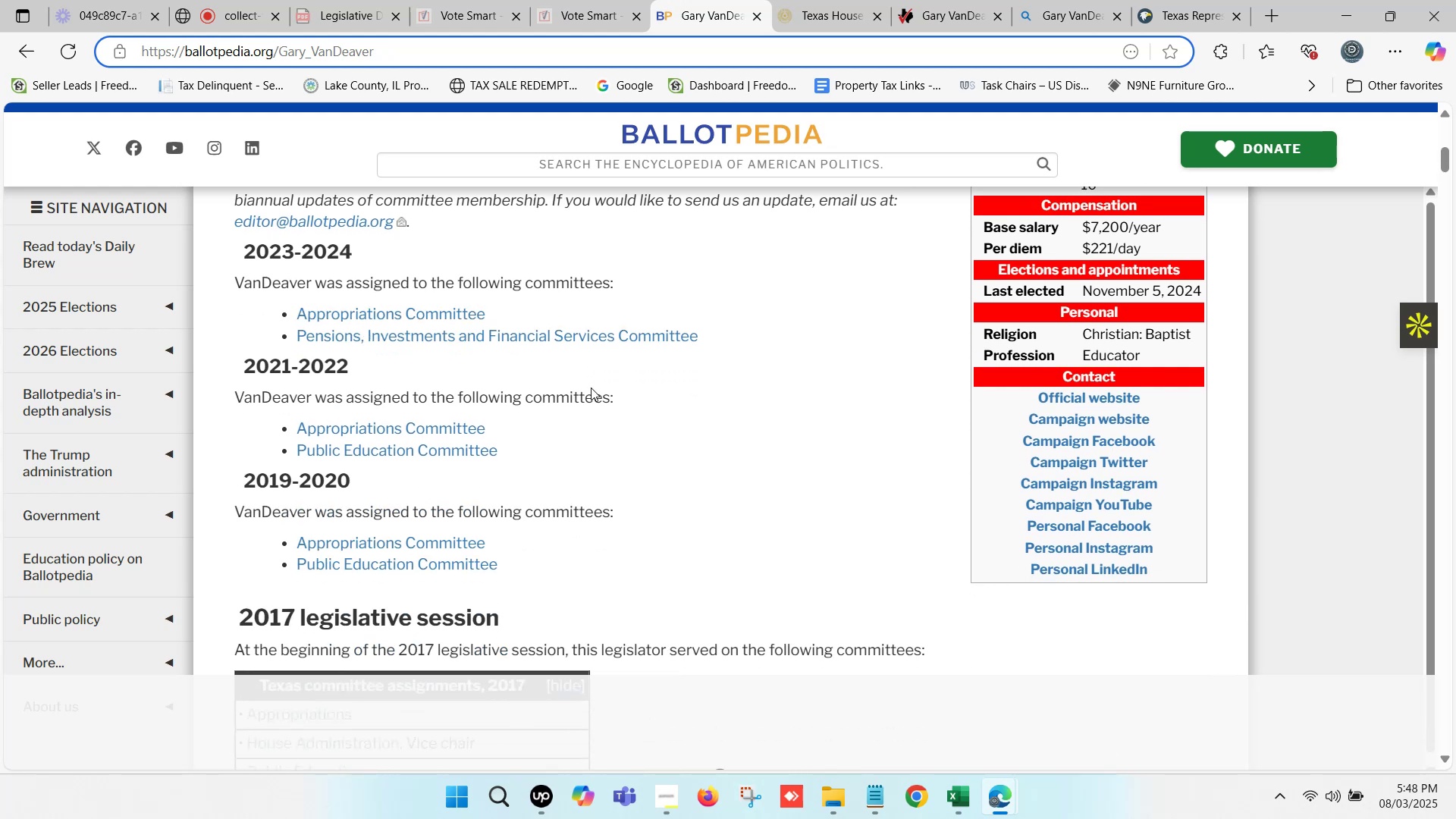 
left_click([964, 801])
 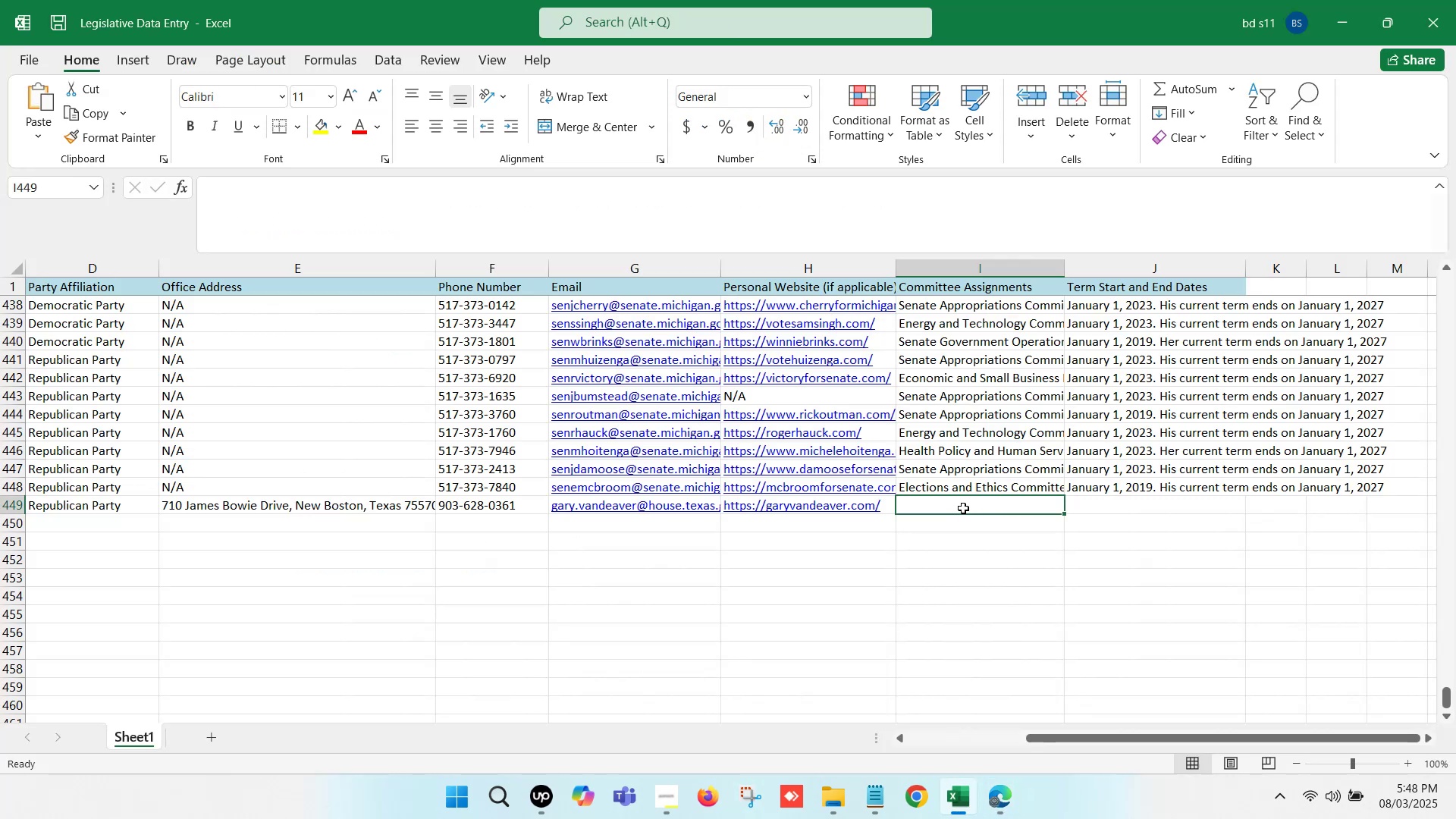 
double_click([963, 508])
 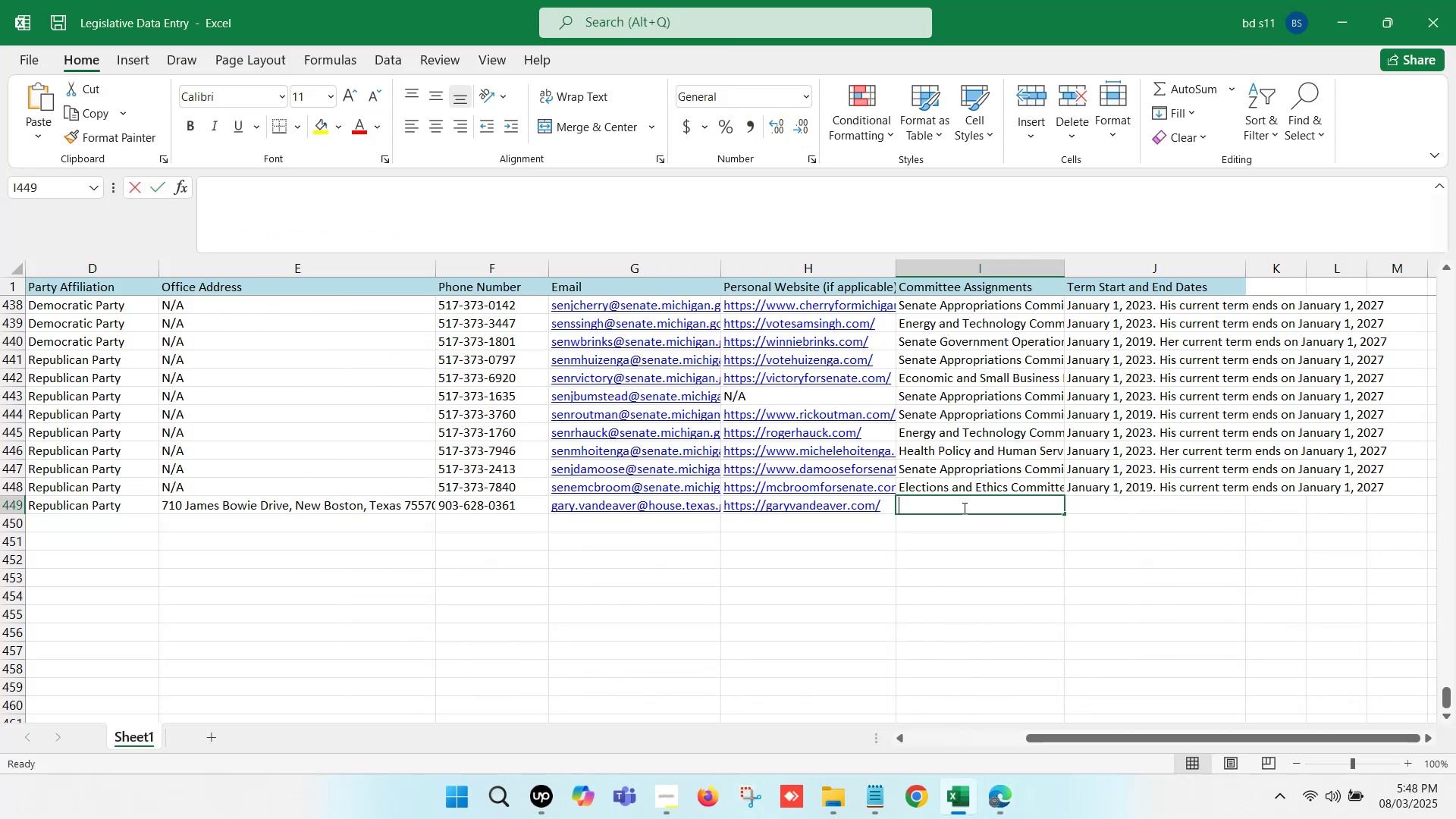 
key(Control+ControlLeft)
 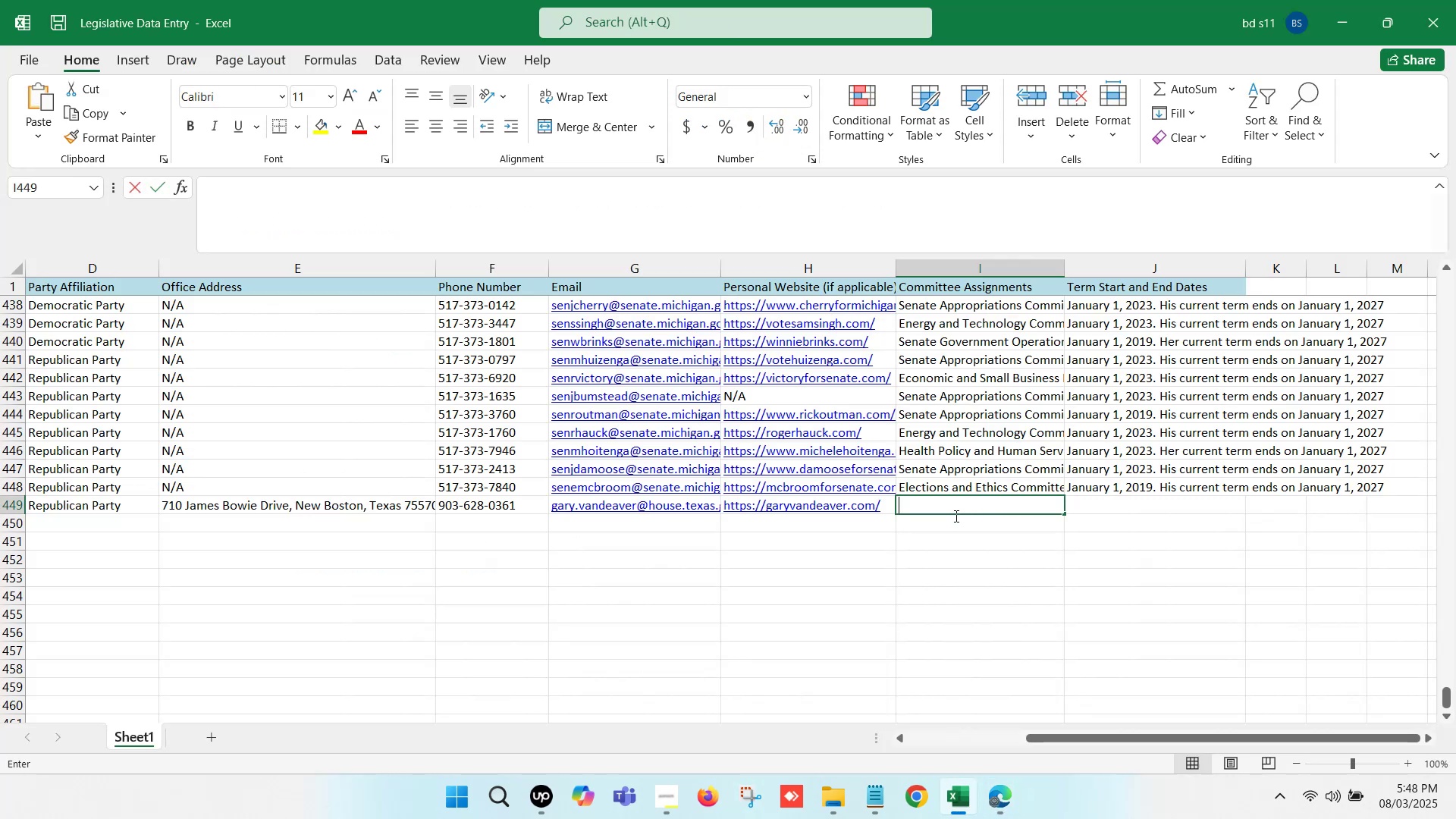 
key(Control+V)
 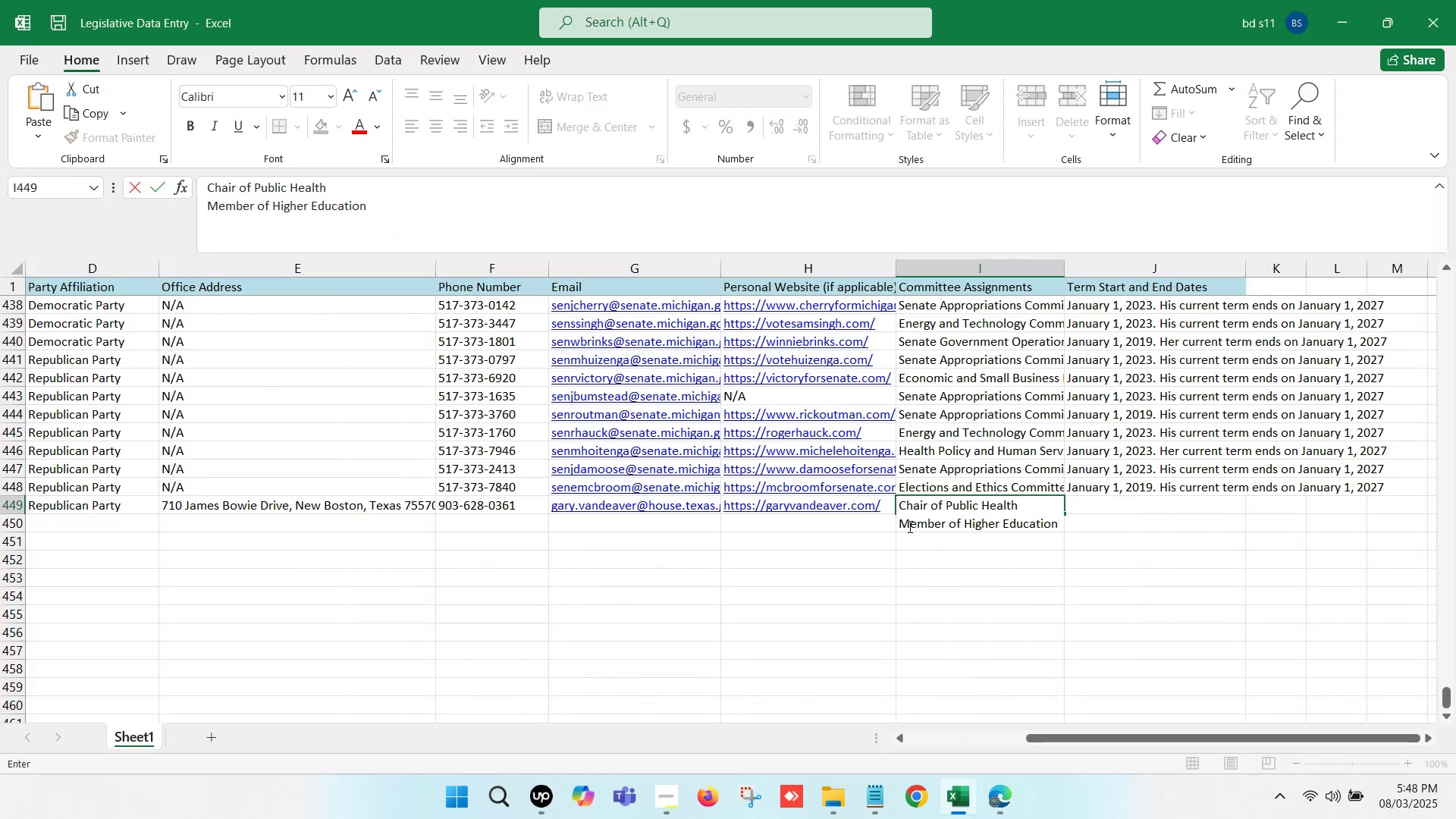 
left_click([900, 524])
 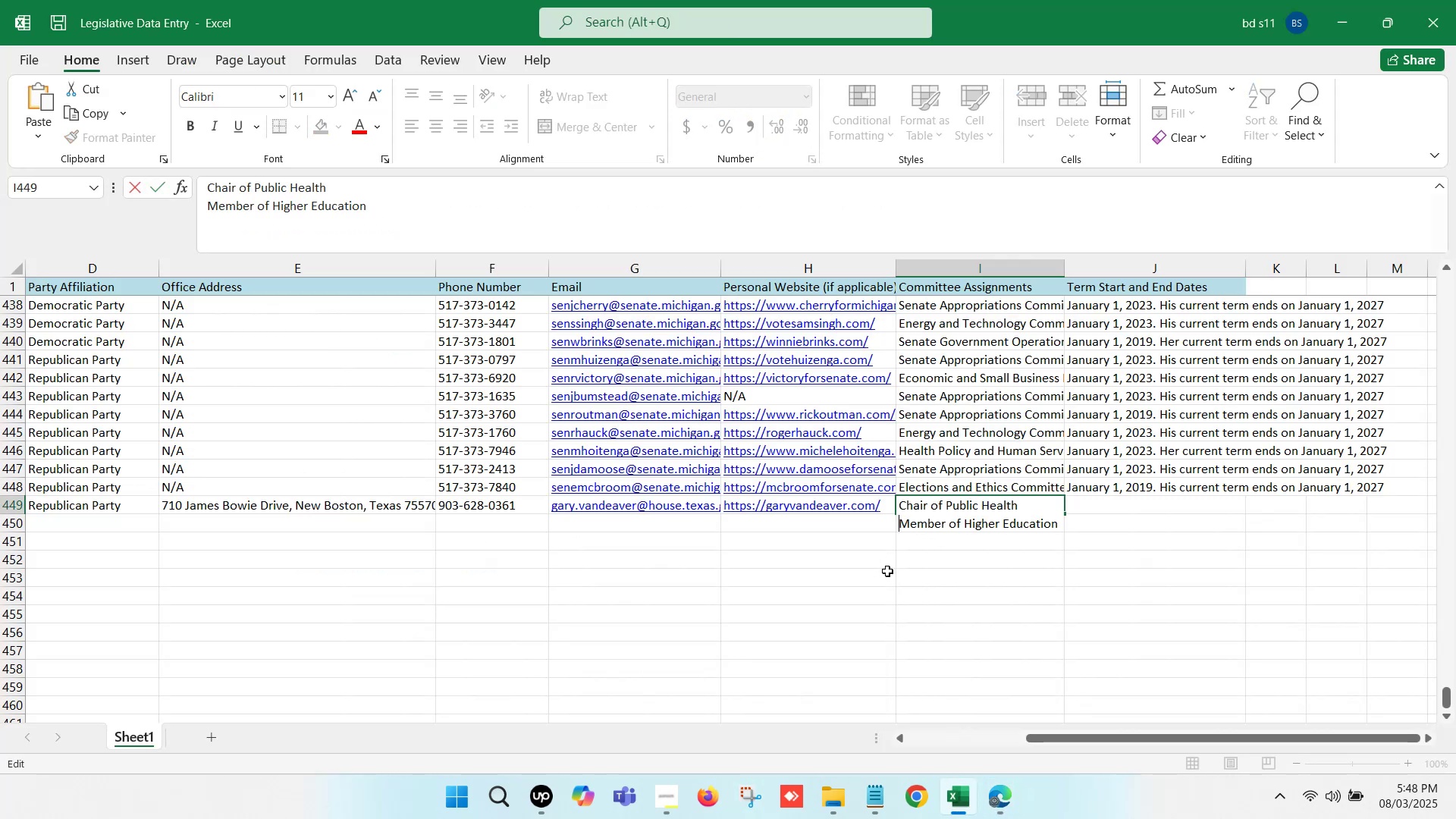 
key(Backspace)
 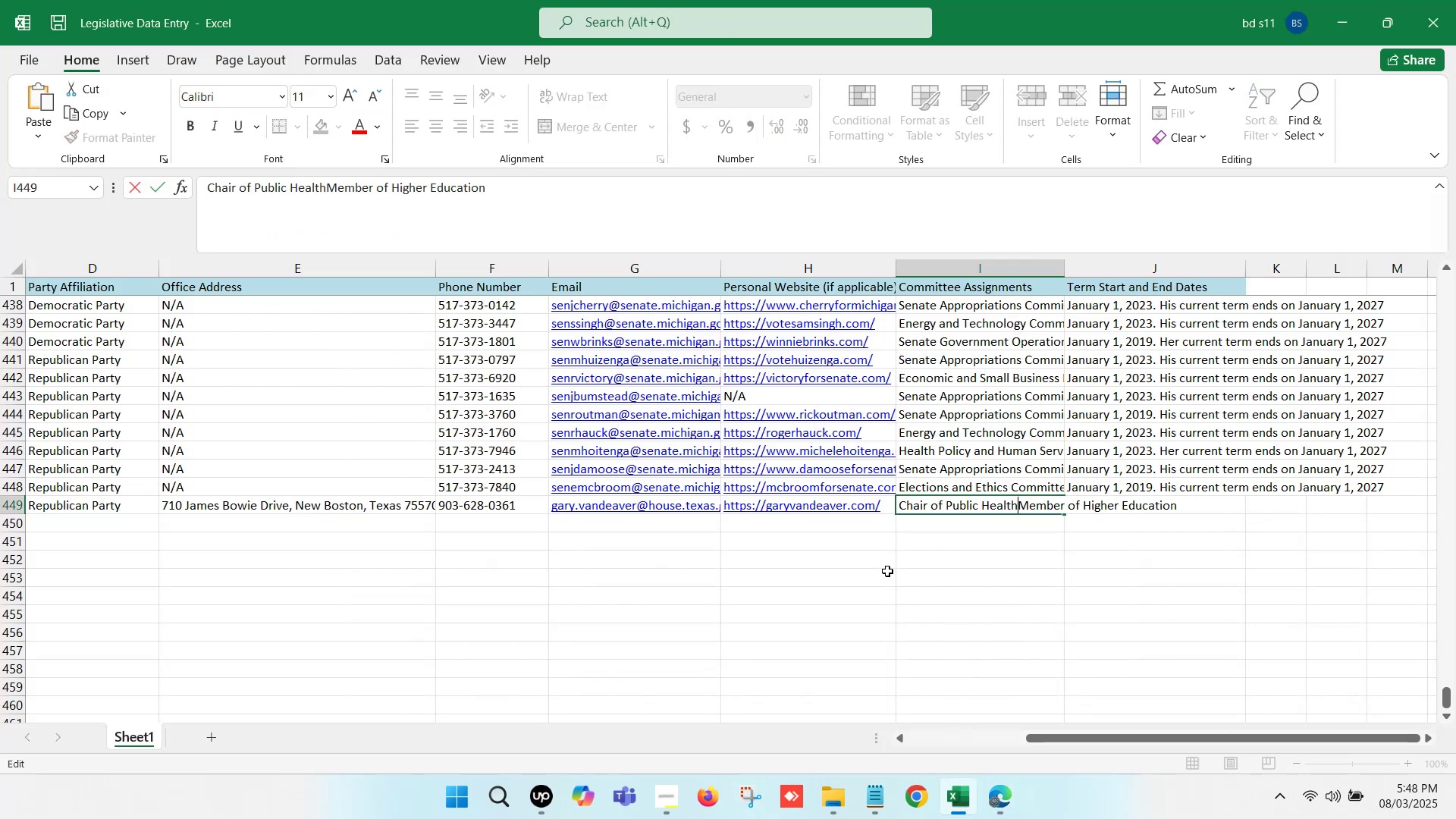 
key(Comma)
 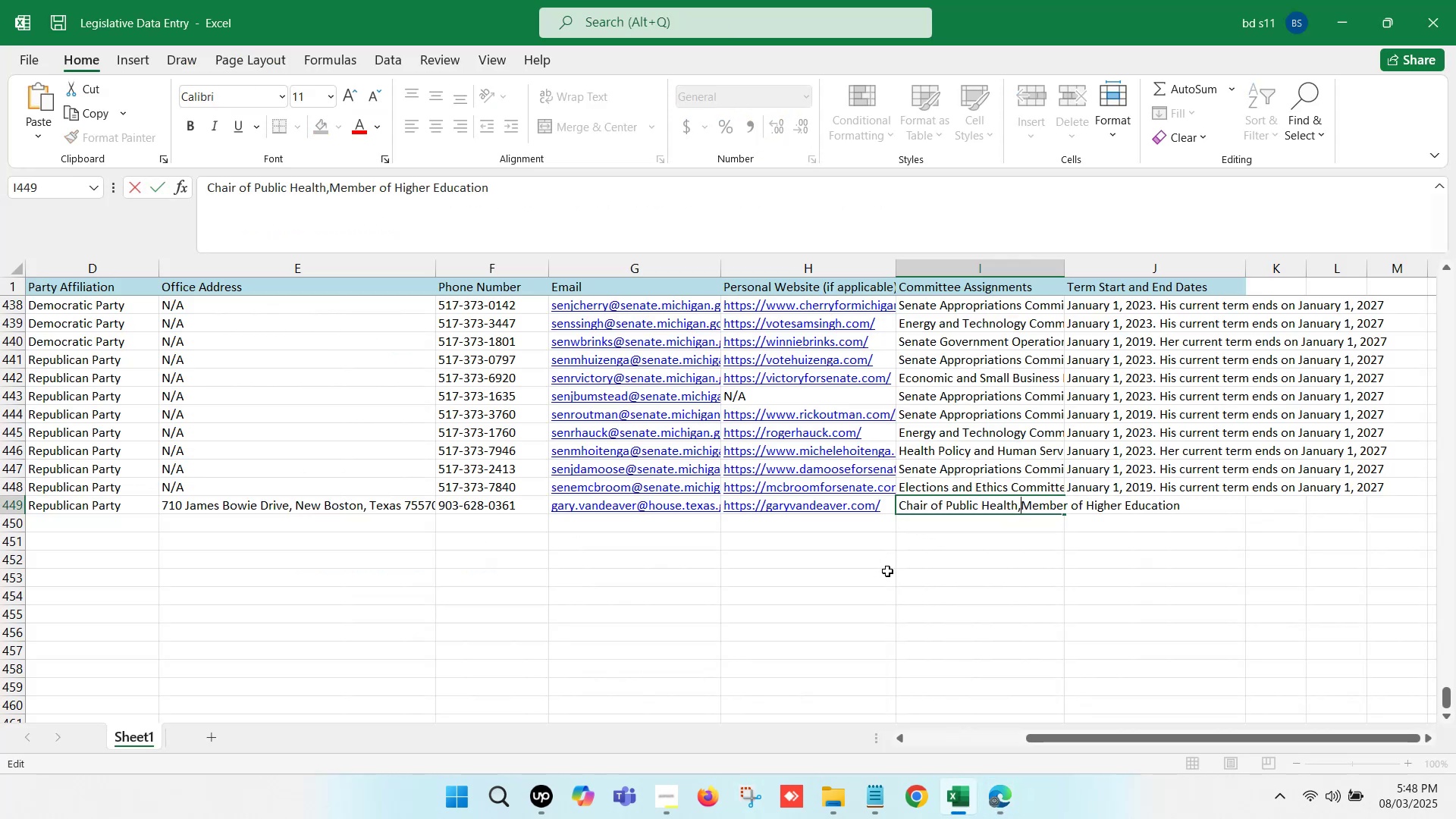 
key(Space)
 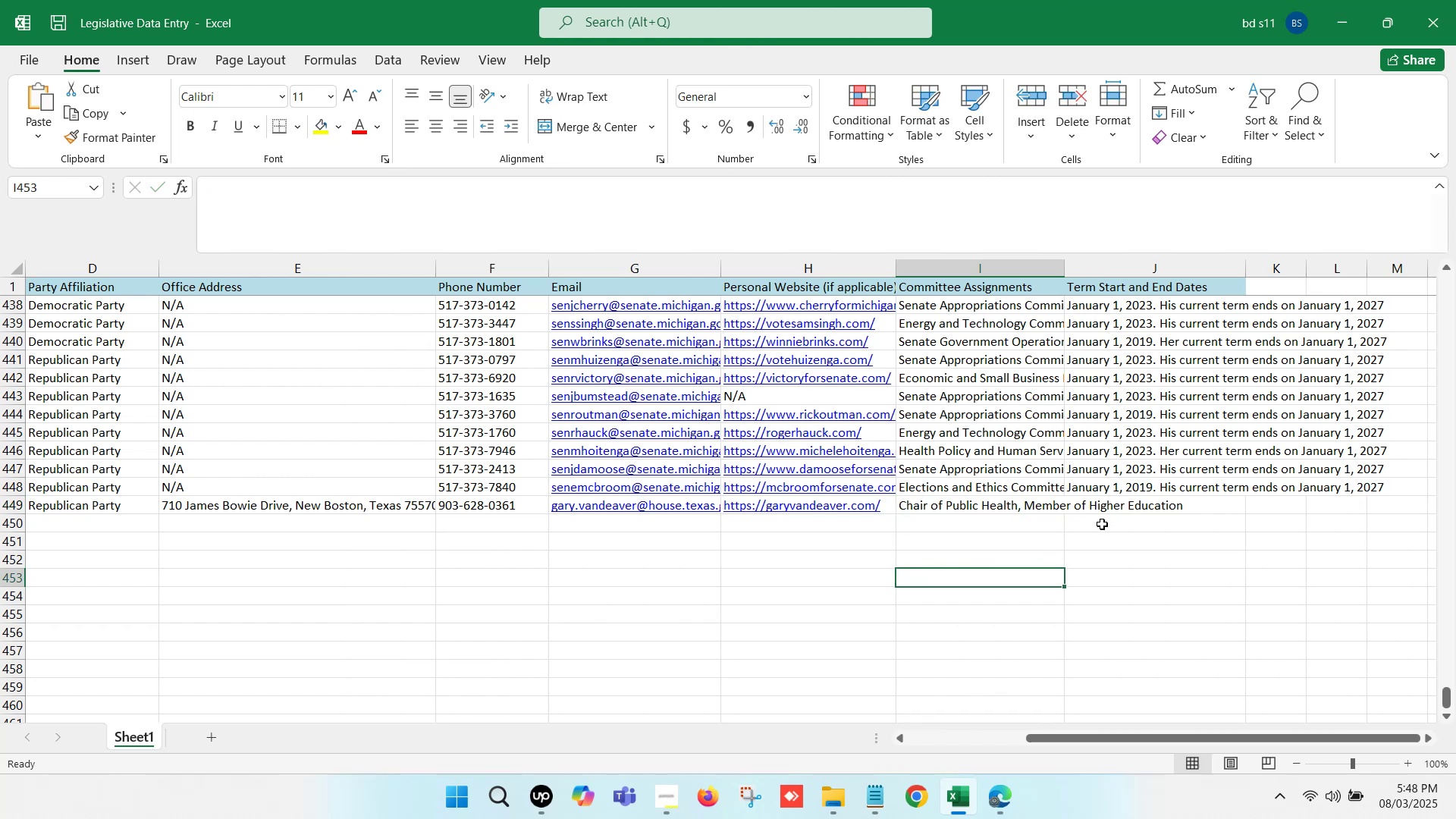 
left_click([1112, 507])
 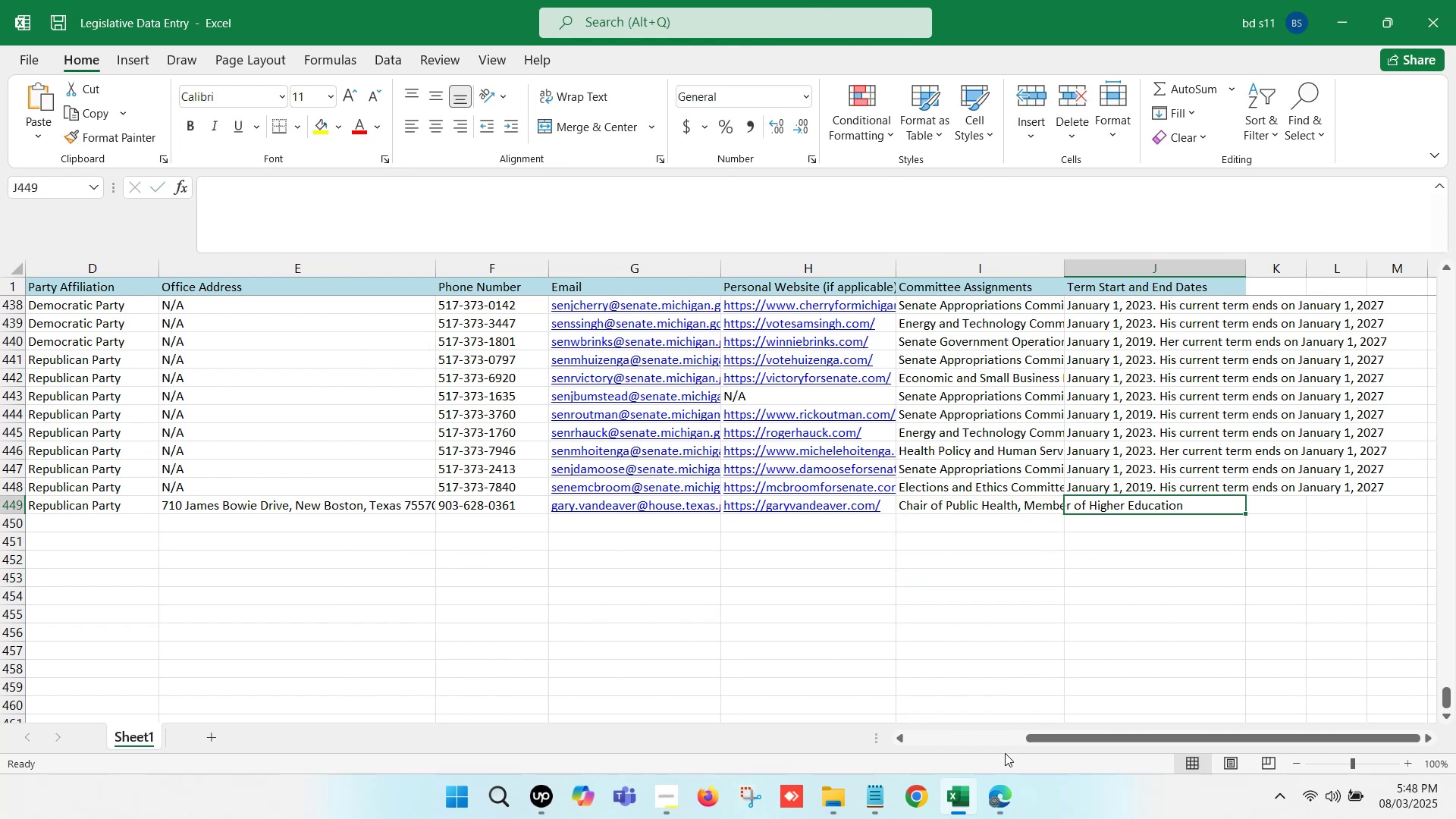 
left_click([988, 792])
 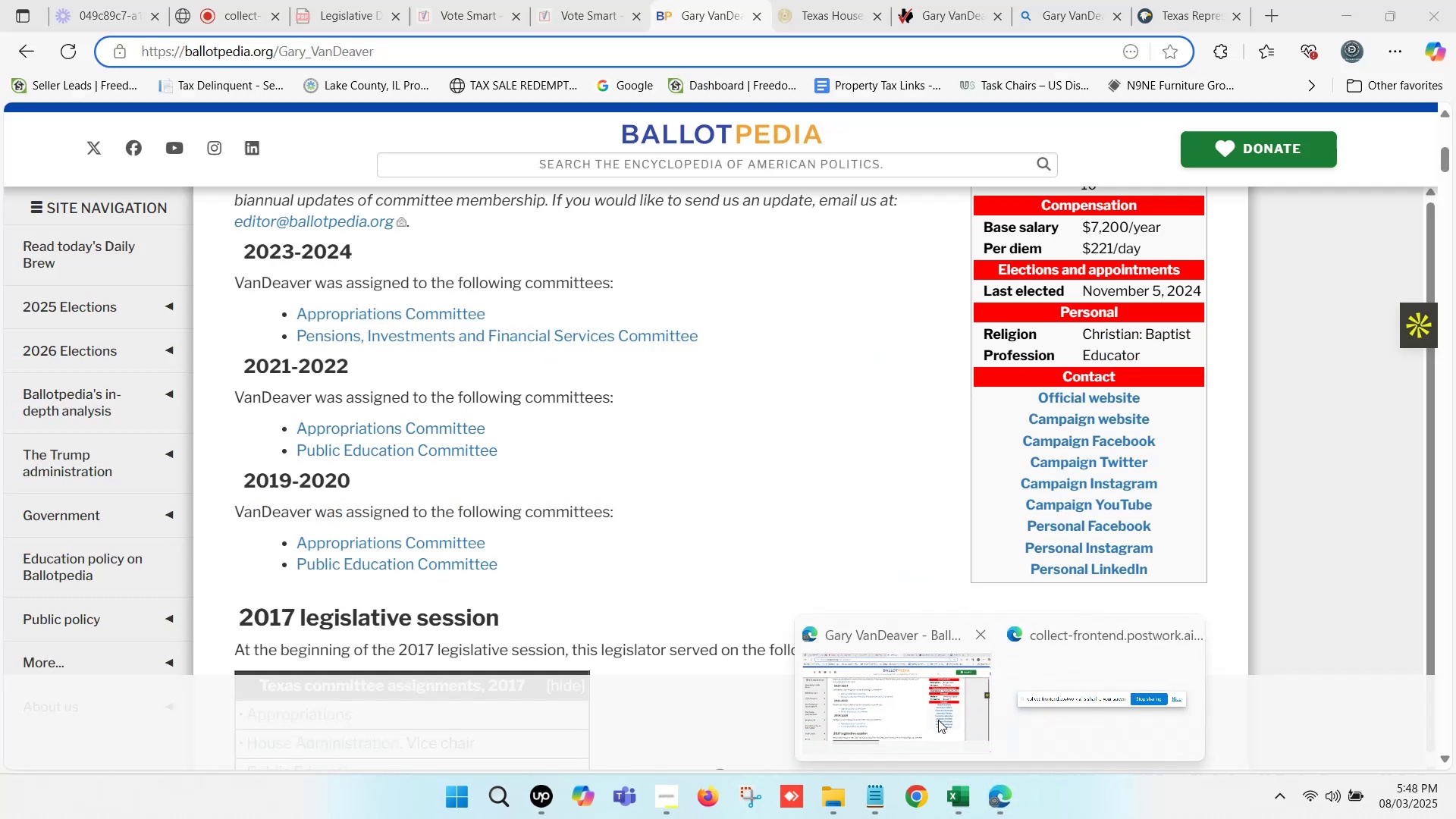 
scroll: coordinate [633, 470], scroll_direction: up, amount: 4.0
 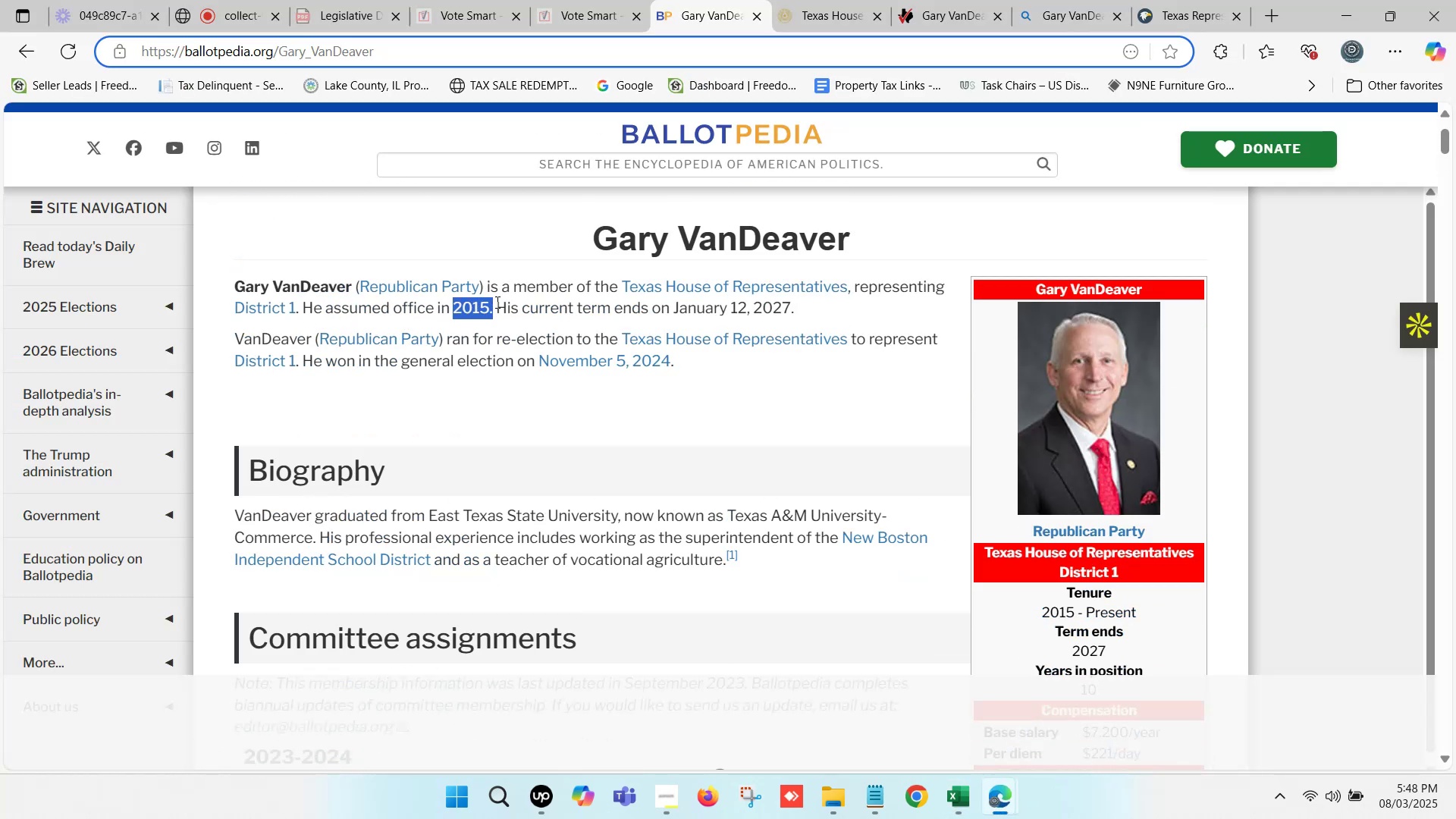 
wait(7.17)
 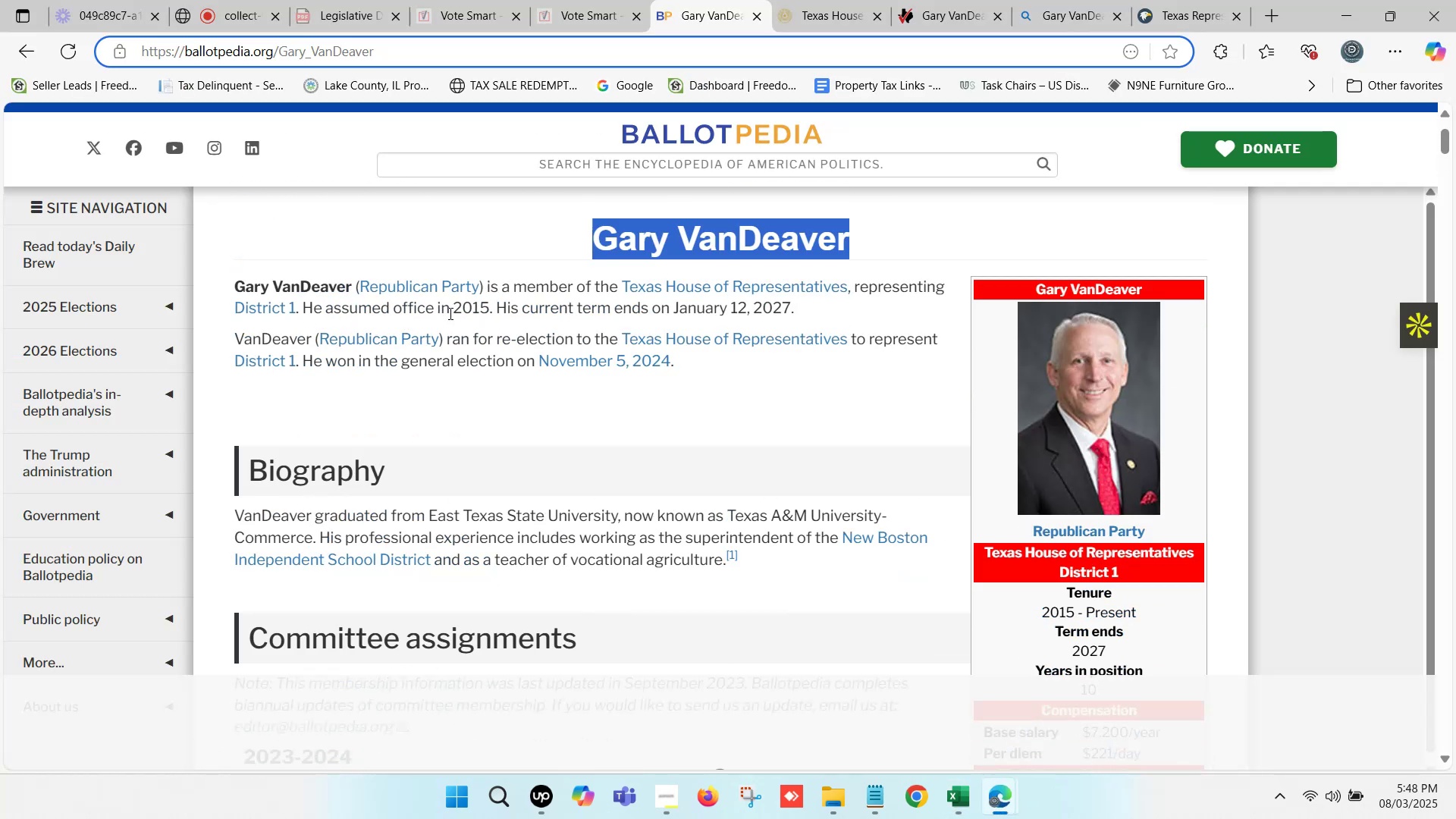 
key(Control+ControlLeft)
 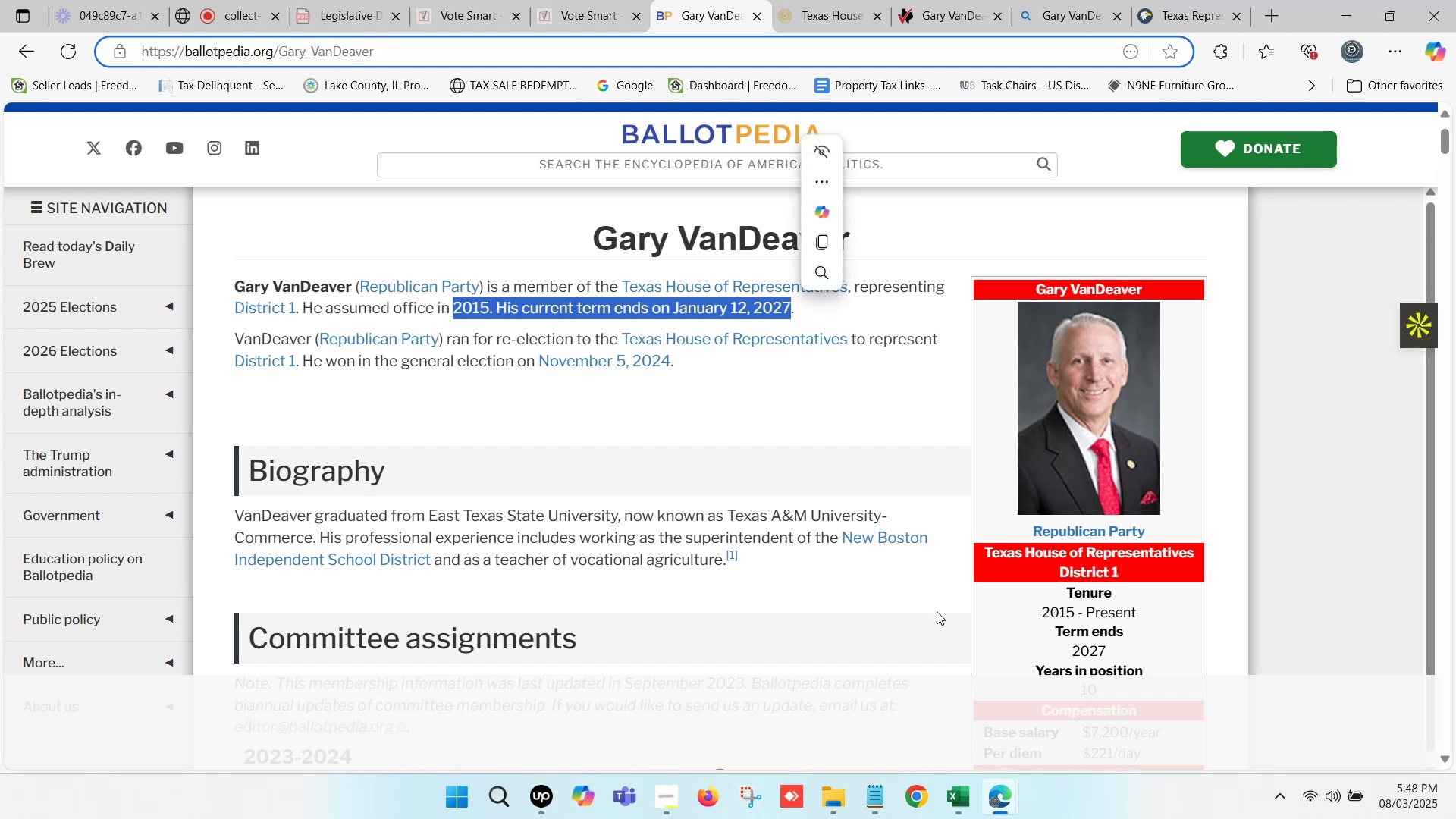 
key(Control+C)
 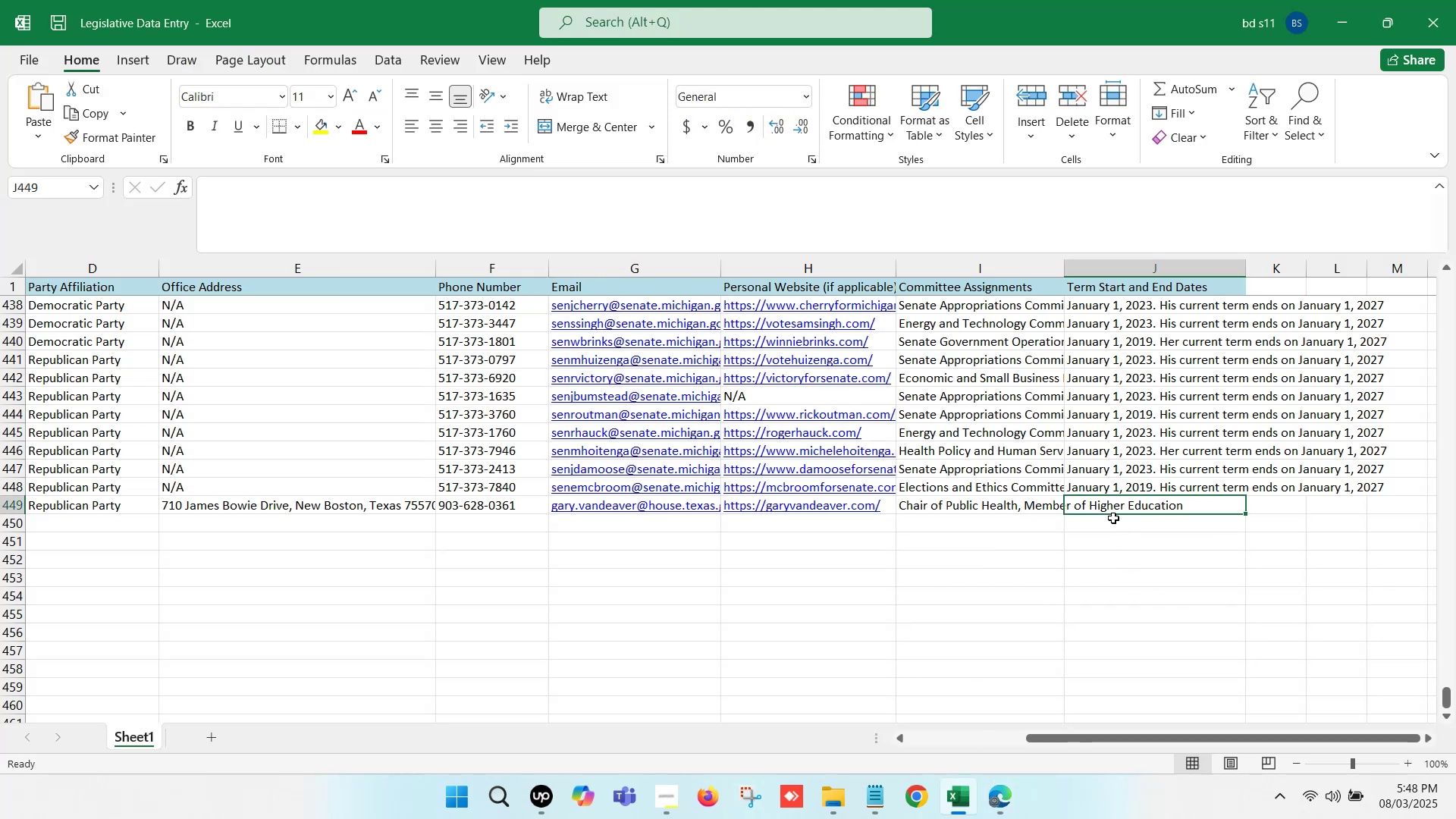 
double_click([1100, 508])
 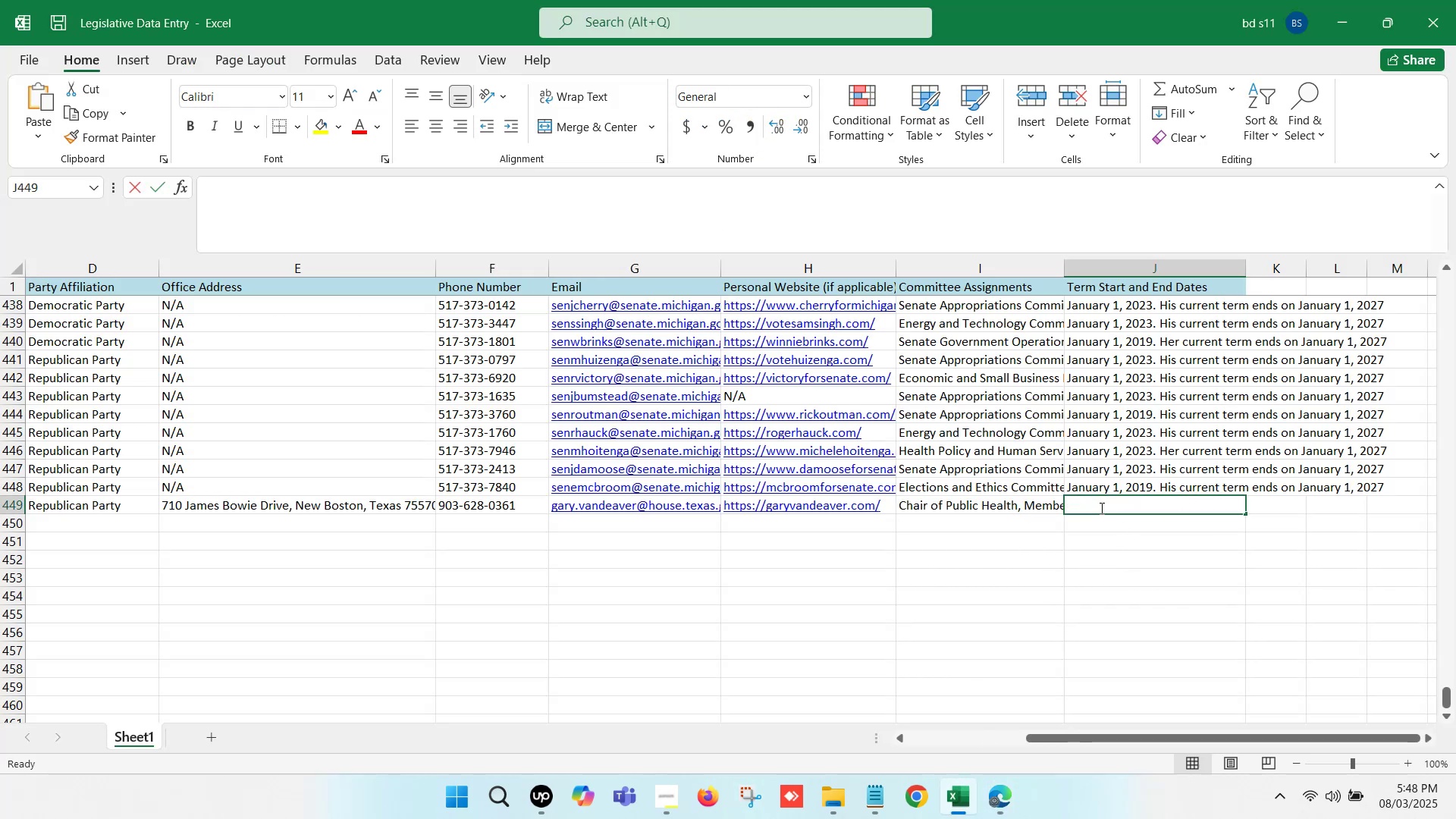 
key(Control+ControlLeft)
 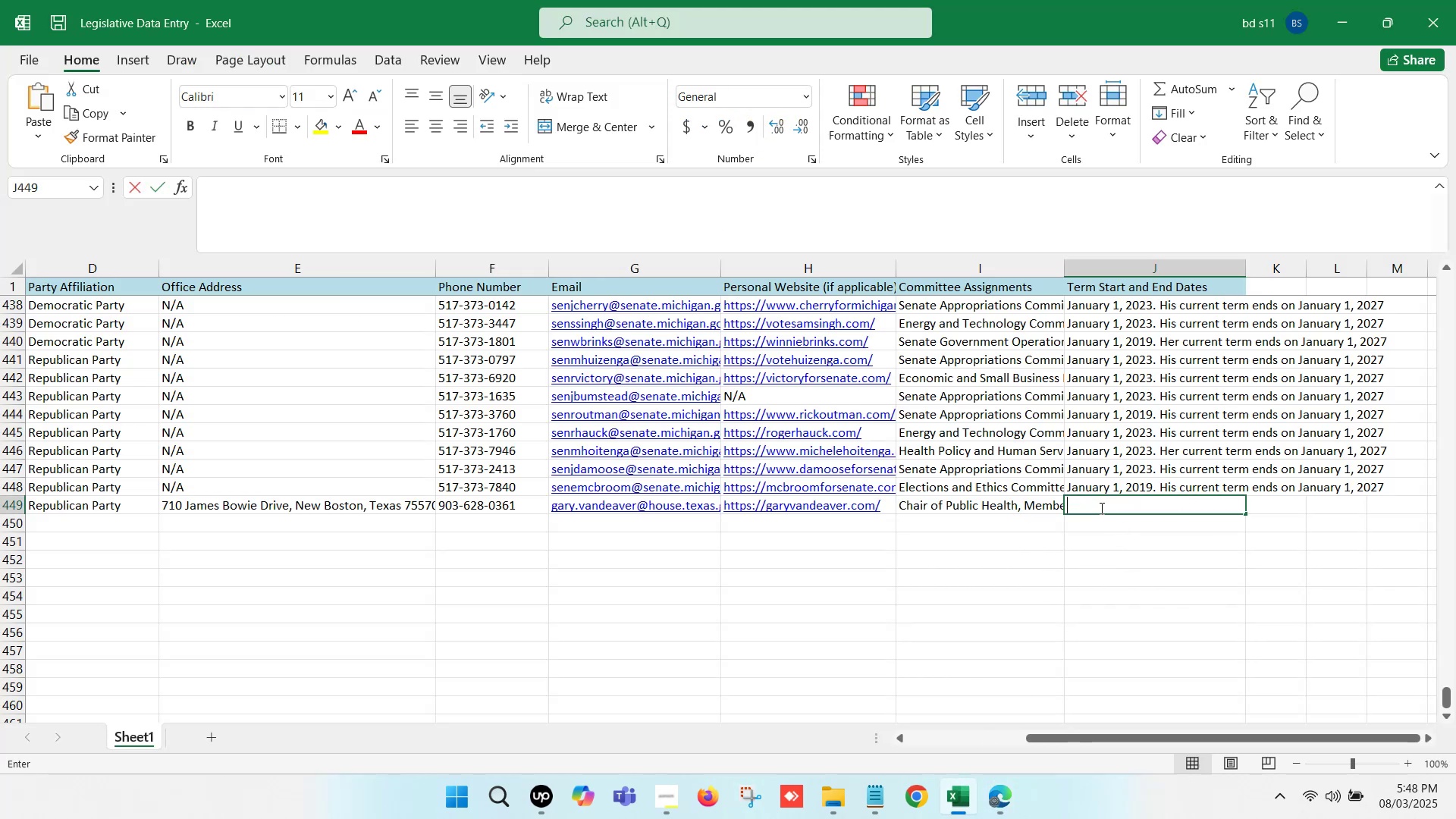 
key(Control+V)
 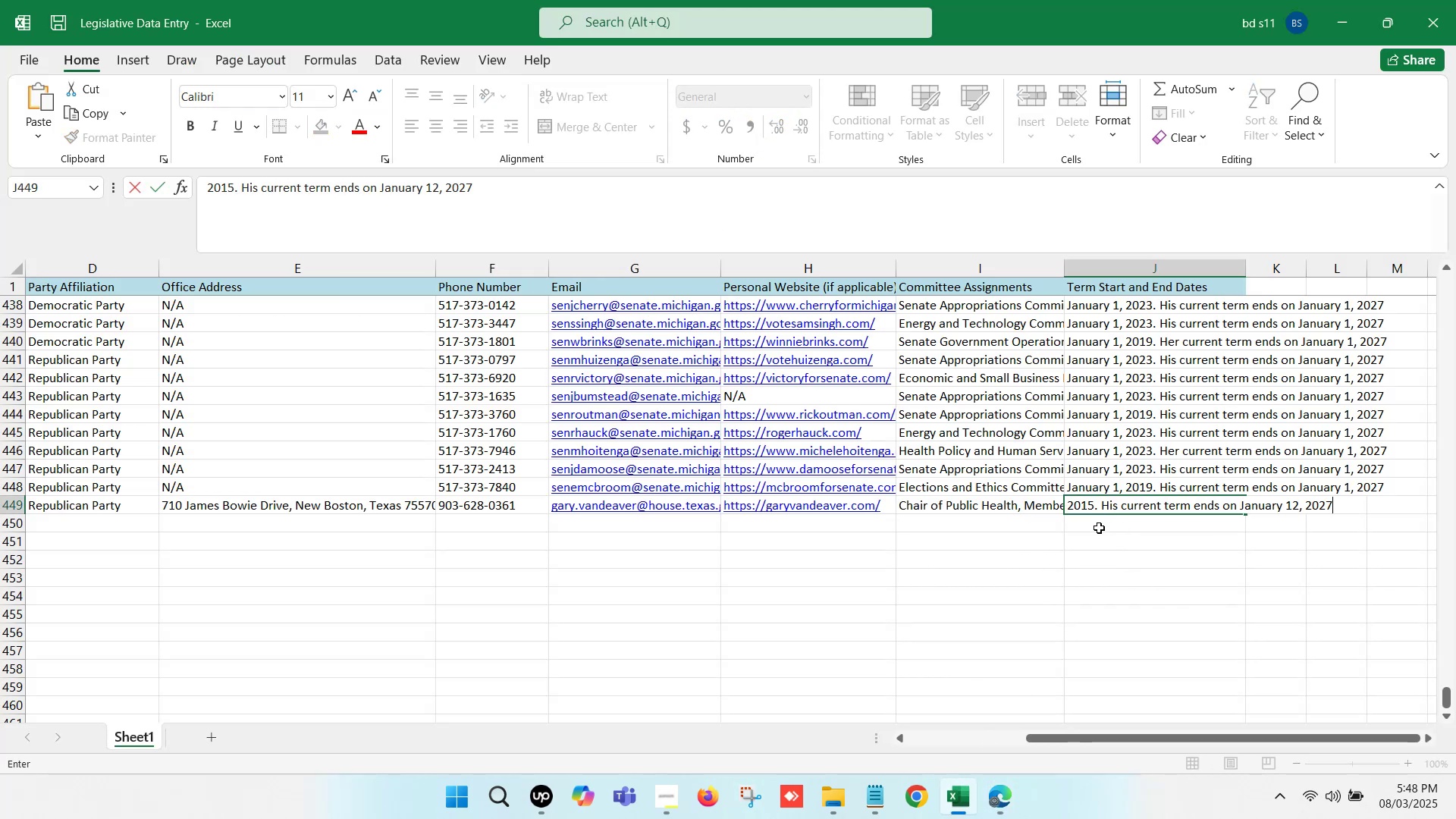 
left_click([1099, 528])
 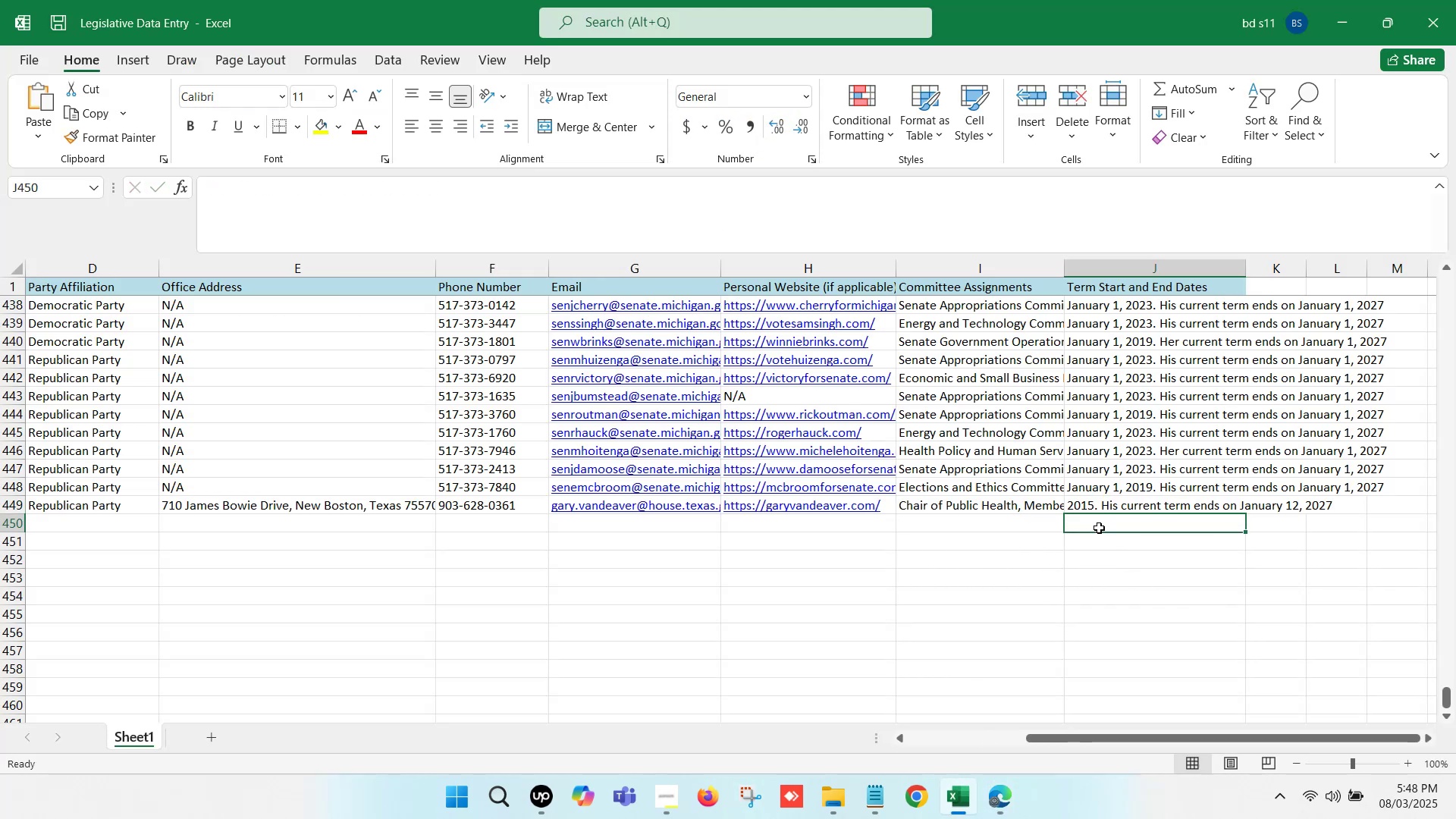 
key(Control+S)
 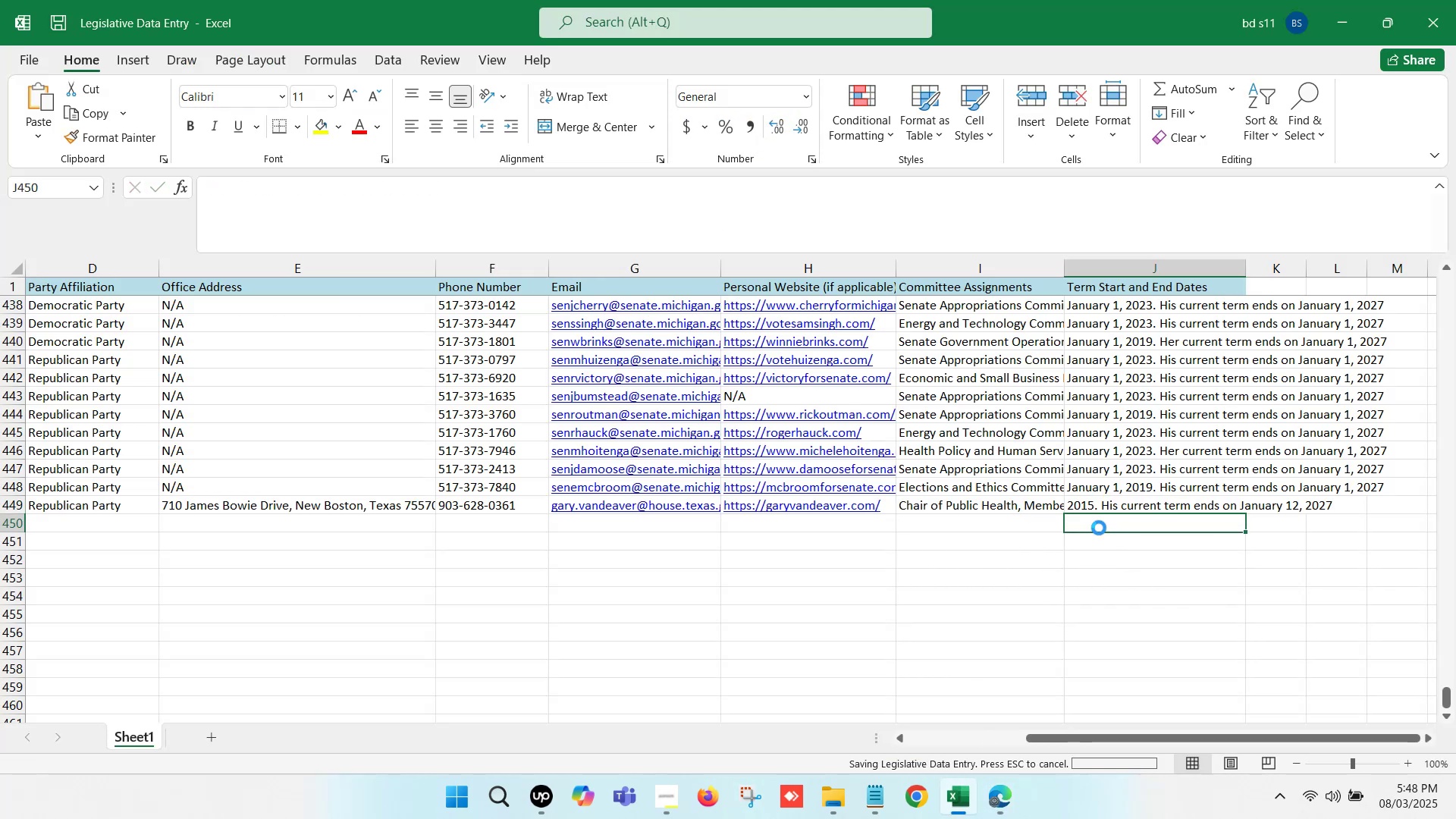 
left_click([1042, 526])
 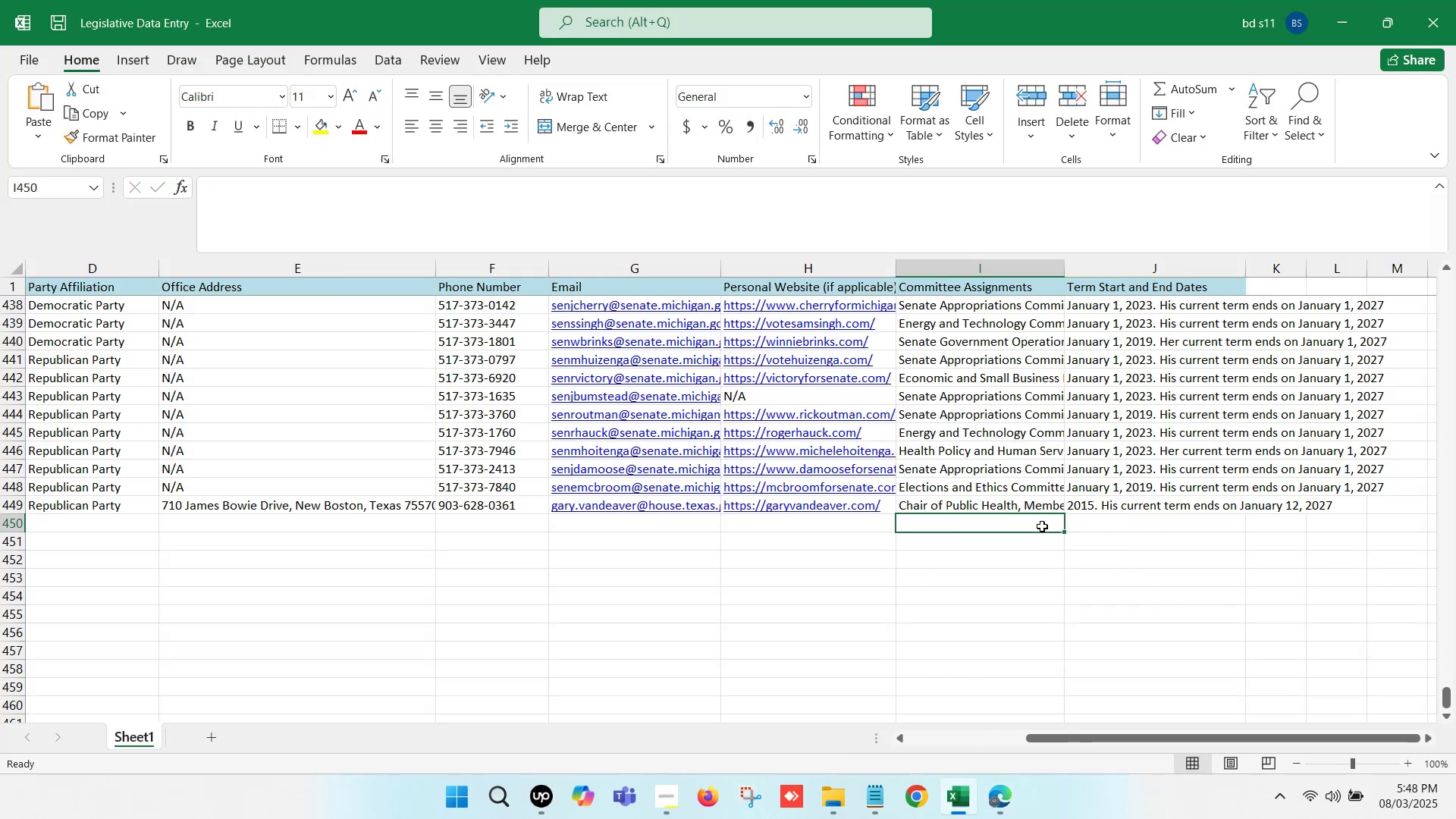 
hold_key(key=ArrowLeft, duration=1.26)
 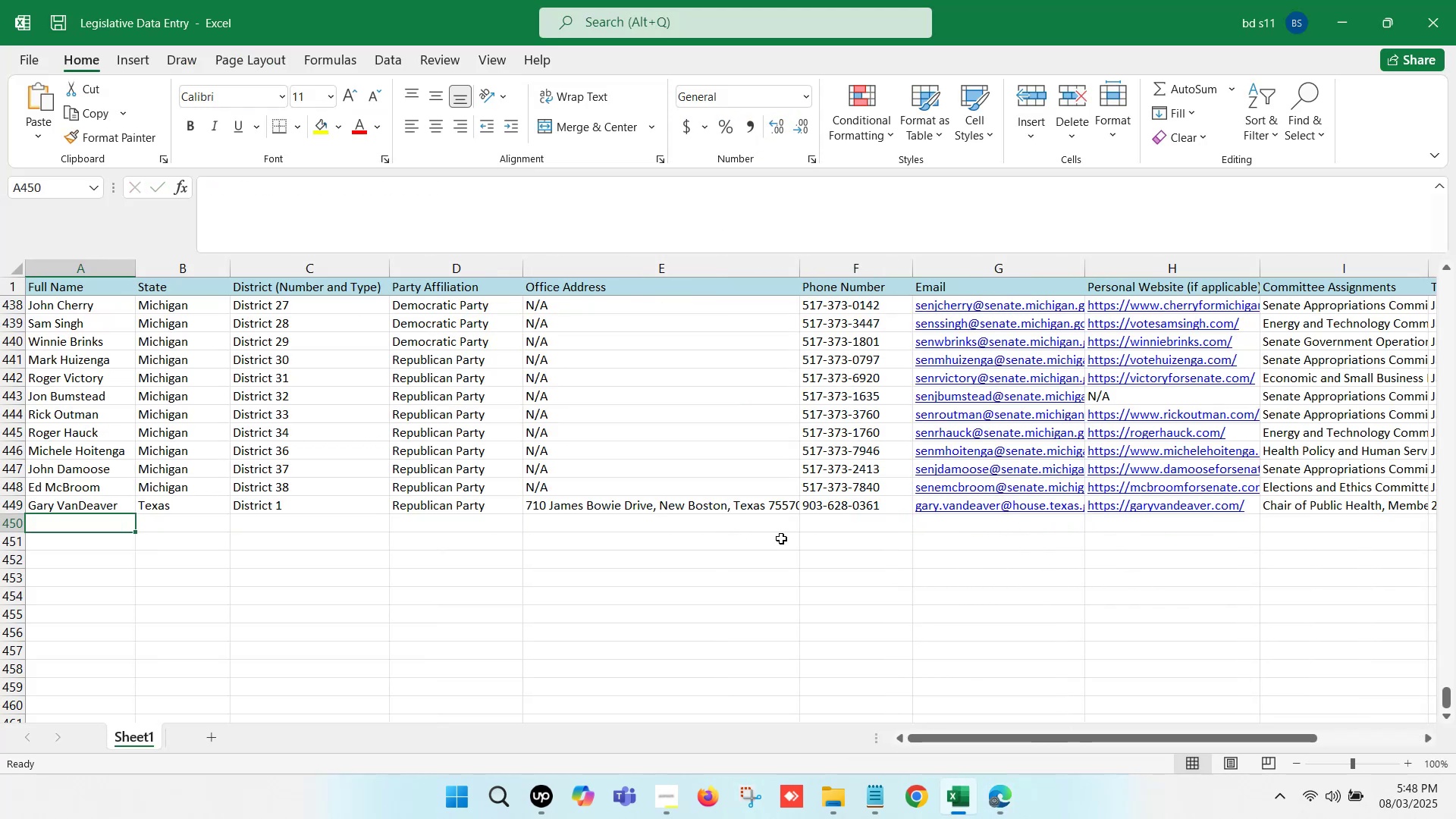 
left_click([326, 515])
 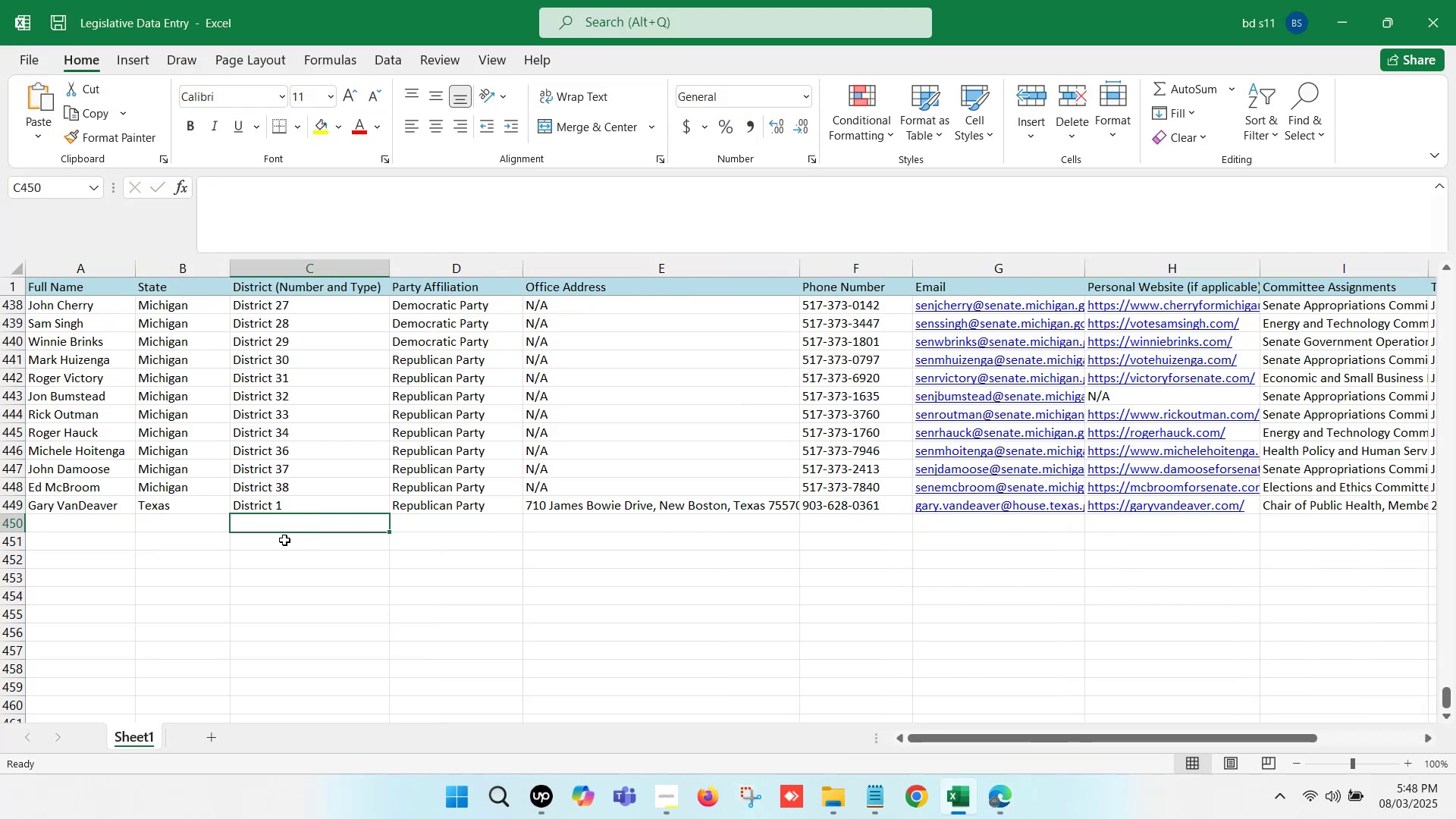 
left_click([194, 518])
 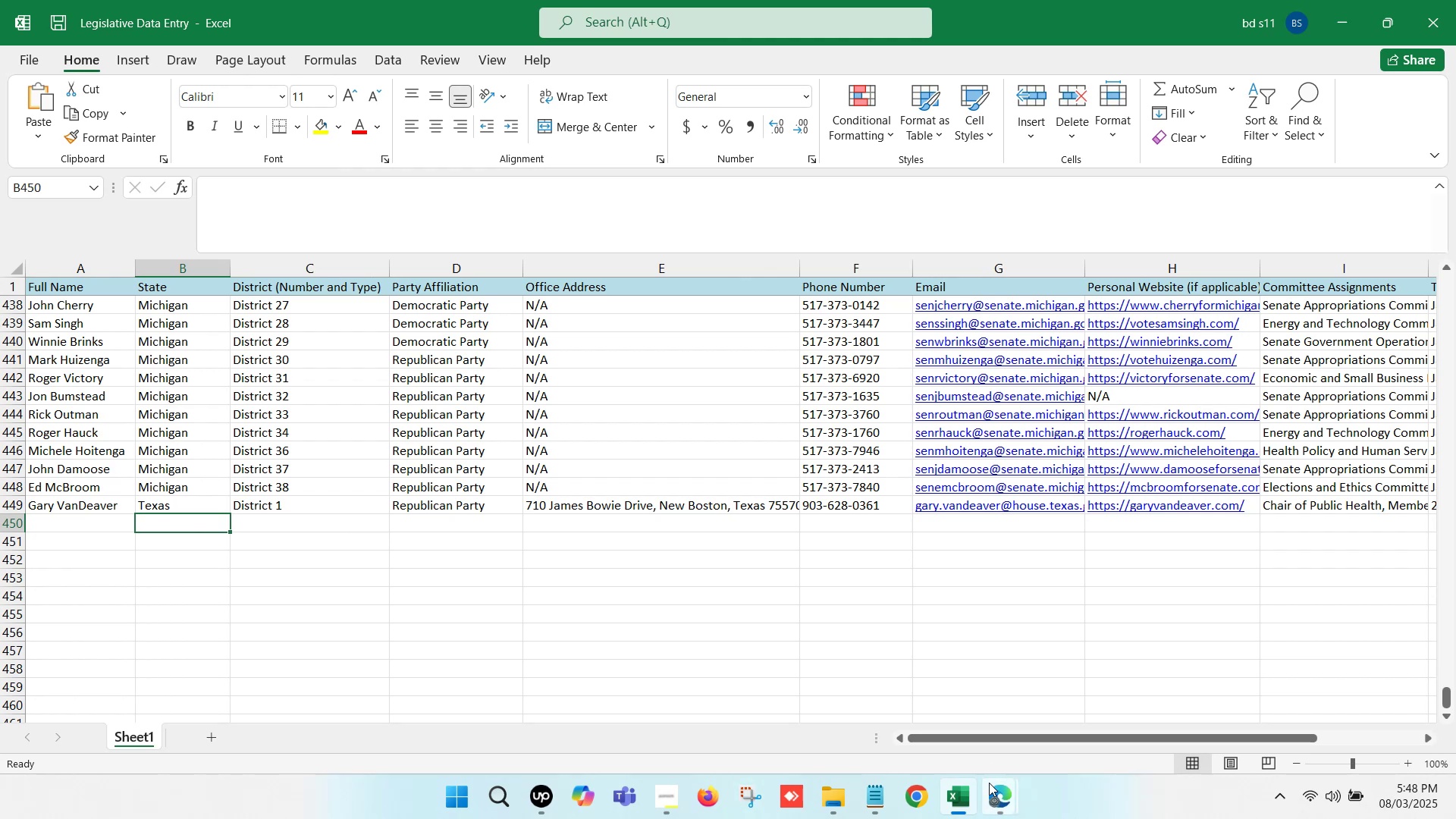 
left_click([903, 686])
 